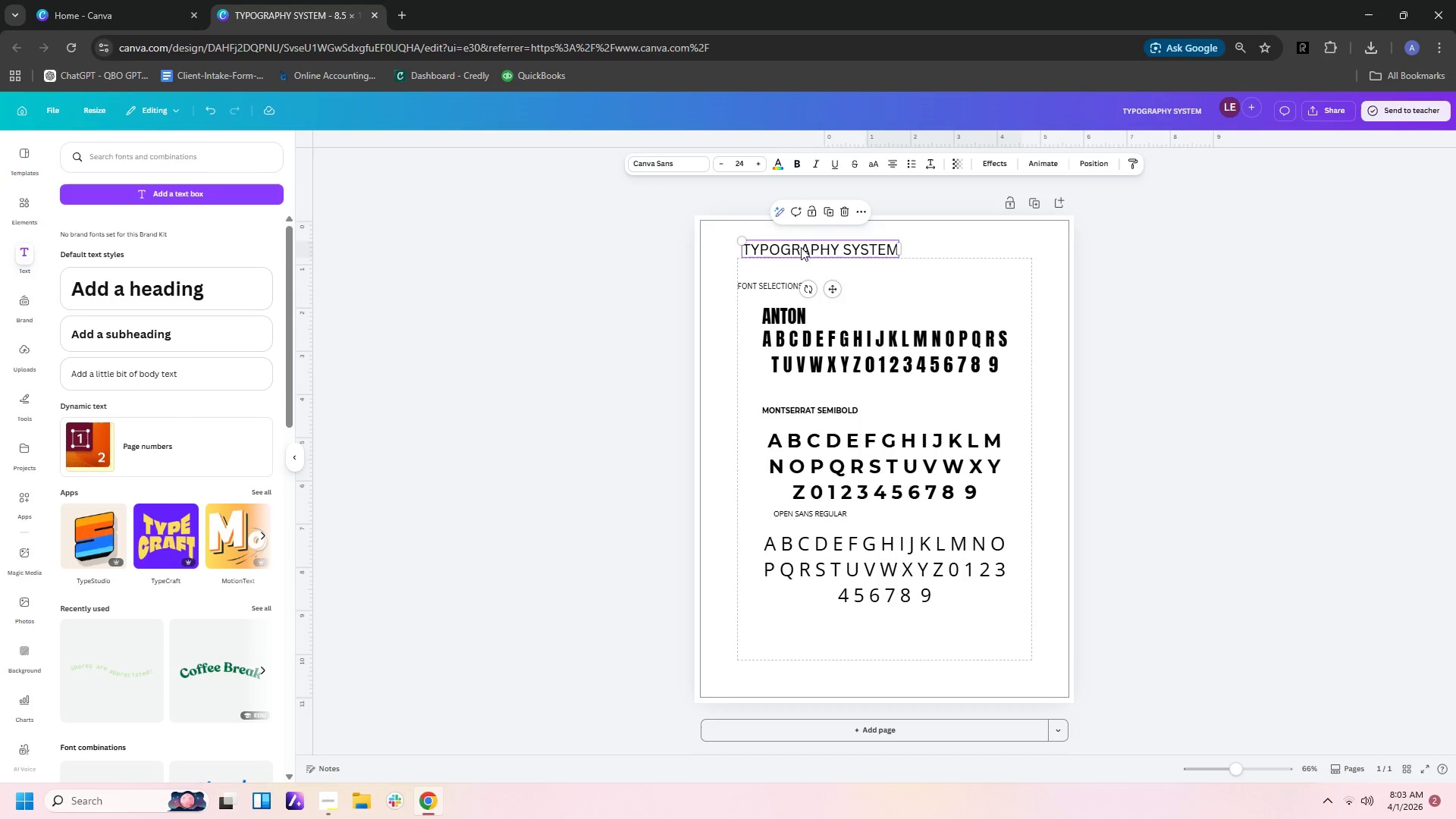 
double_click([801, 247])
 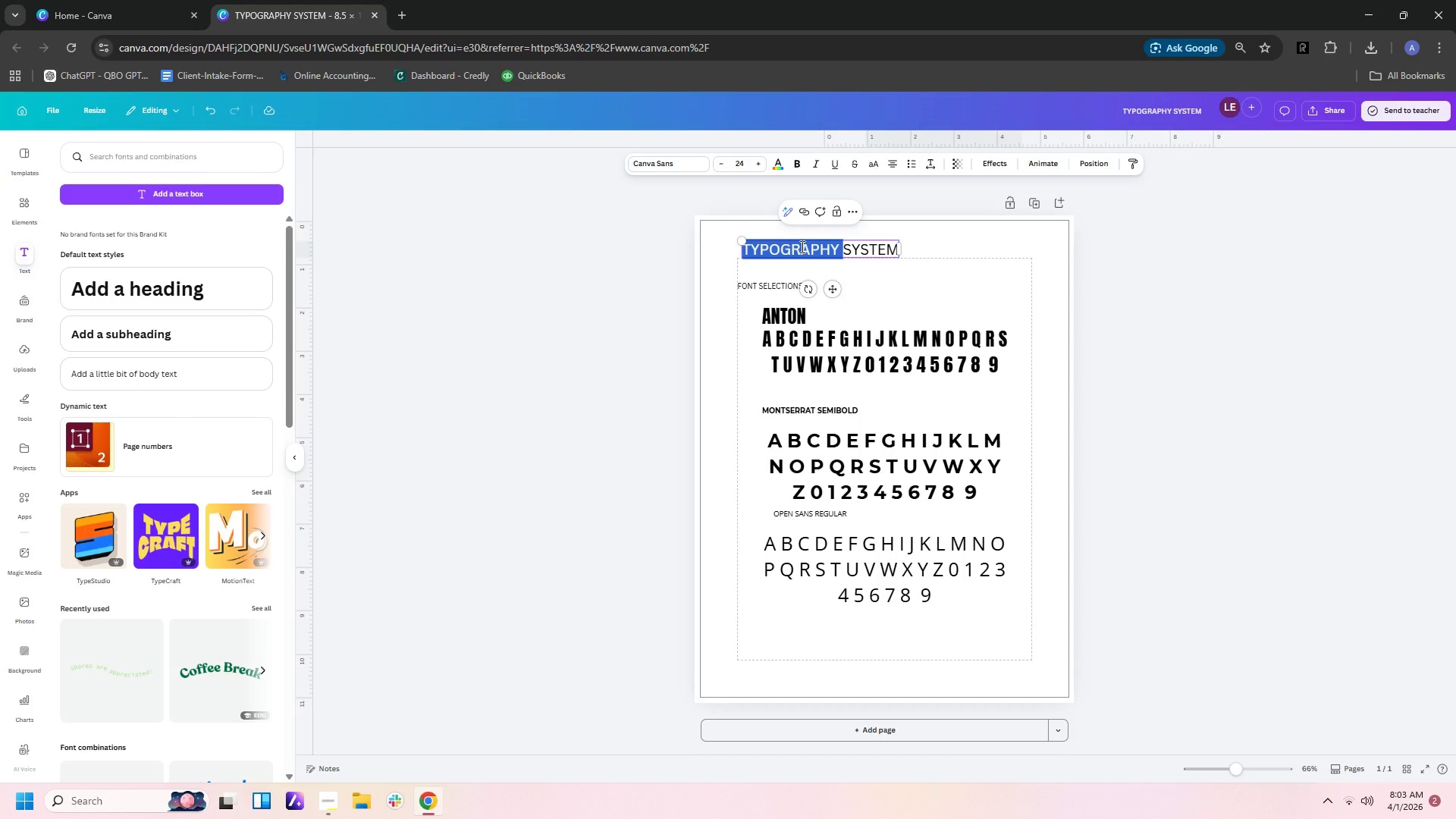 
left_click([932, 248])
 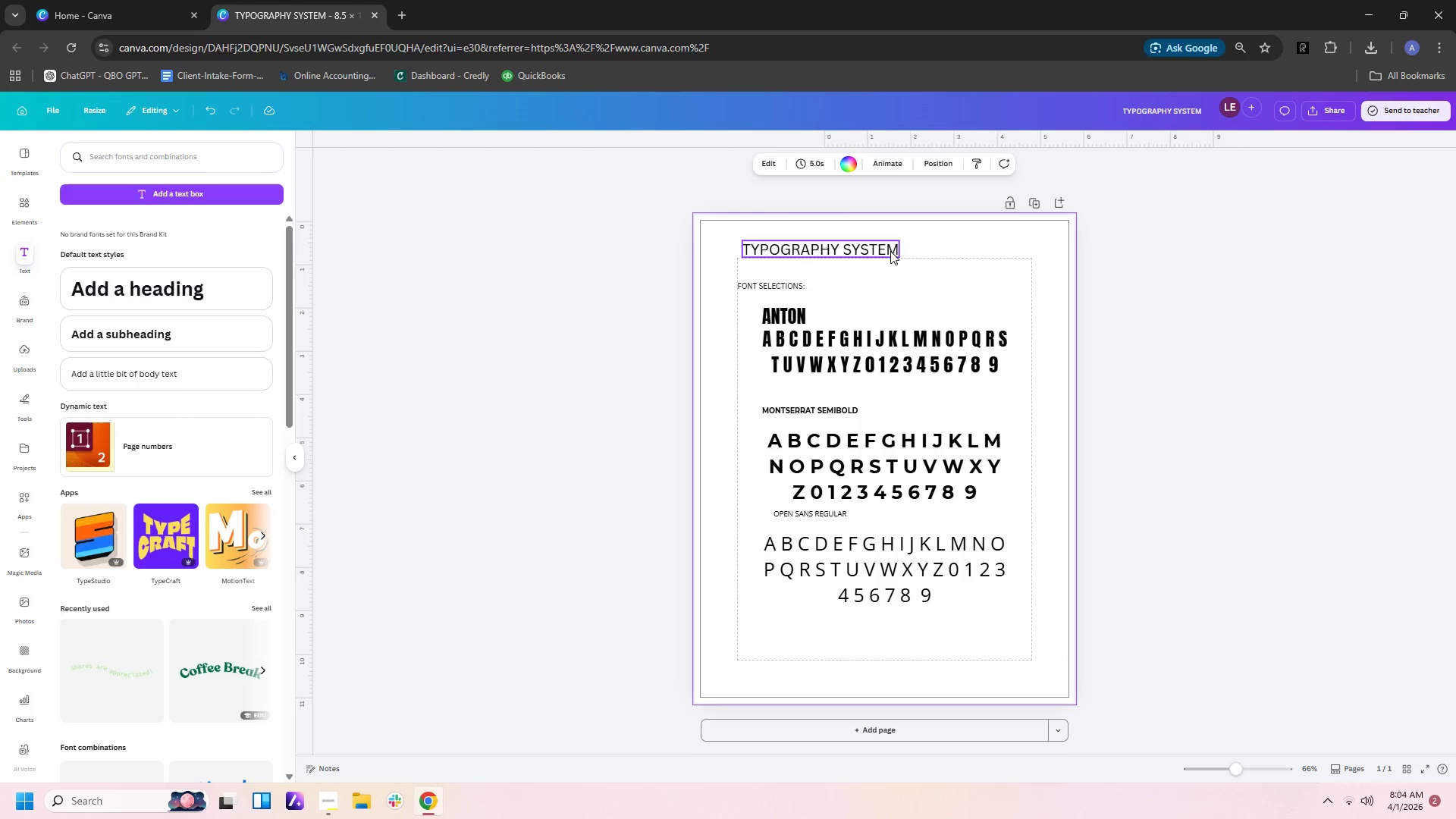 
left_click([887, 250])
 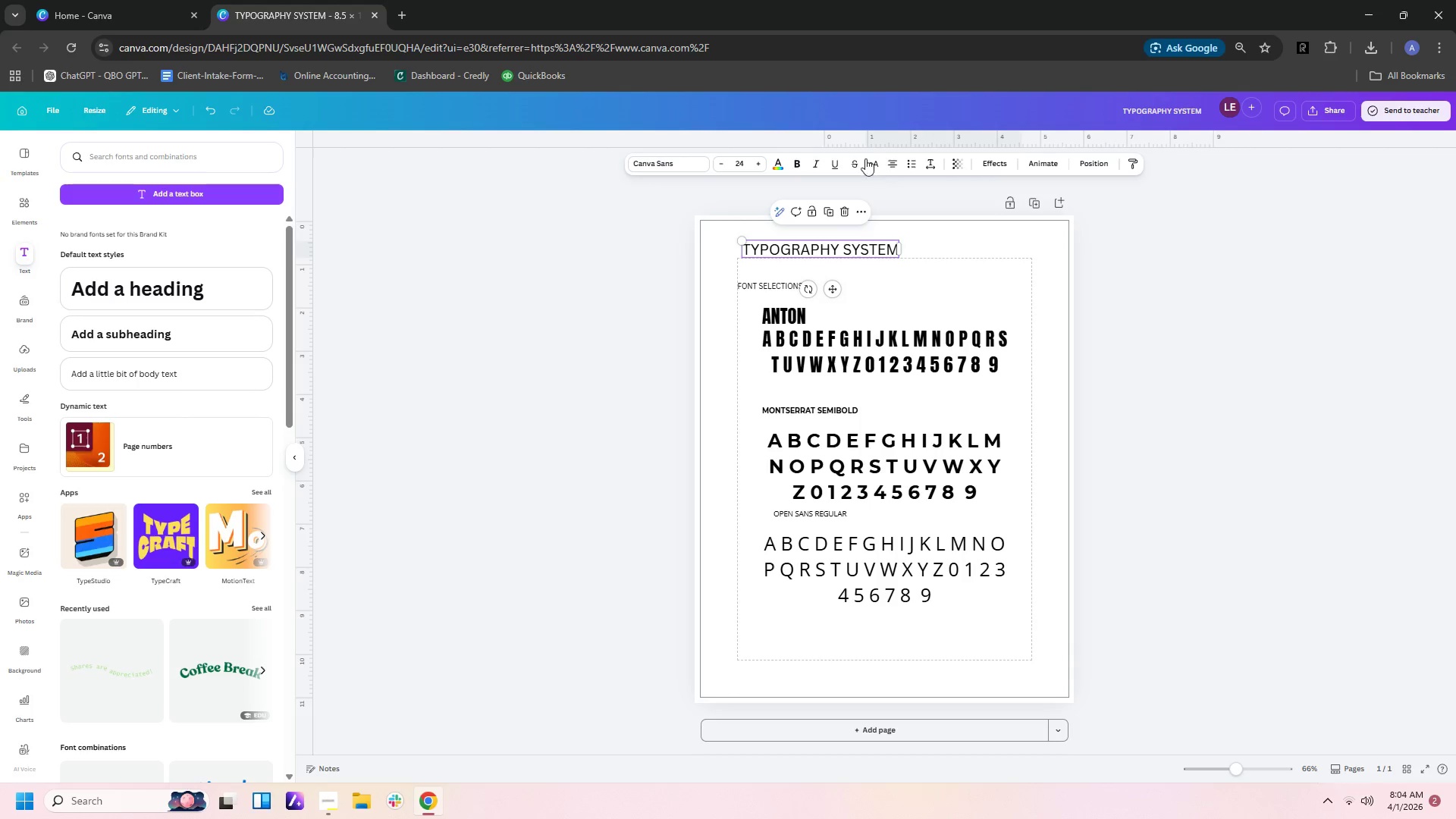 
left_click([861, 152])
 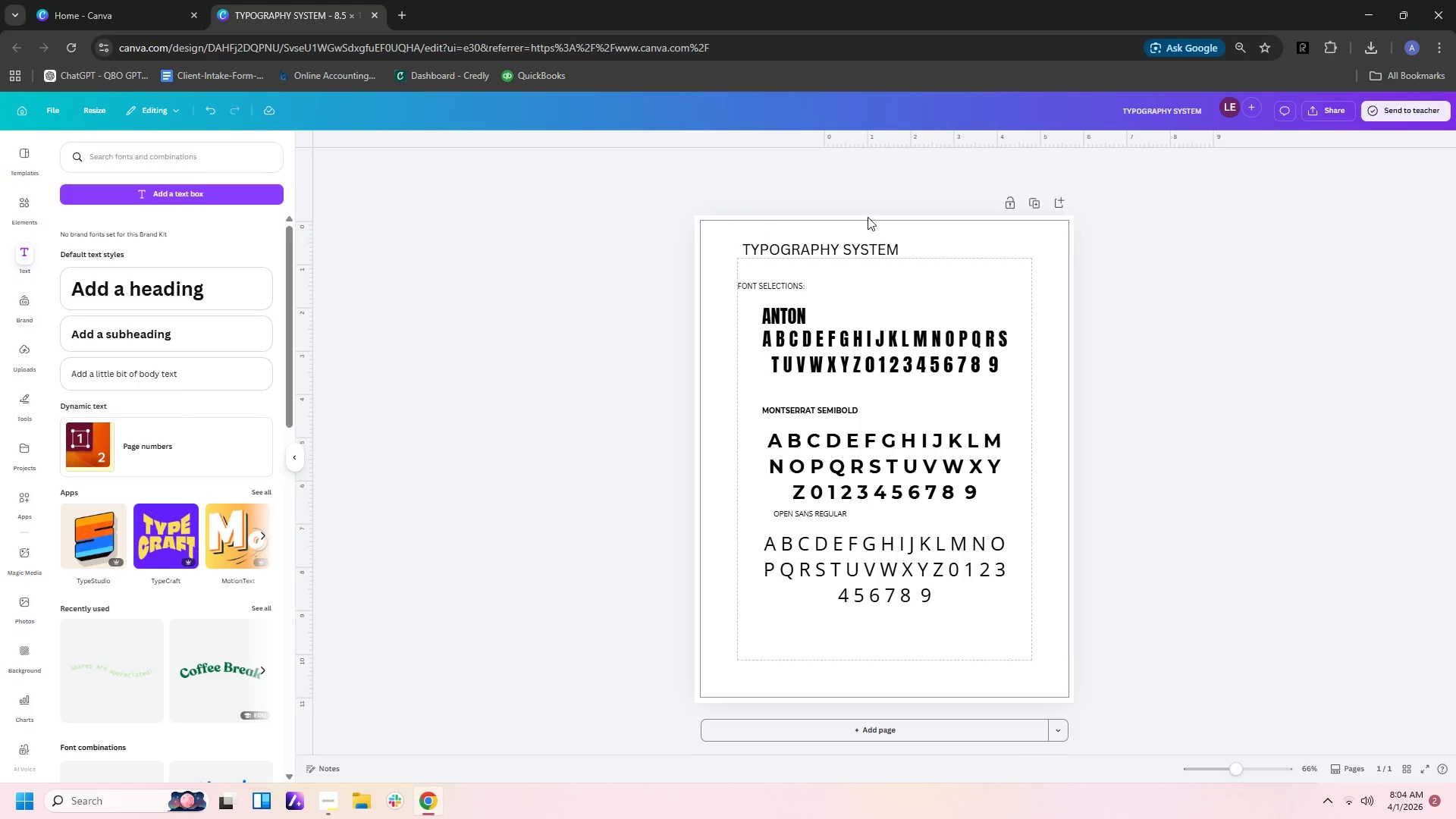 
left_click([868, 258])
 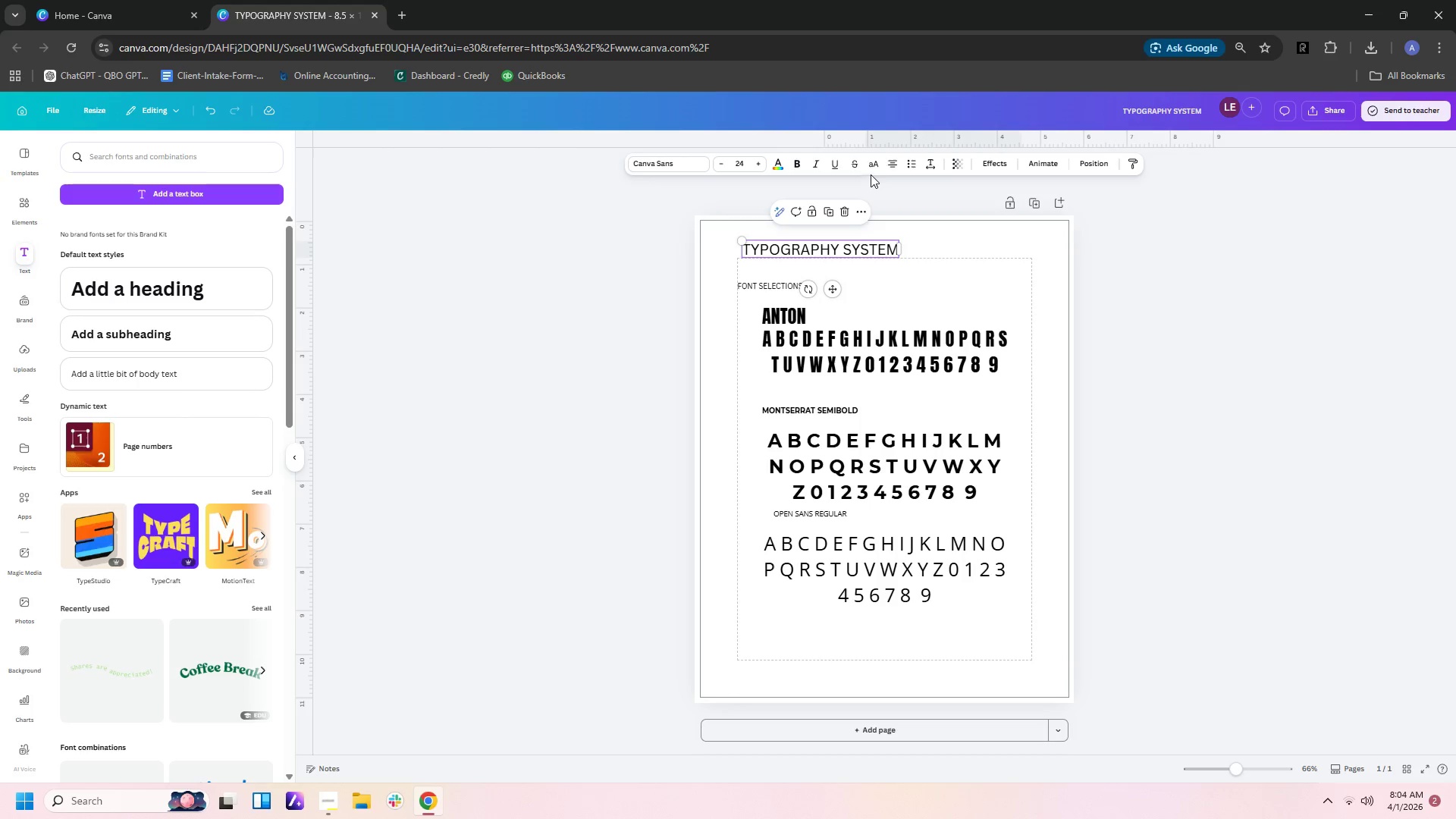 
left_click([869, 164])
 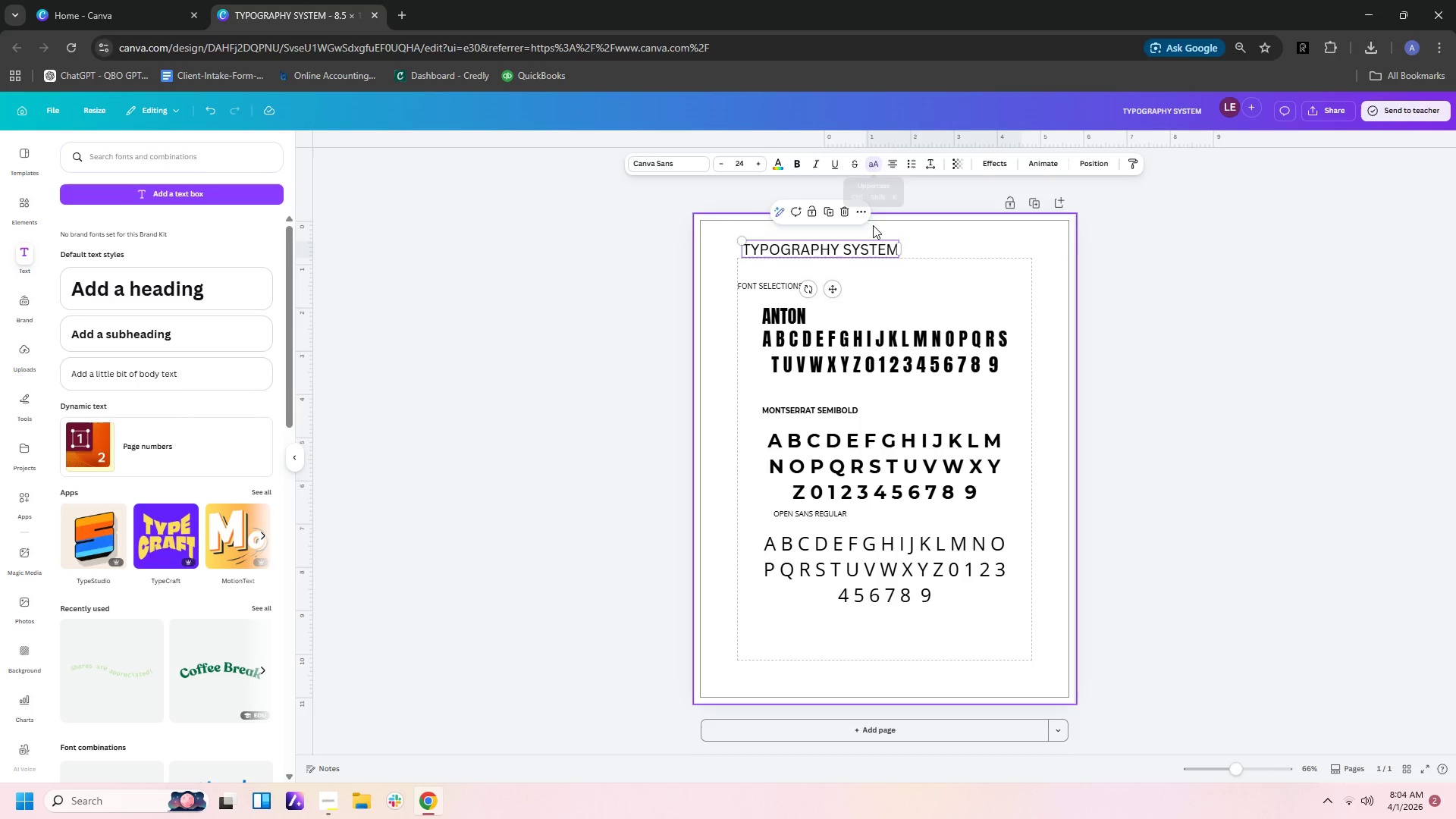 
left_click([871, 249])
 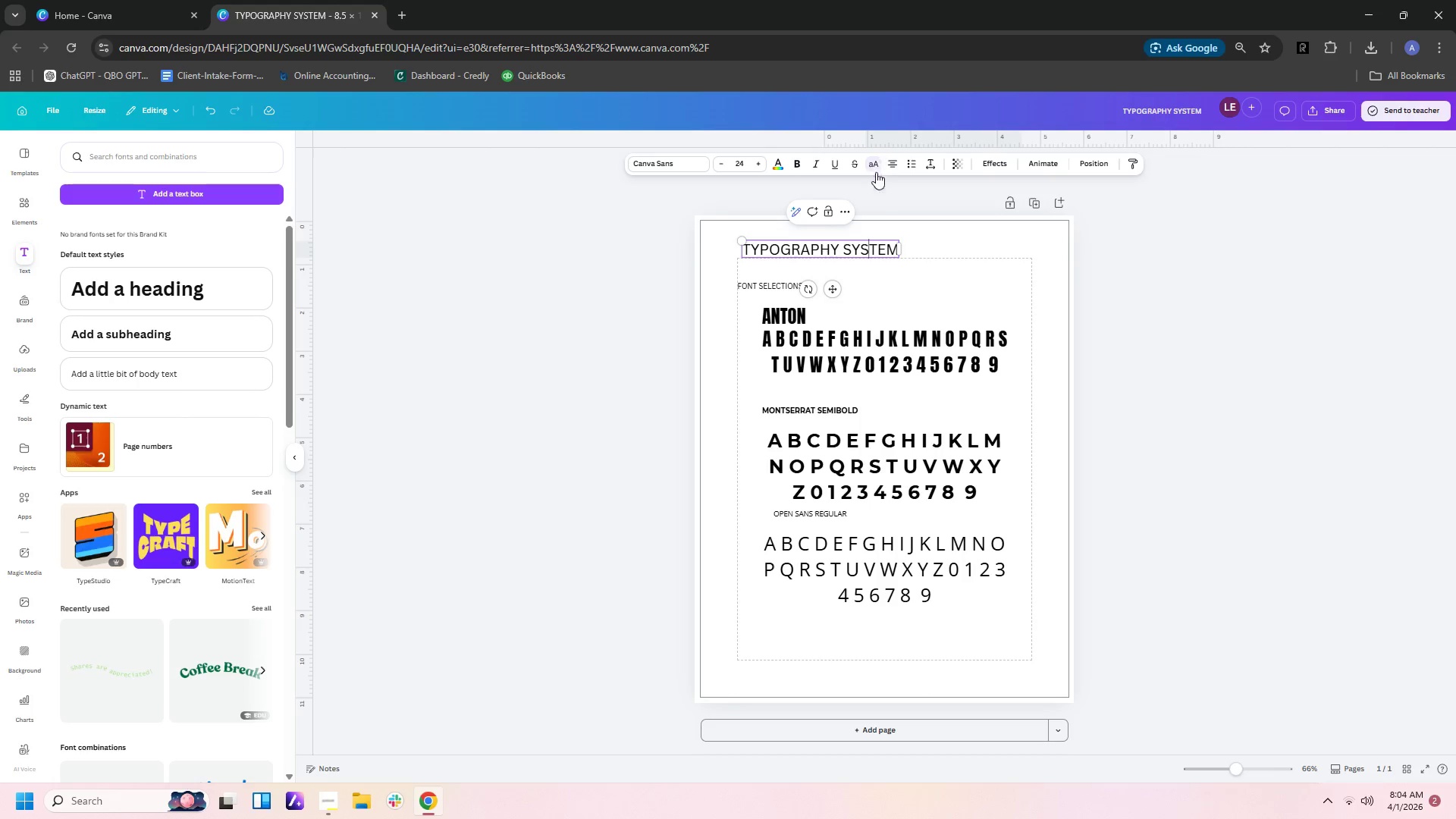 
left_click([876, 251])
 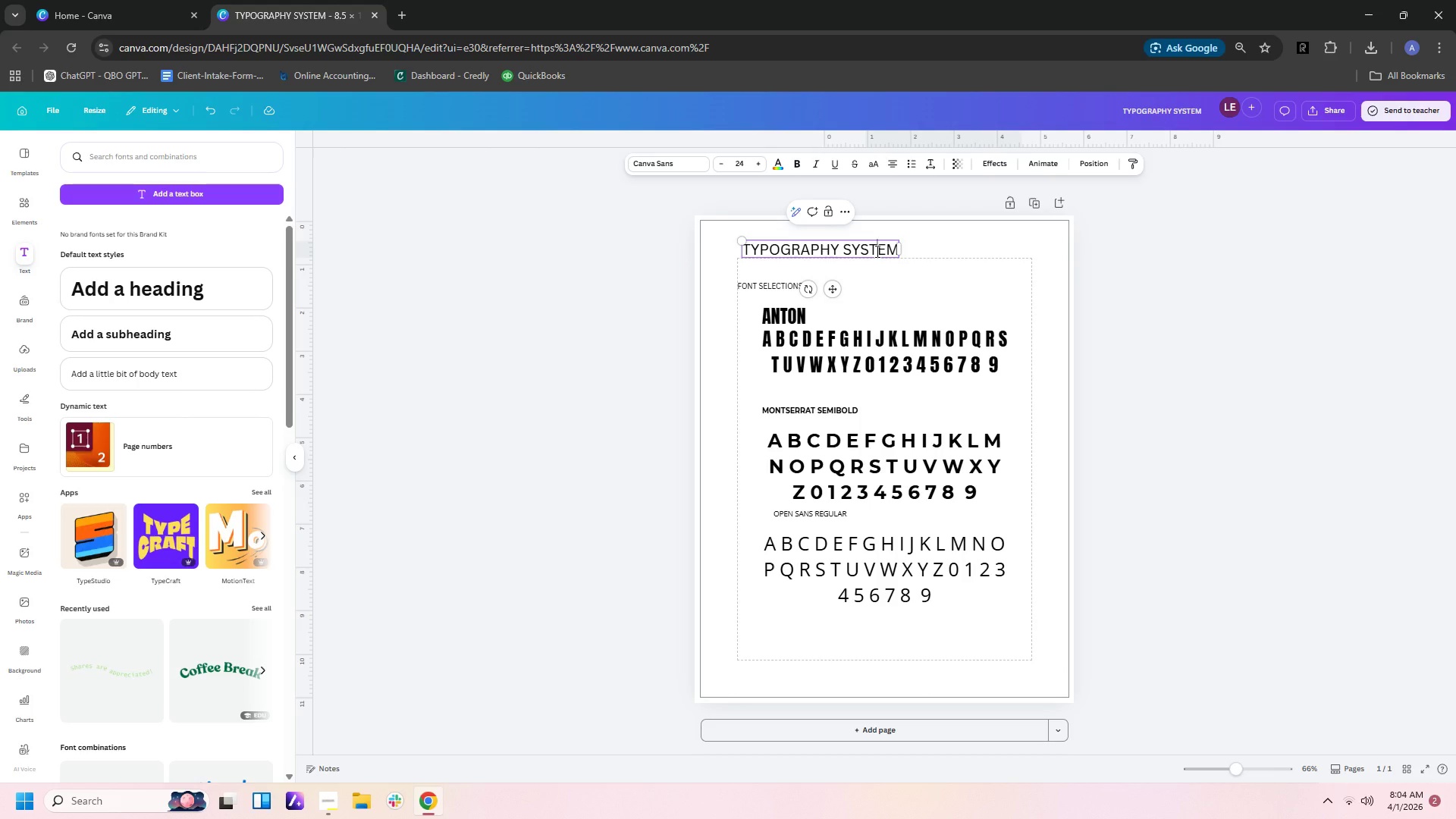 
key(Control+A)
 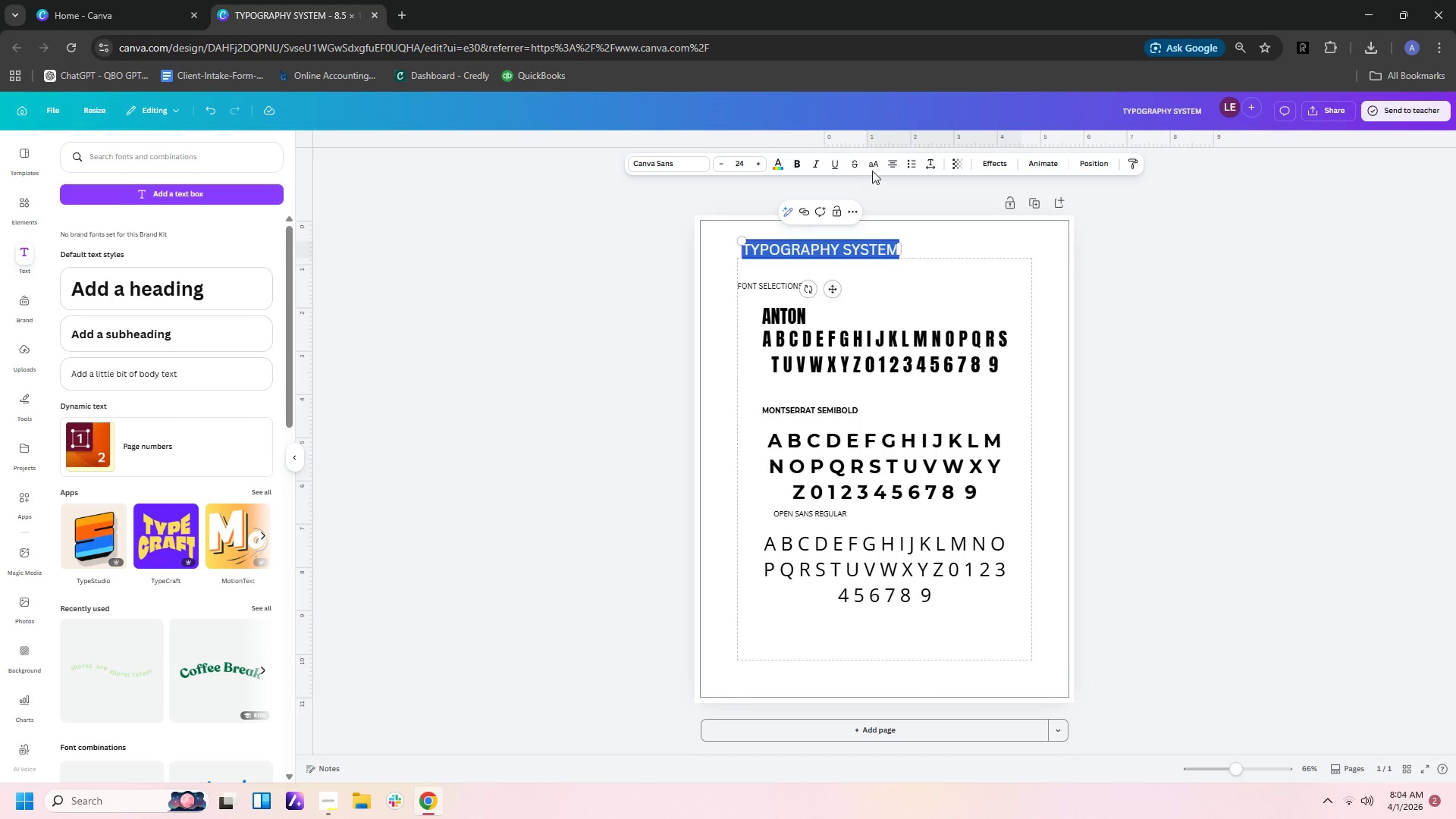 
left_click([872, 169])
 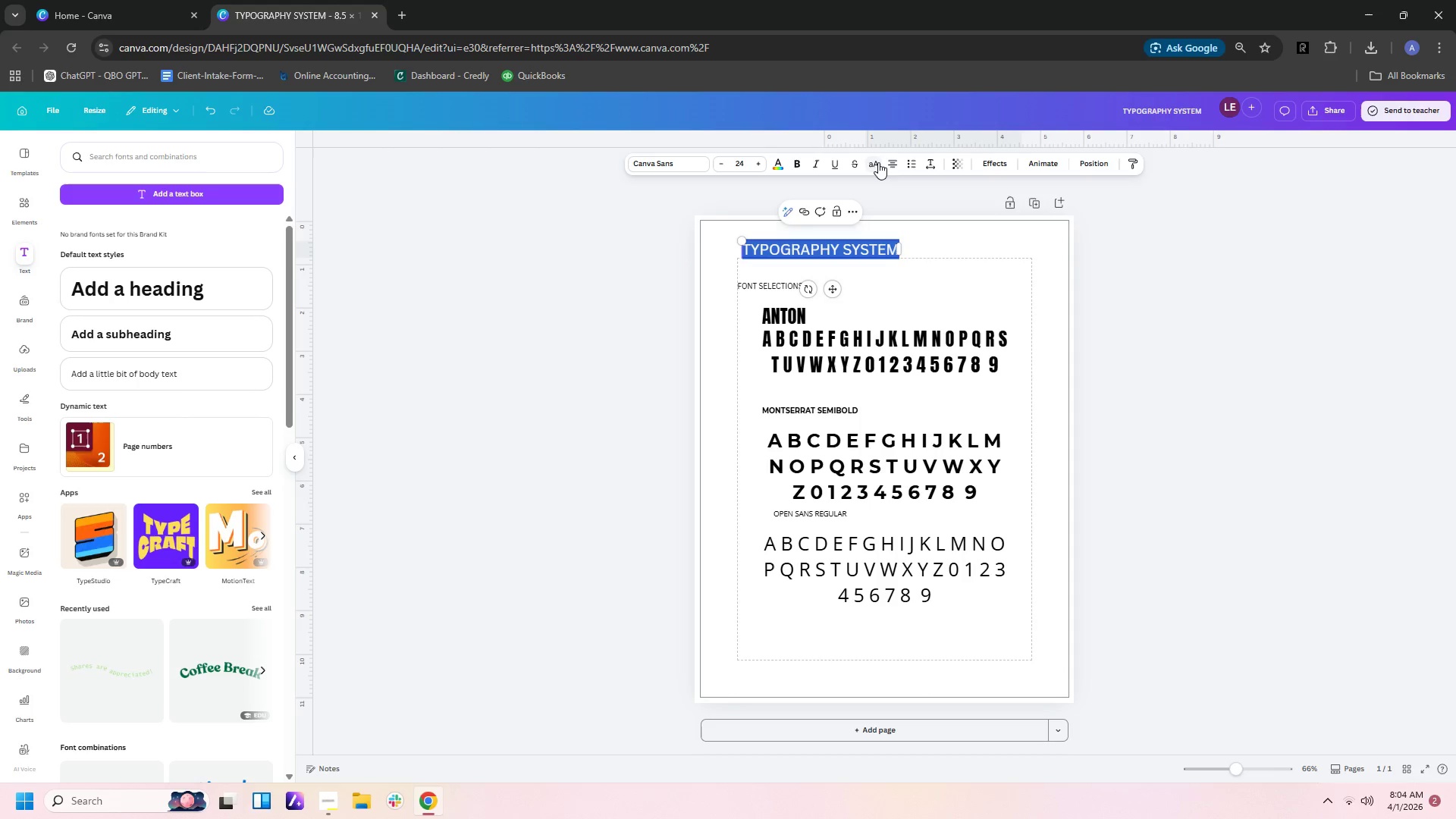 
double_click([878, 163])
 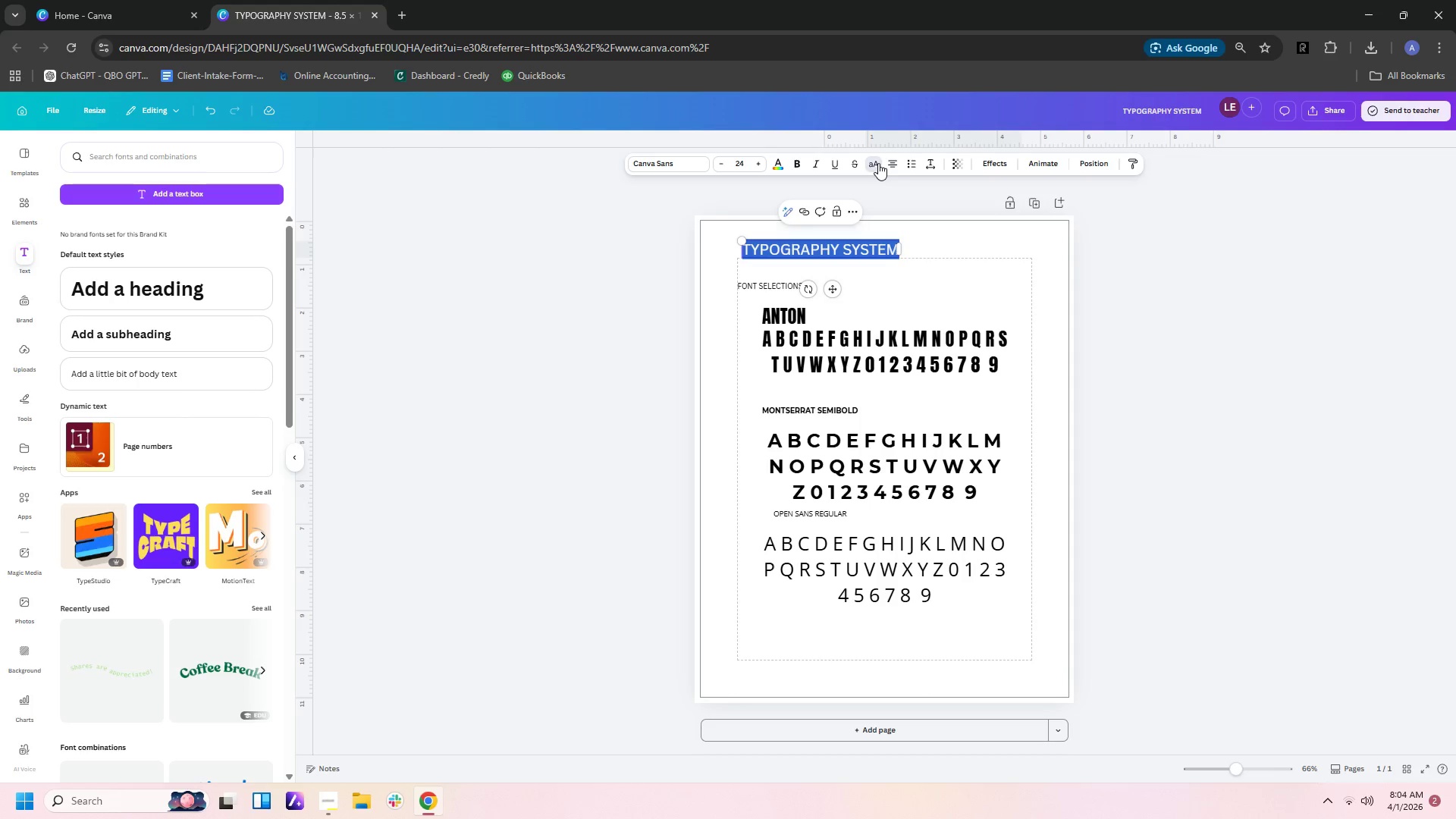 
triple_click([878, 163])
 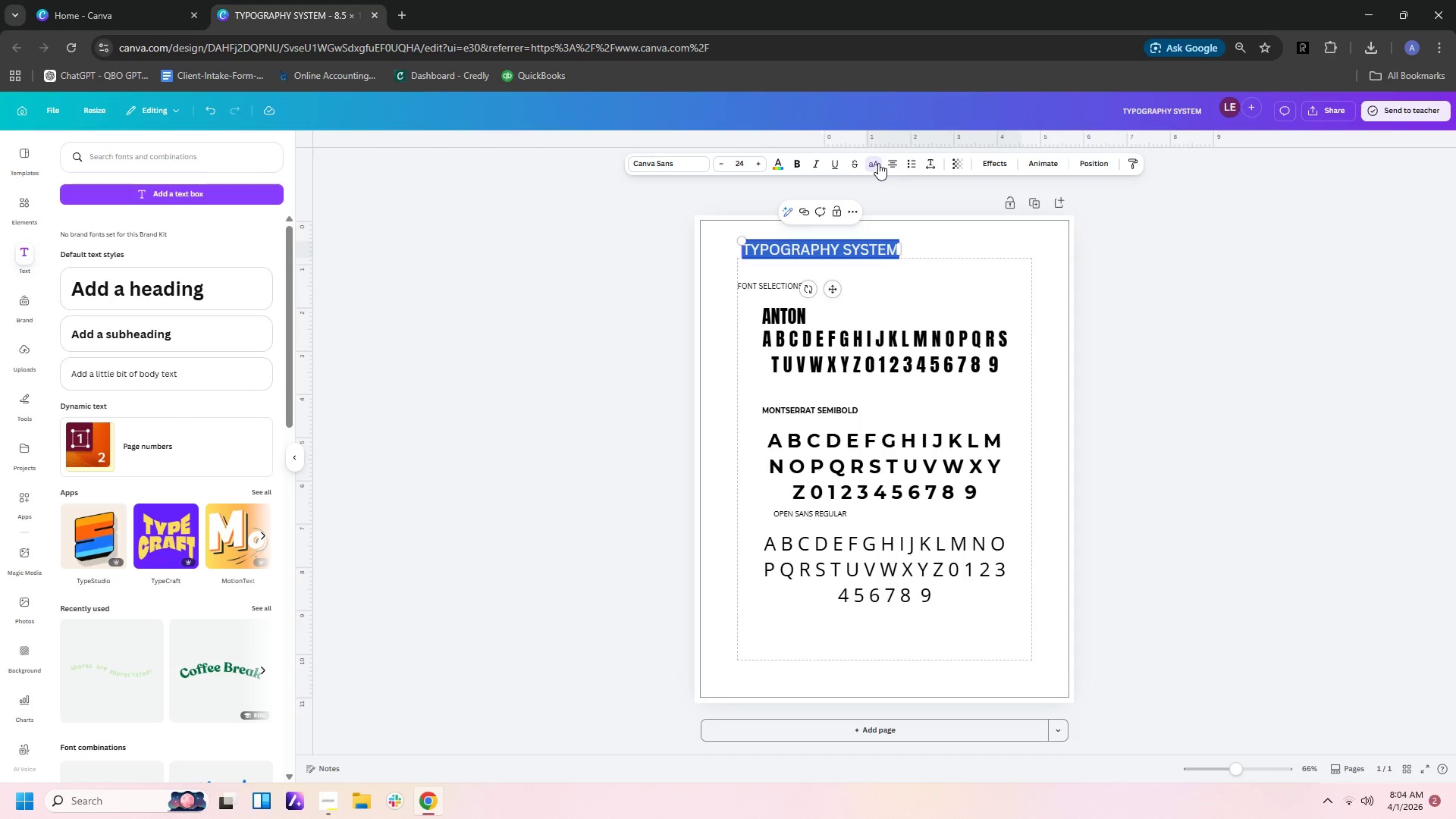 
triple_click([878, 163])
 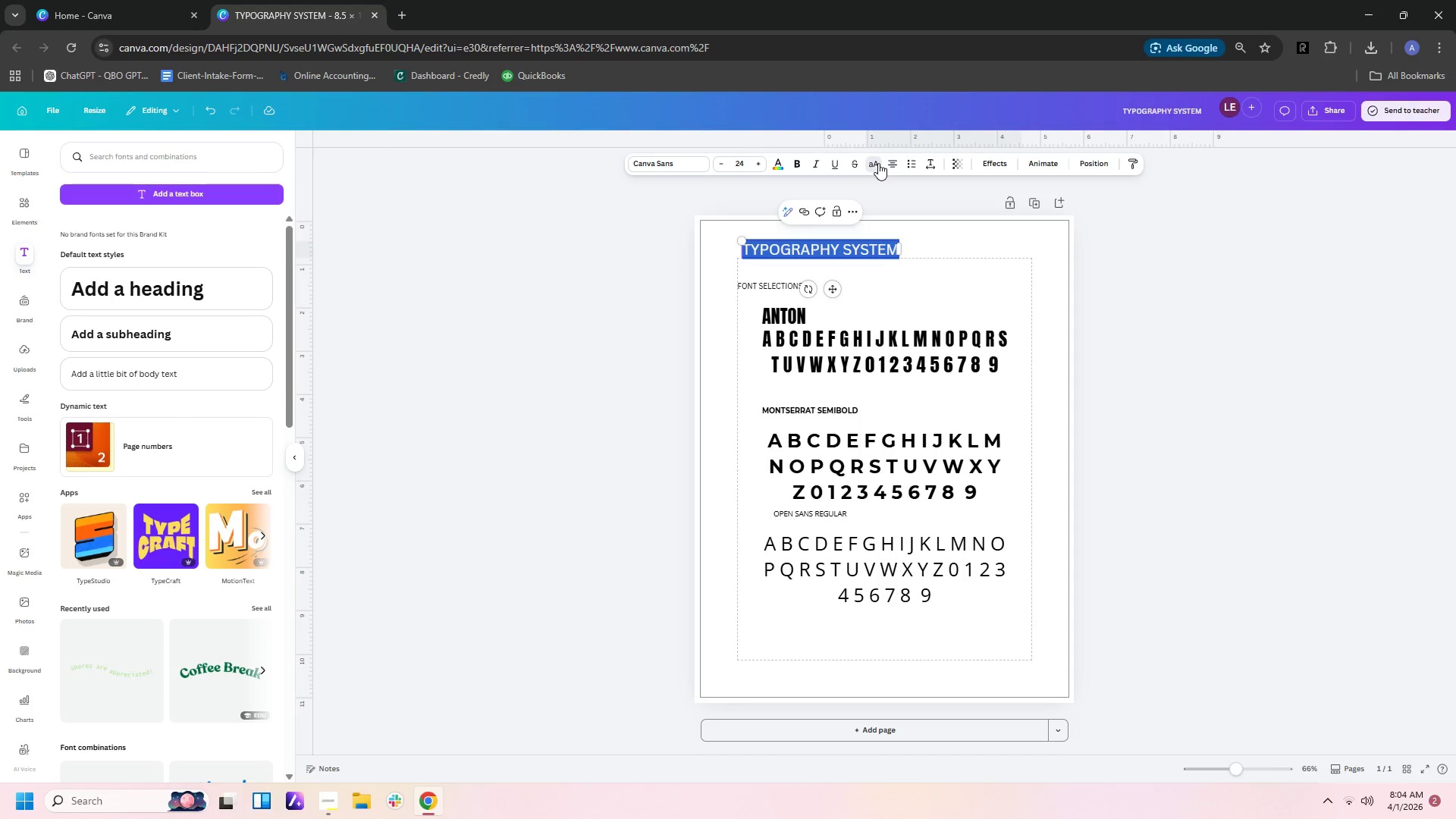 
triple_click([878, 163])
 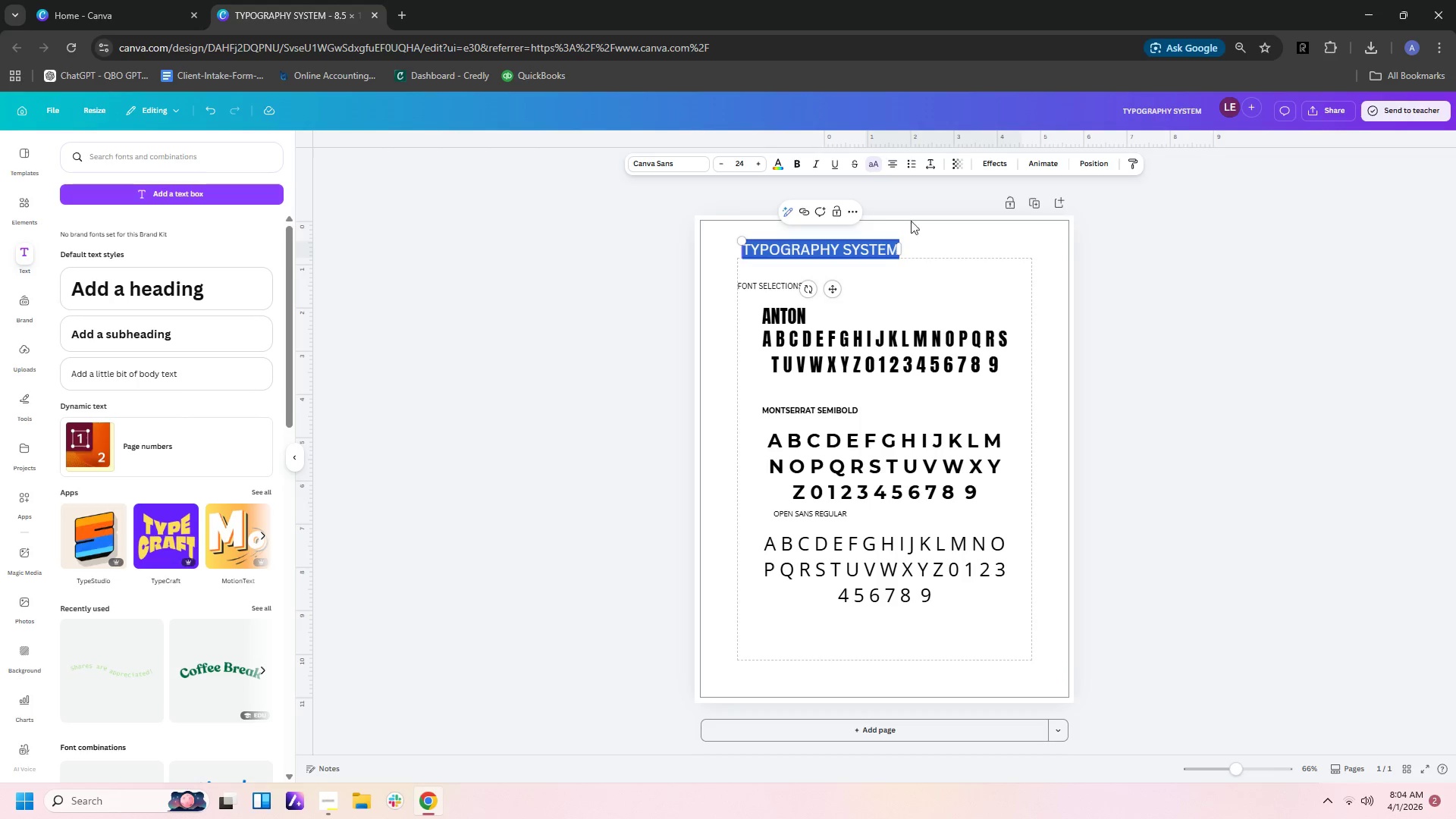 
triple_click([914, 237])
 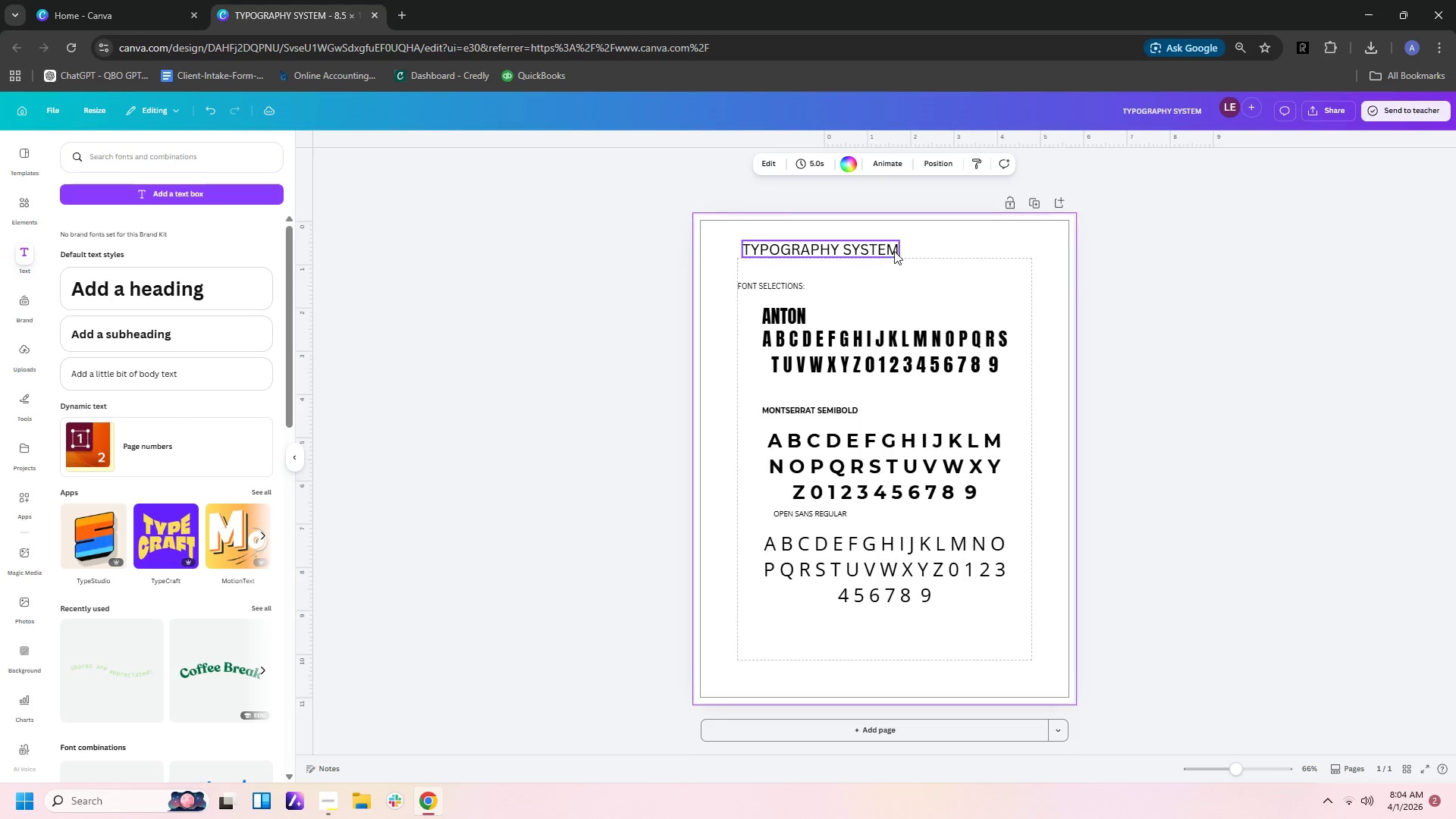 
triple_click([893, 251])
 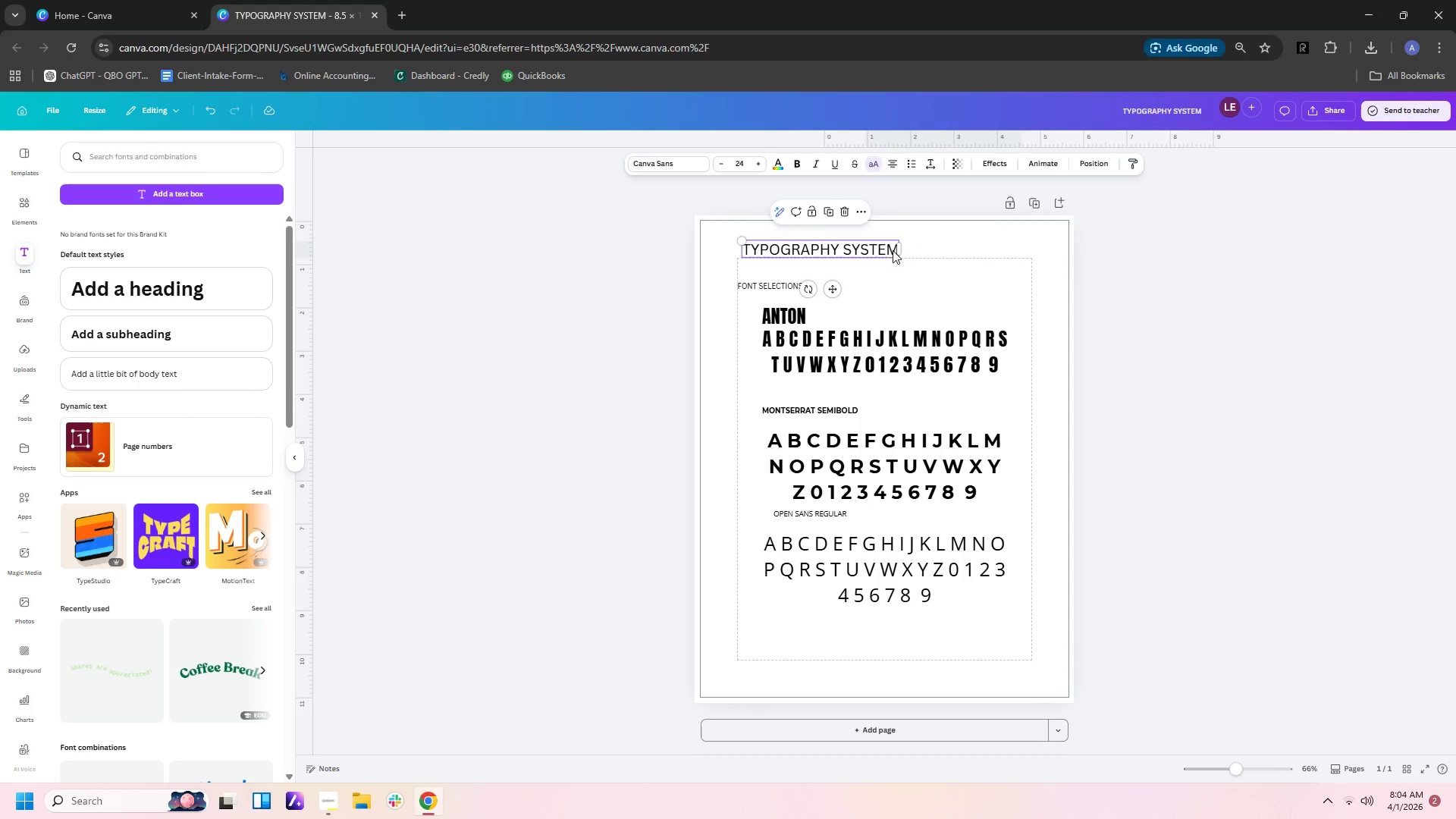 
double_click([893, 250])
 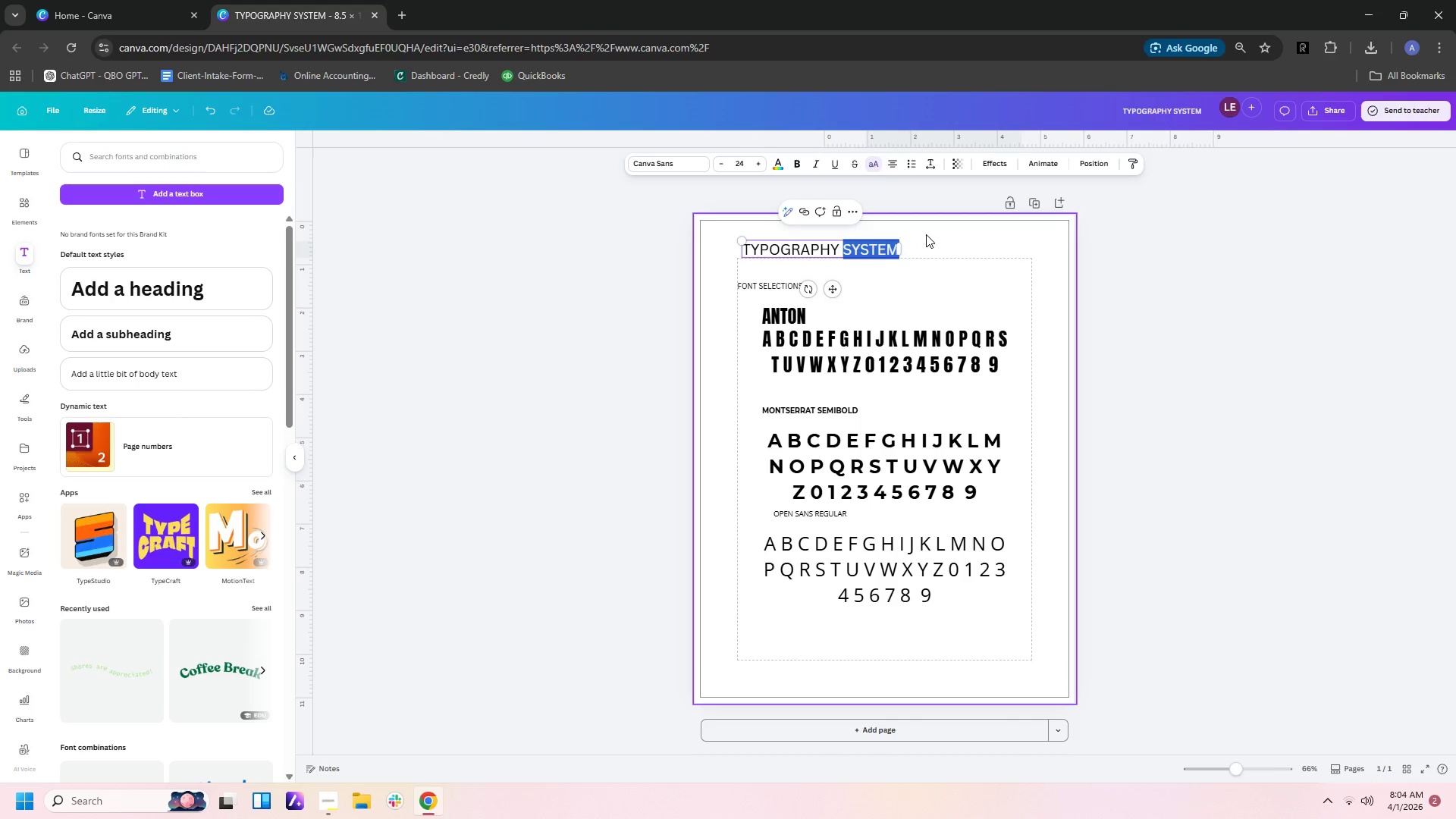 
key(Backspace)
key(Backspace)
type(Ty)
key(Backspace)
type(YPO)
key(Backspace)
key(Backspace)
key(Backspace)
key(Backspace)
type(yi)
key(Backspace)
key(Backspace)
key(Backspace)
type(Ty)
key(Backspace)
key(Backspace)
key(Backspace)
 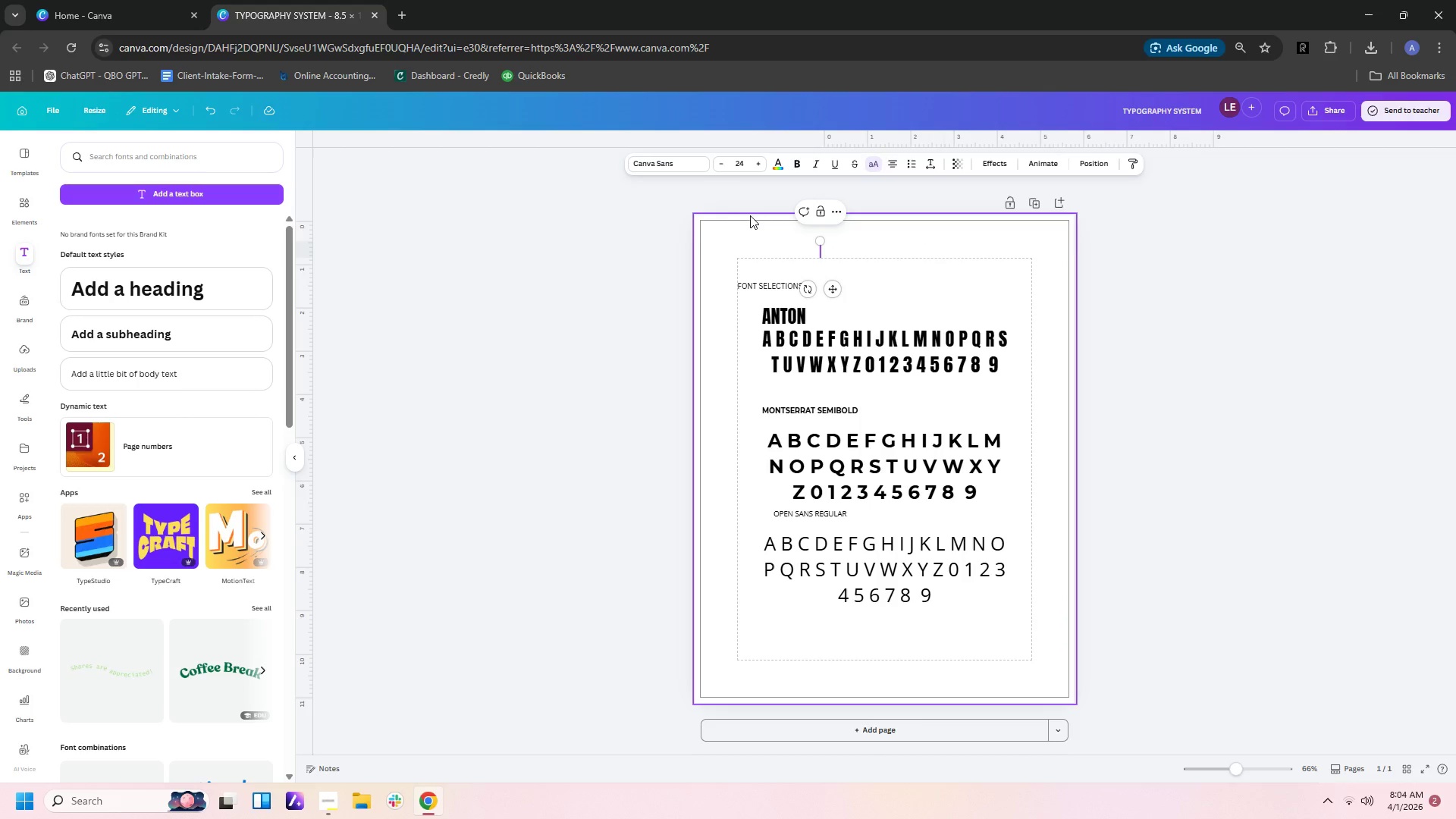 
left_click([874, 165])
 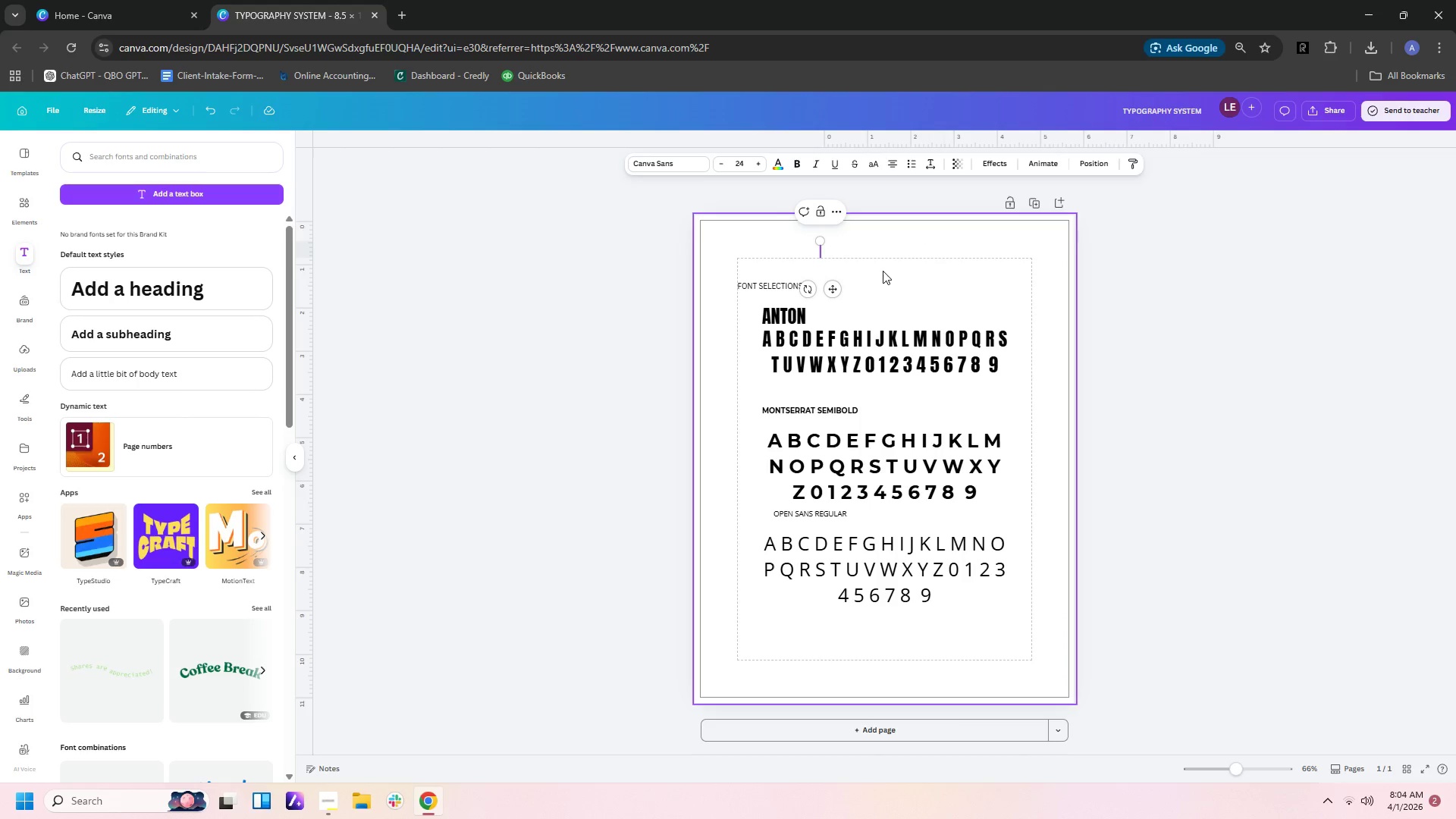 
type(Typography Brand Board)
 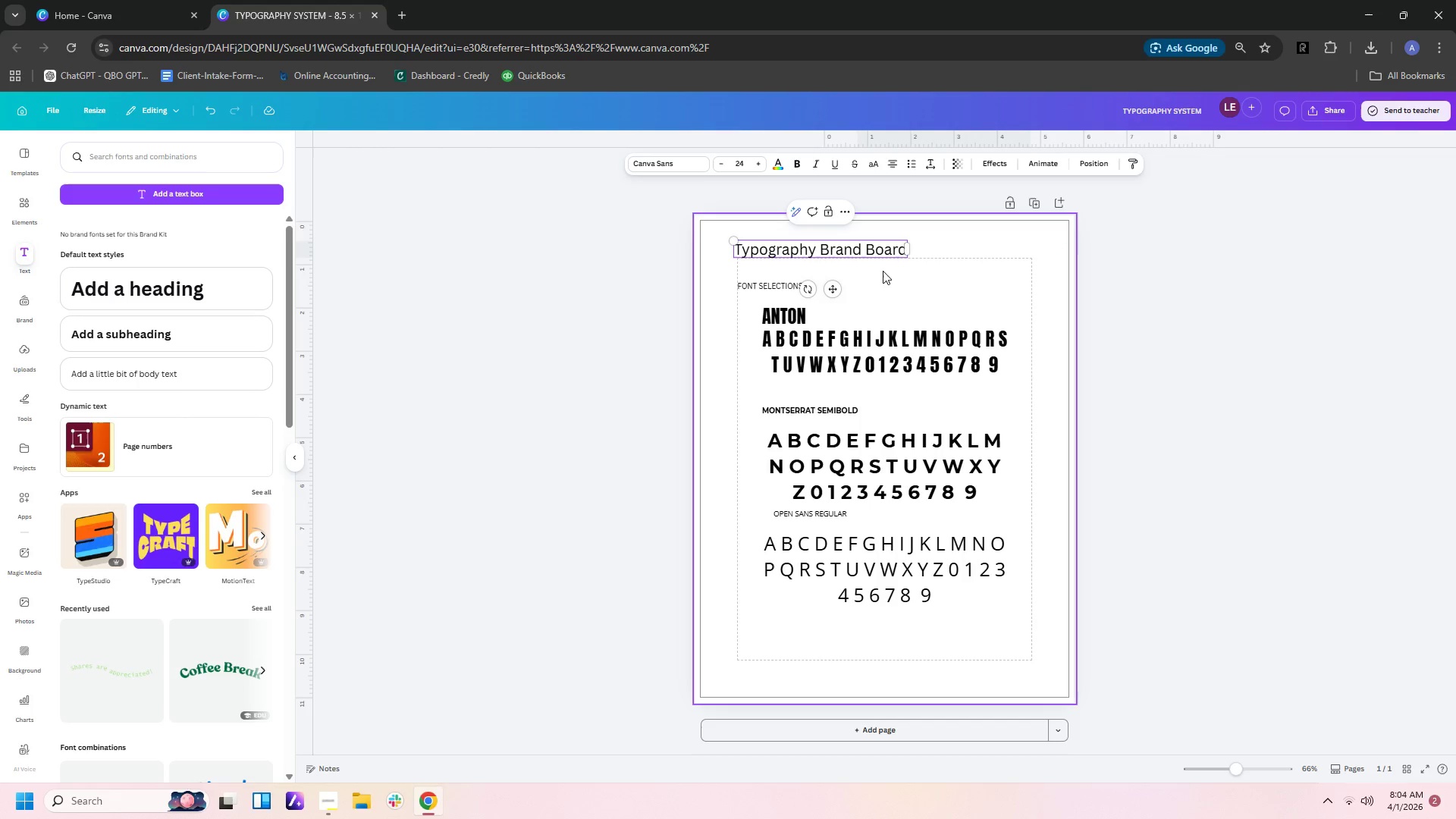 
left_click([1044, 262])
 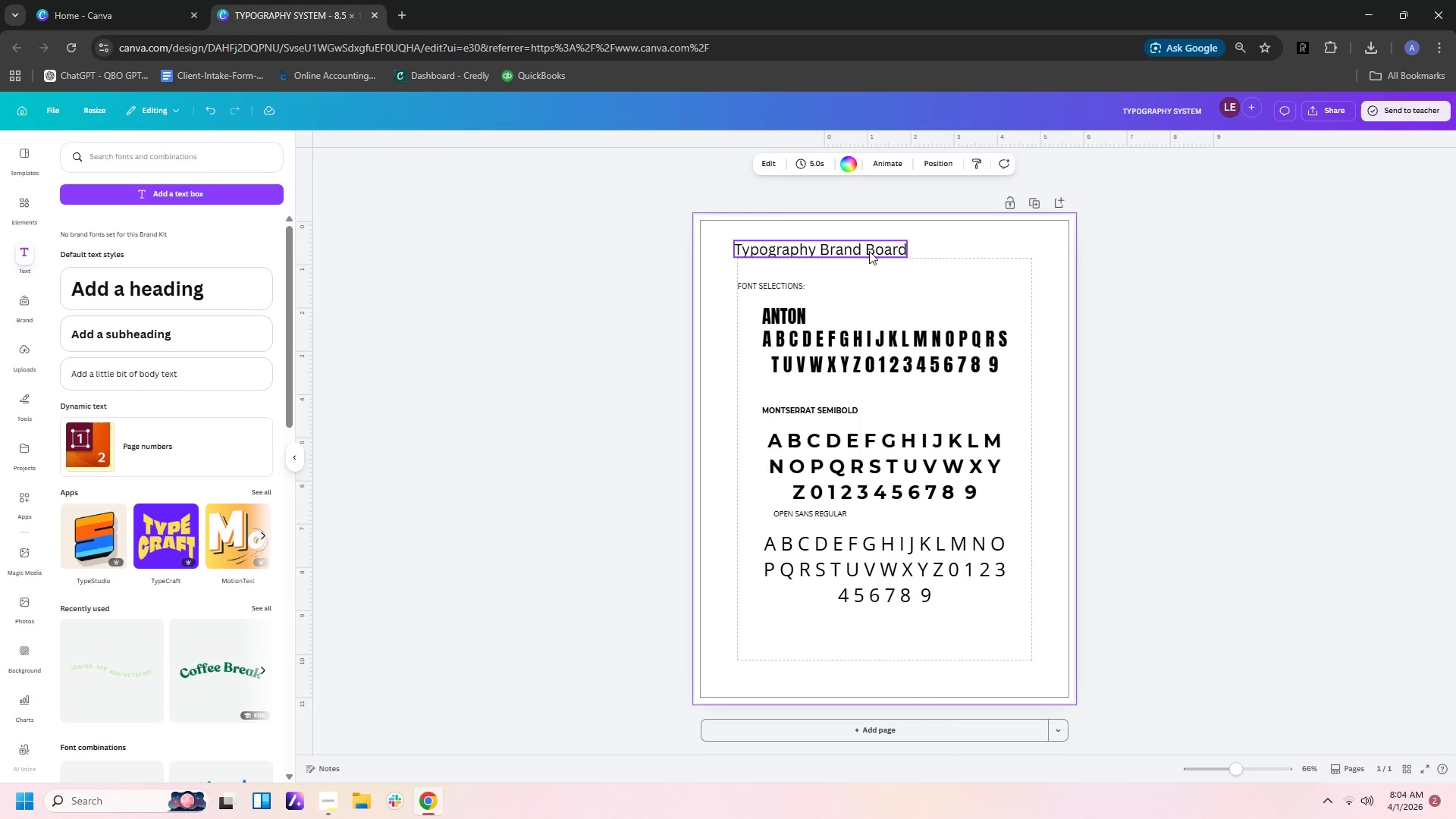 
left_click_drag(start_coordinate=[869, 251], to_coordinate=[937, 250])
 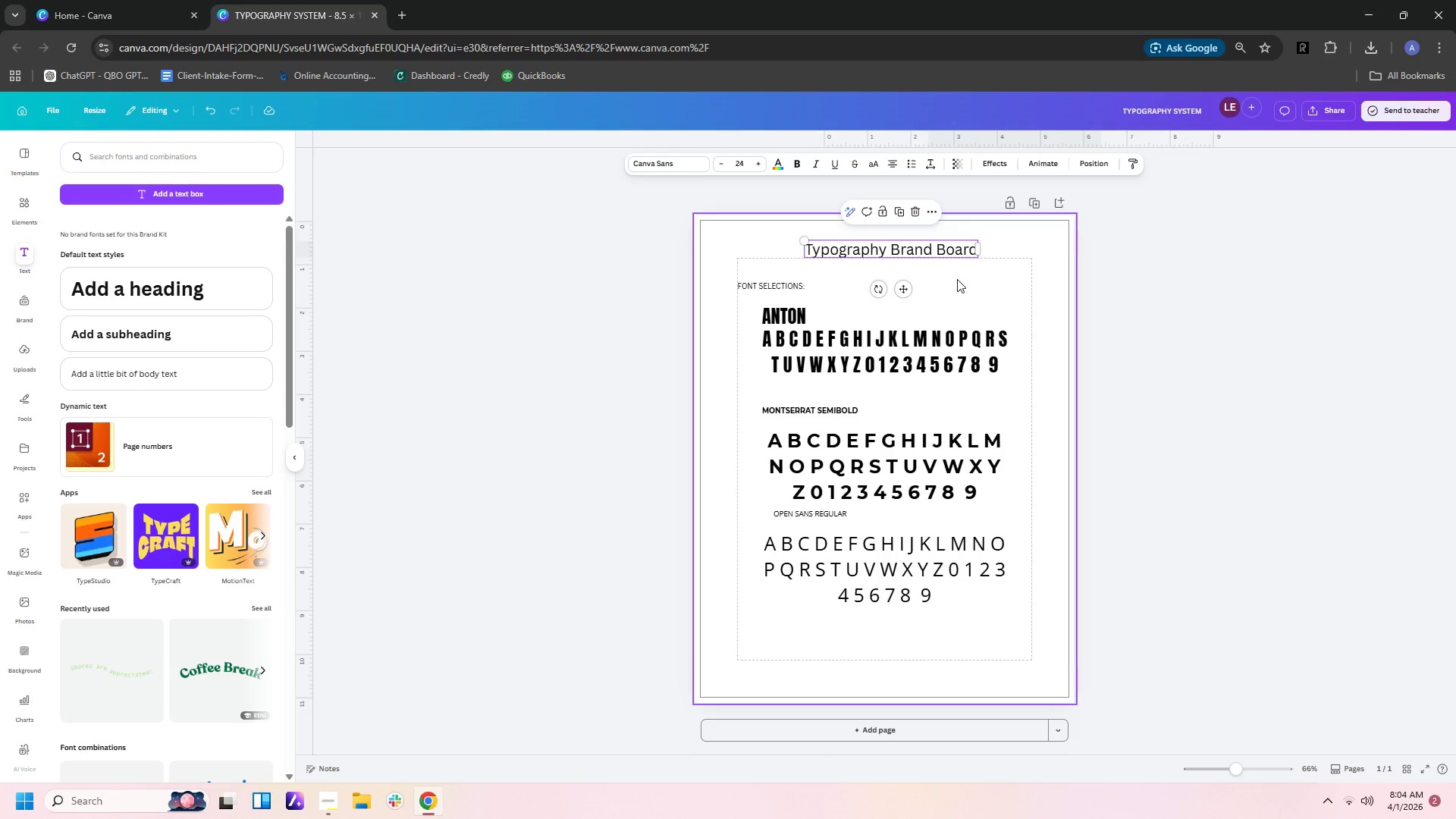 
left_click([957, 279])
 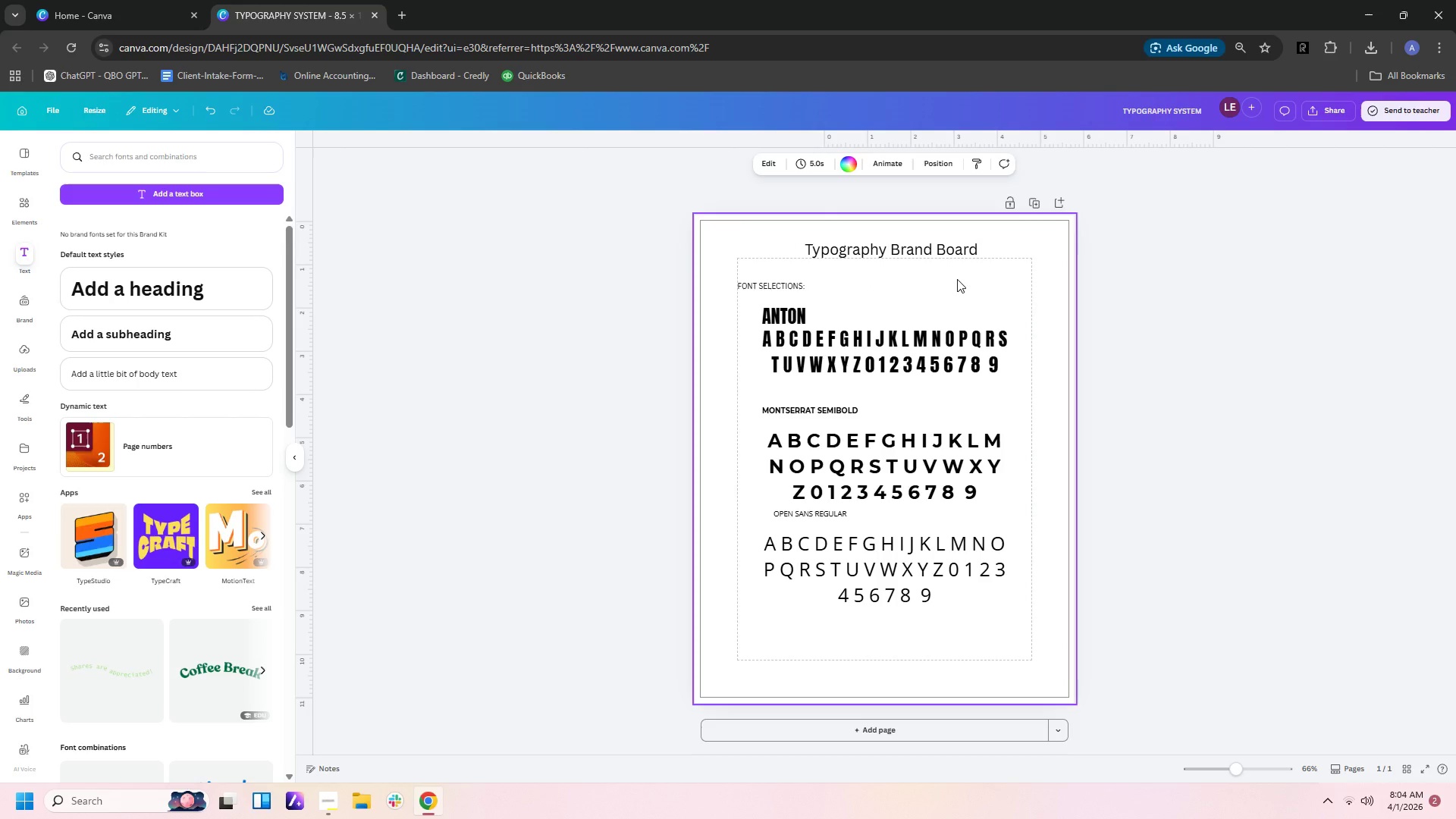 
wait(8.56)
 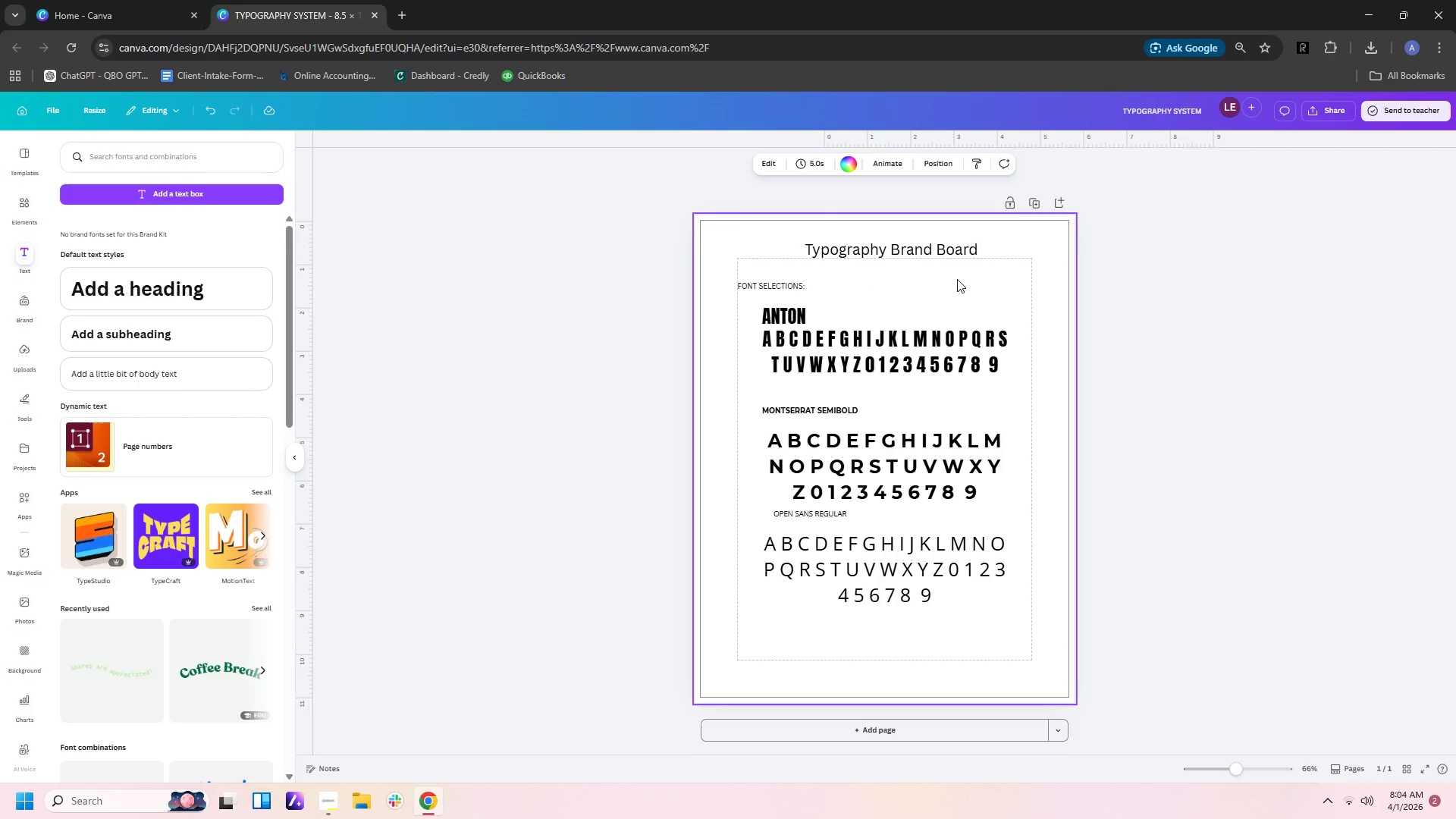 
left_click([904, 265])
 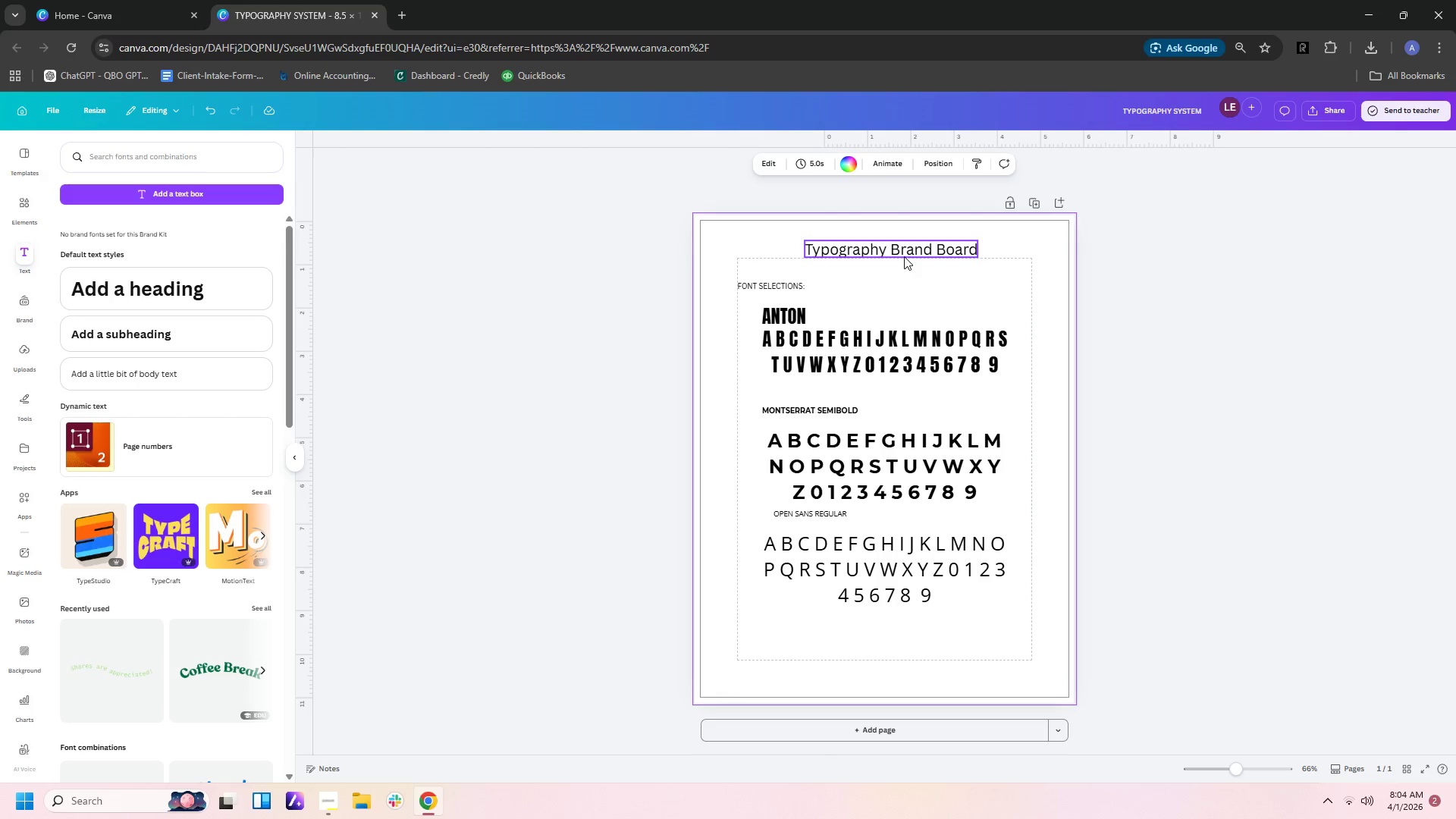 
left_click([904, 249])
 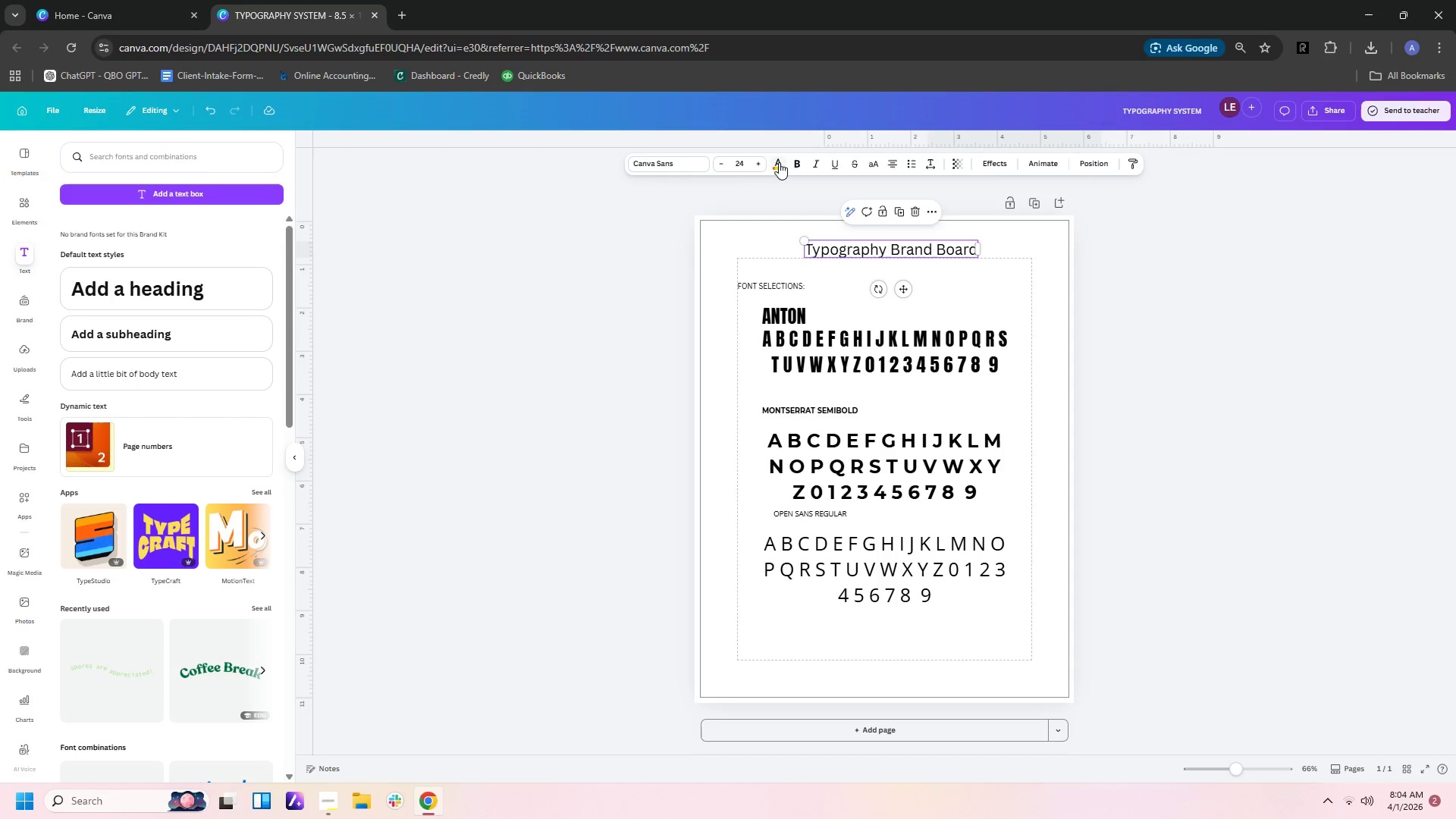 
left_click([779, 162])
 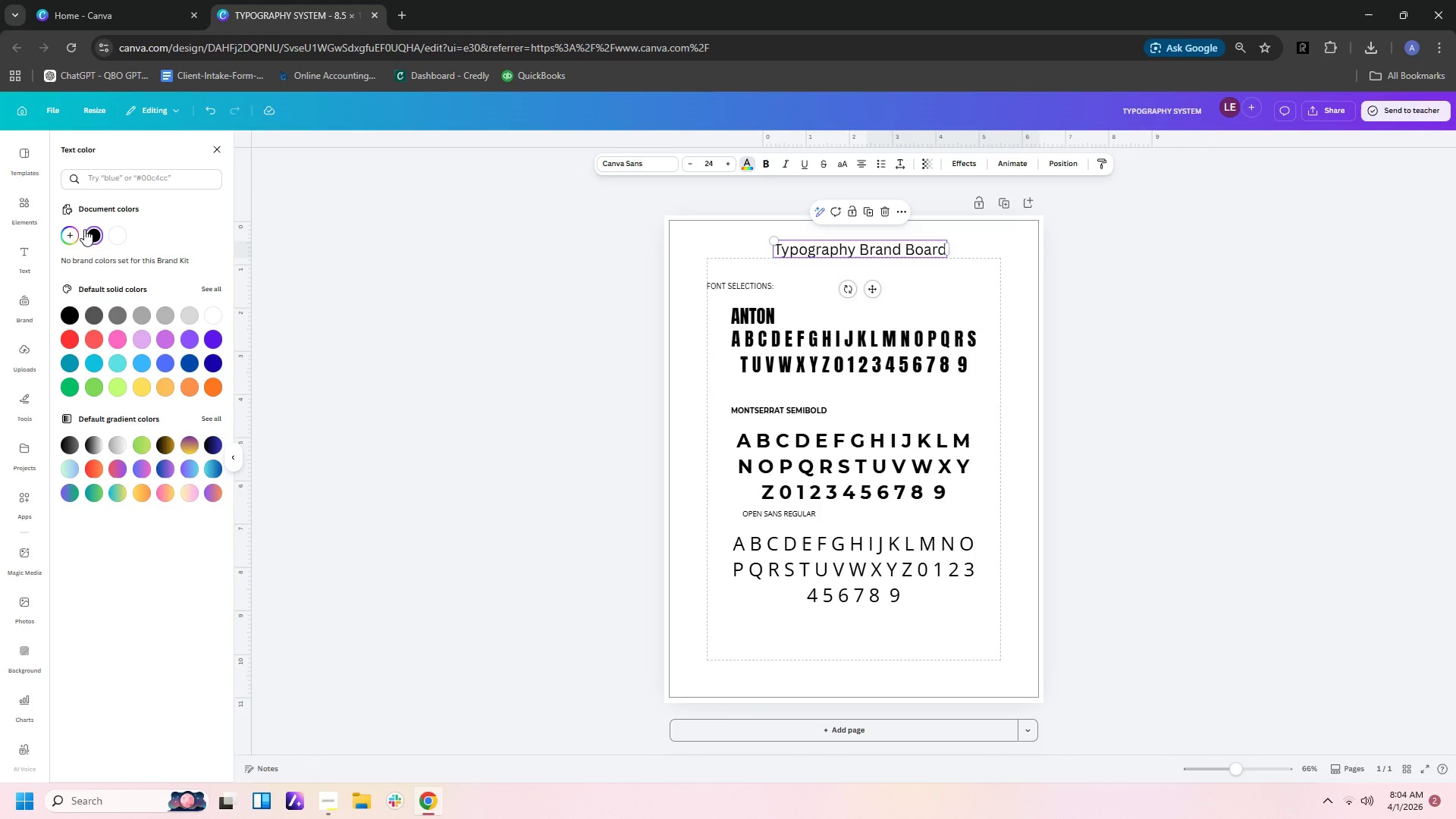 
left_click([70, 230])
 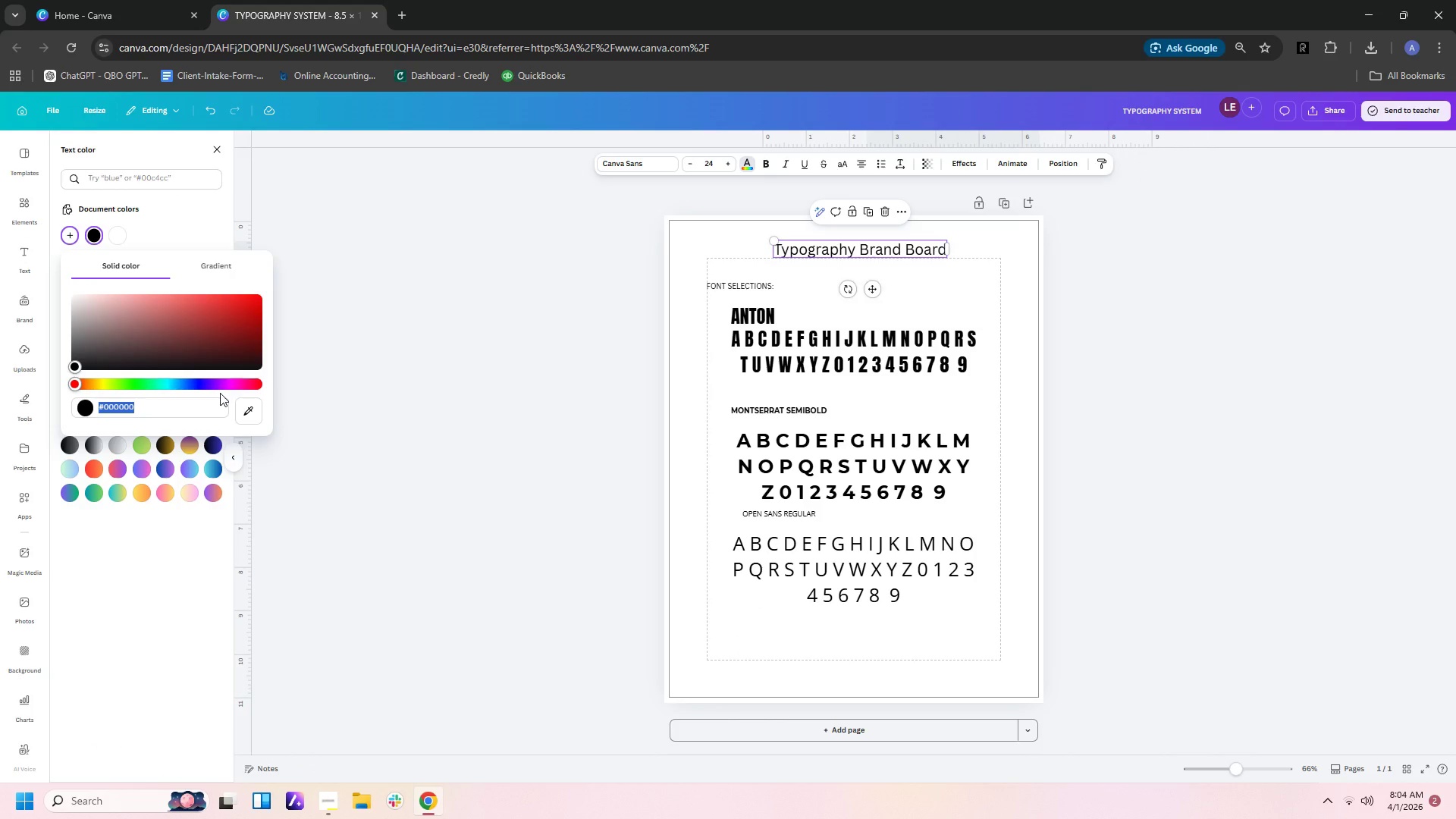 
type(ff6bd0)
key(Backspace)
key(Backspace)
type(00)
 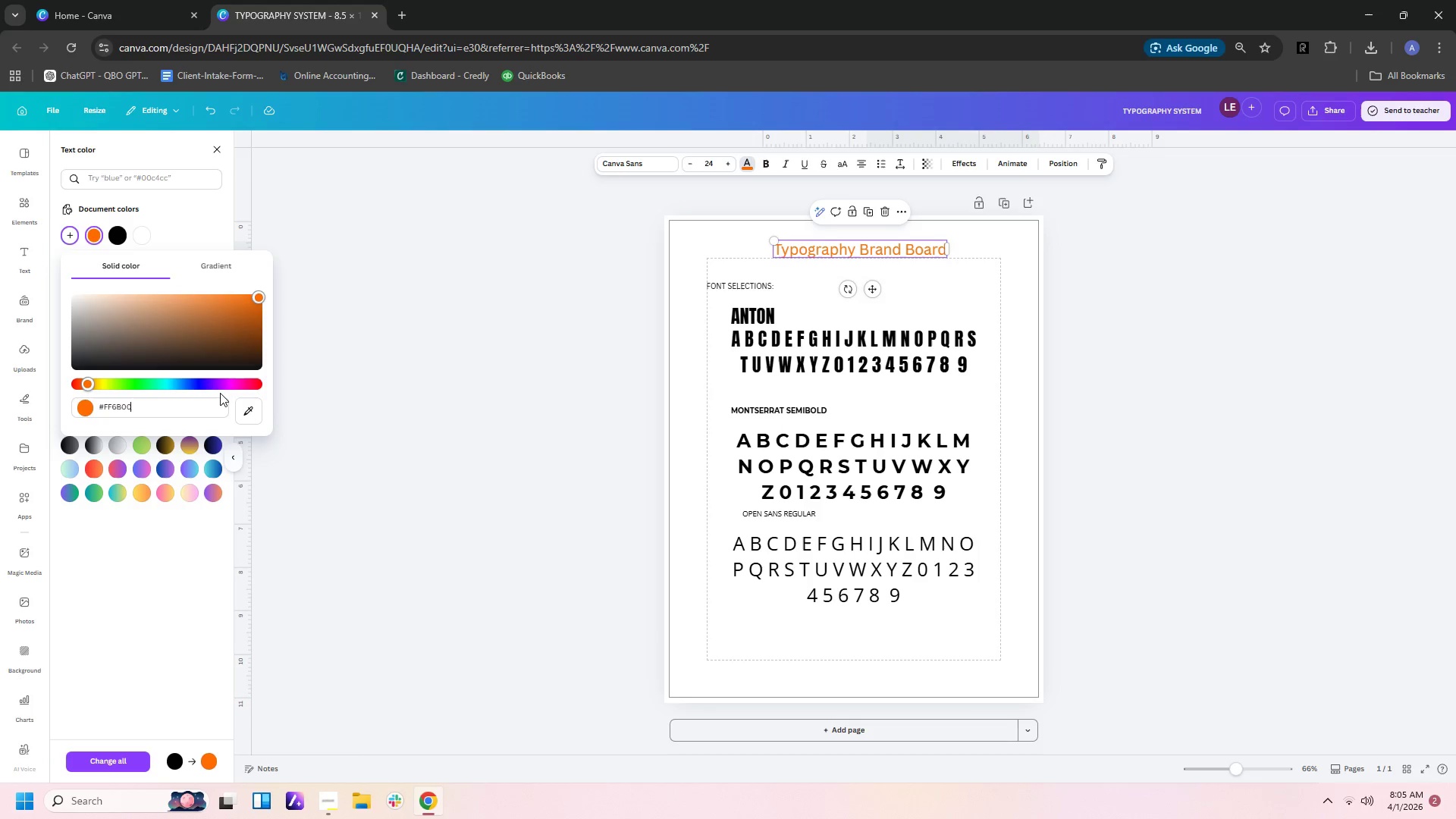 
key(Enter)
 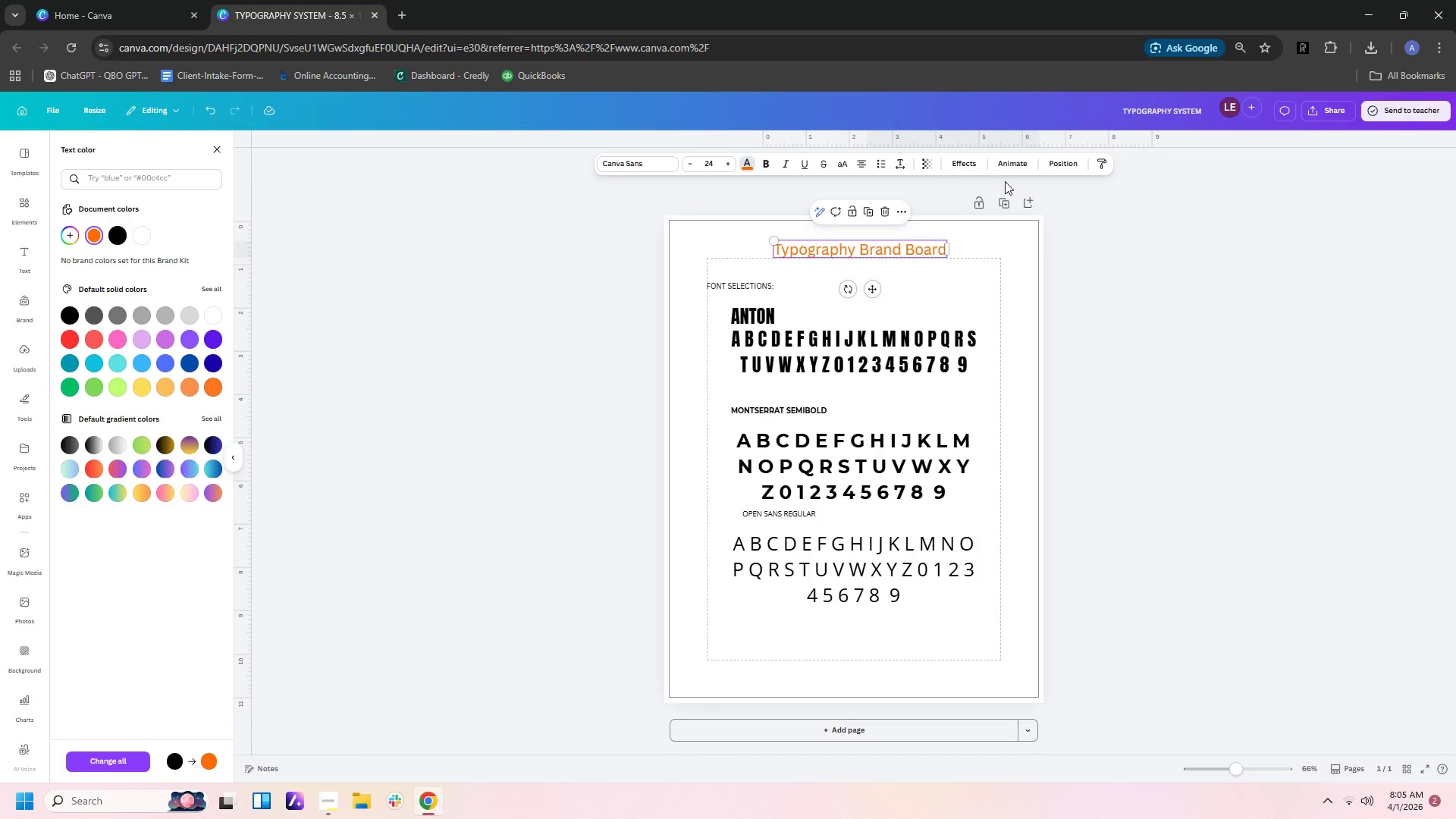 
left_click([1015, 298])
 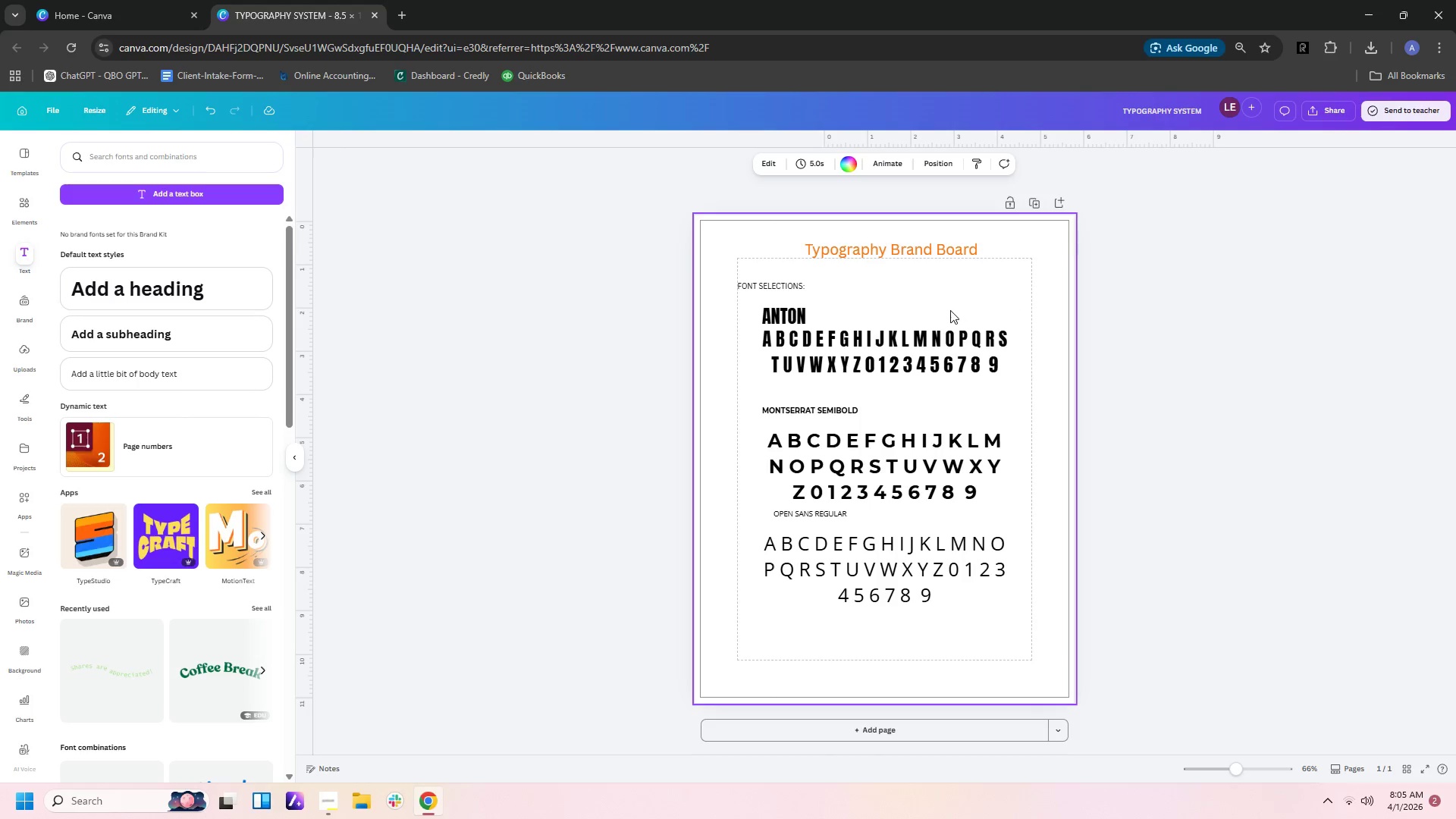 
wait(7.27)
 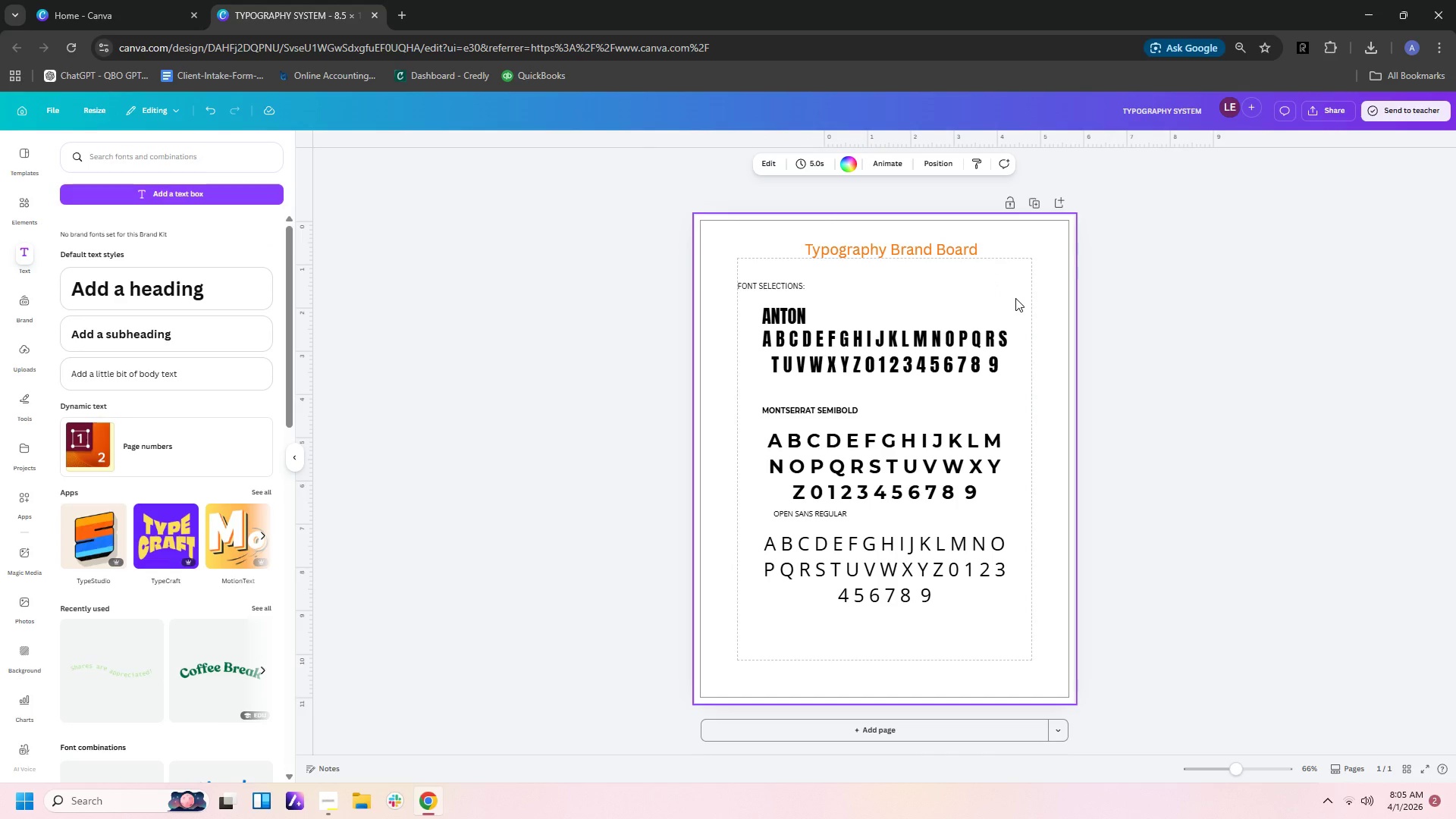 
left_click_drag(start_coordinate=[886, 249], to_coordinate=[882, 251])
 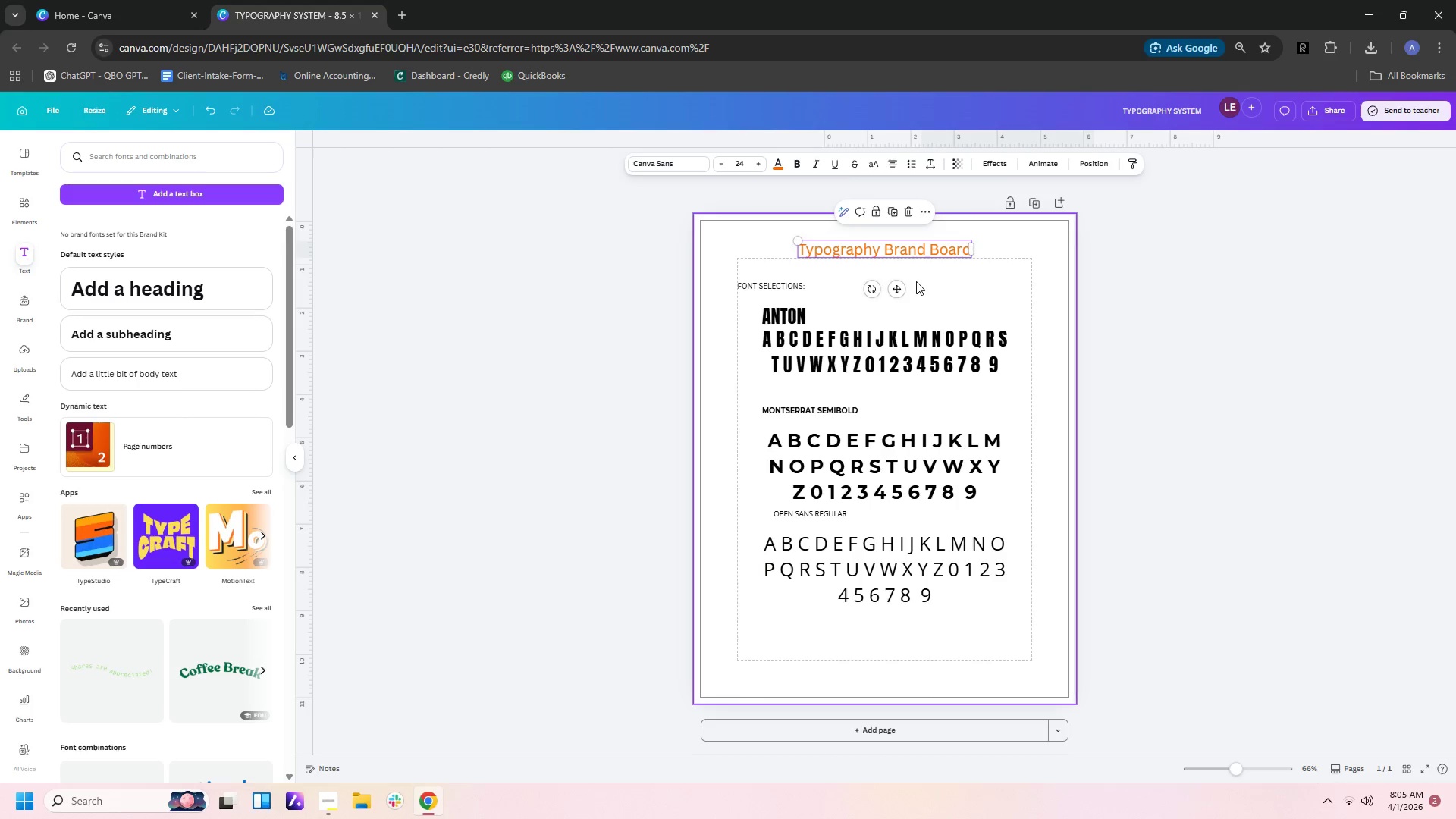 
left_click([916, 281])
 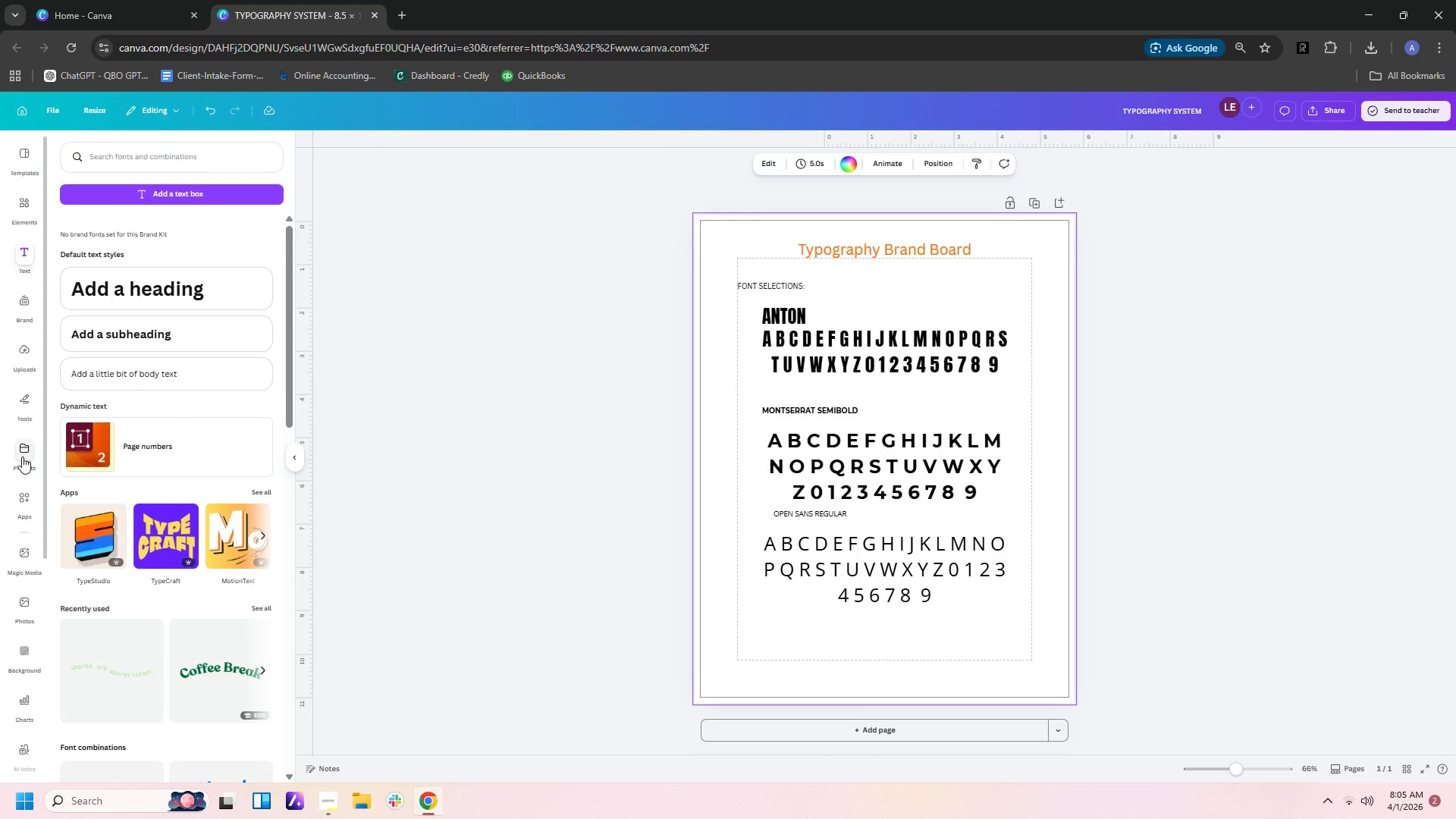 
left_click([25, 403])
 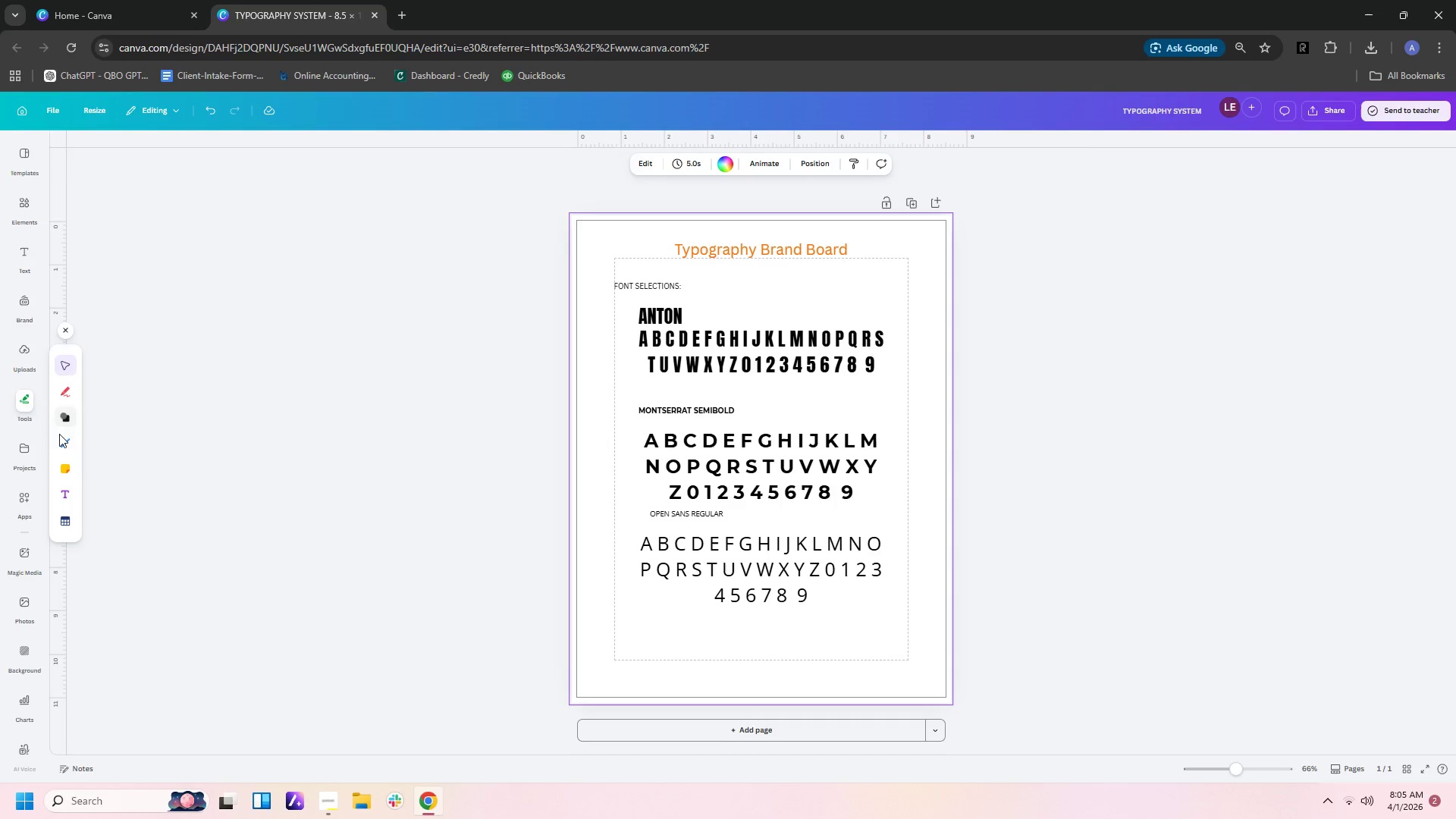 
left_click([61, 441])
 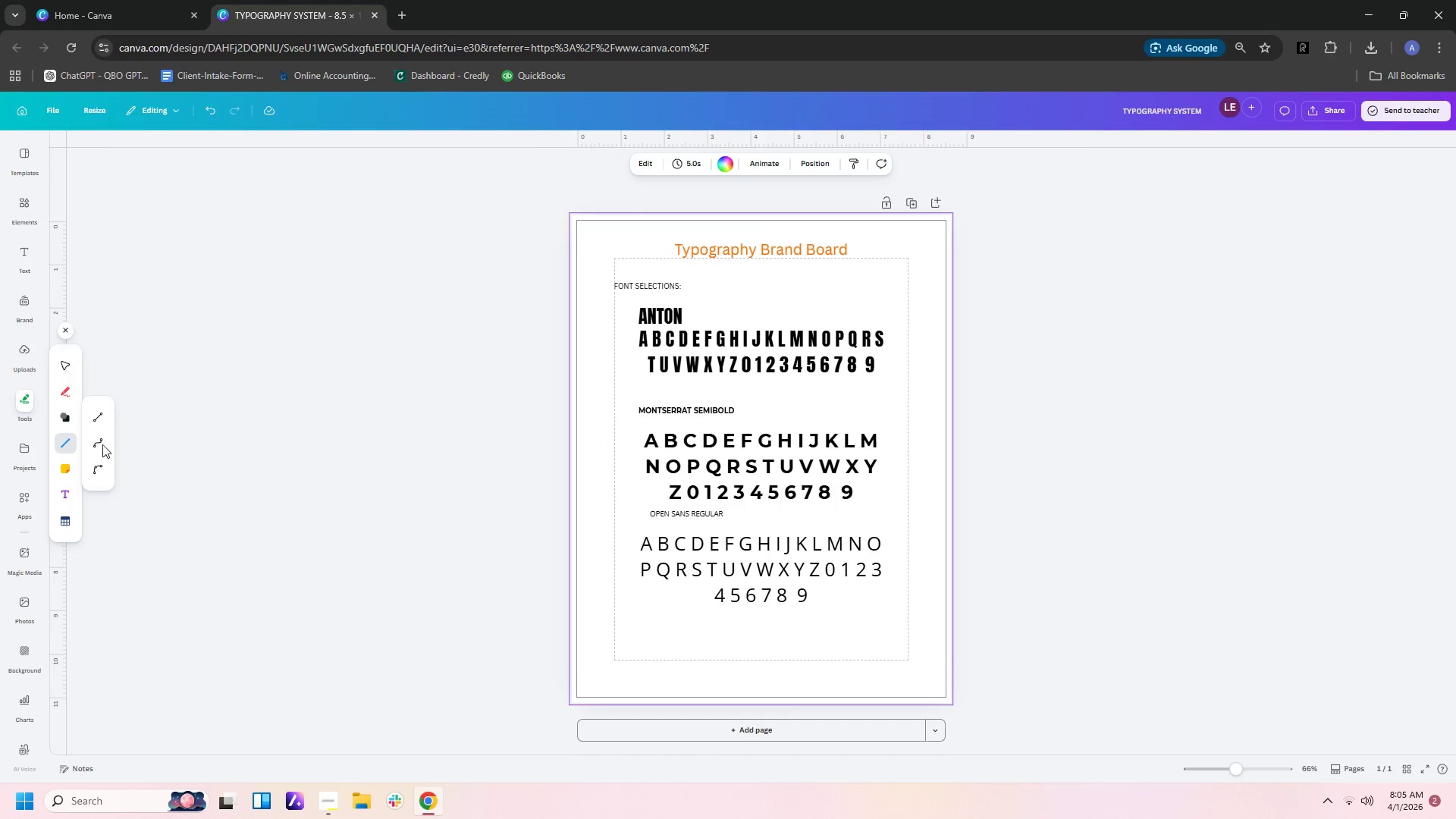 
left_click([88, 418])
 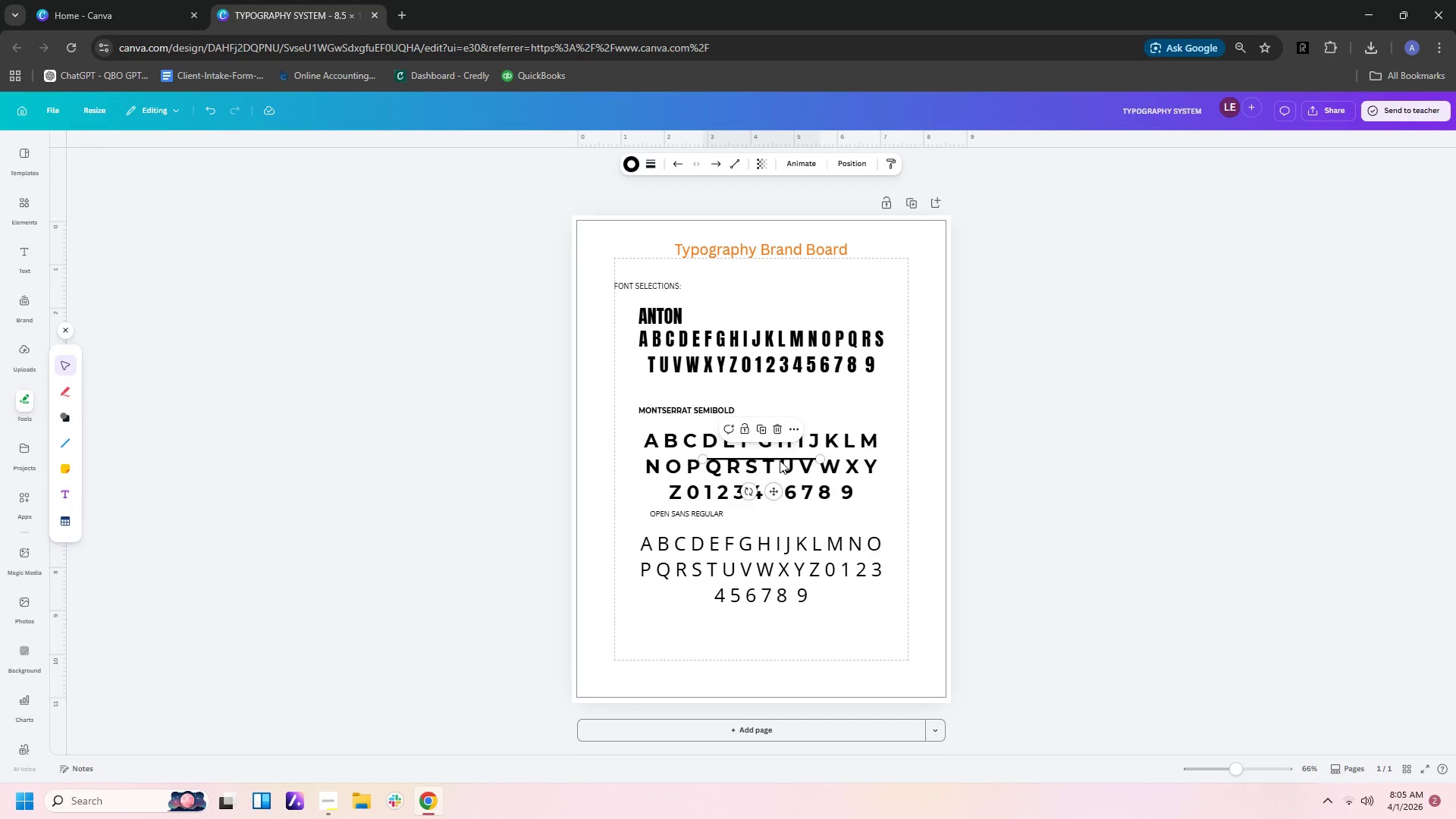 
left_click_drag(start_coordinate=[780, 460], to_coordinate=[751, 260])
 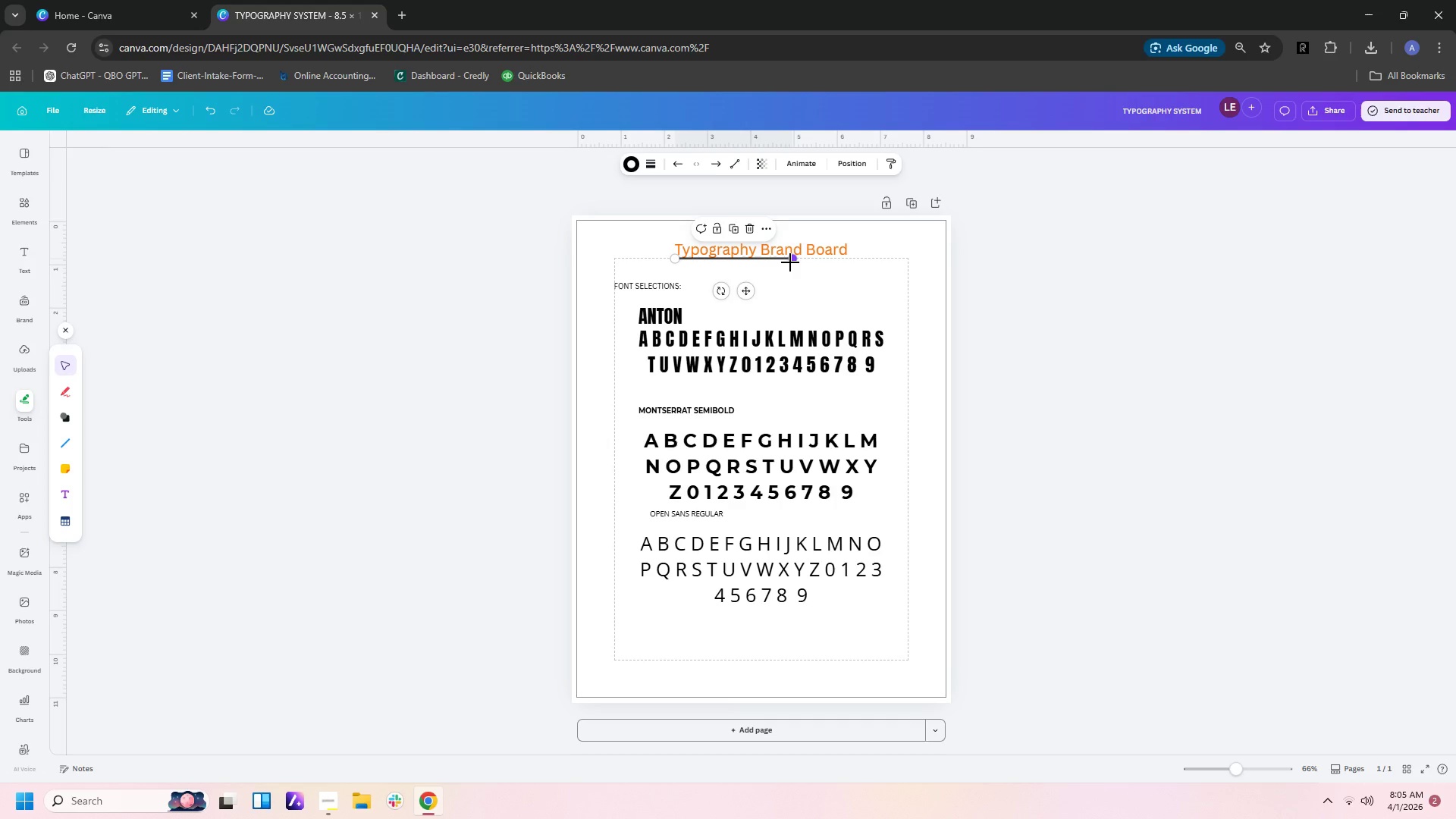 
left_click_drag(start_coordinate=[790, 262], to_coordinate=[848, 262])
 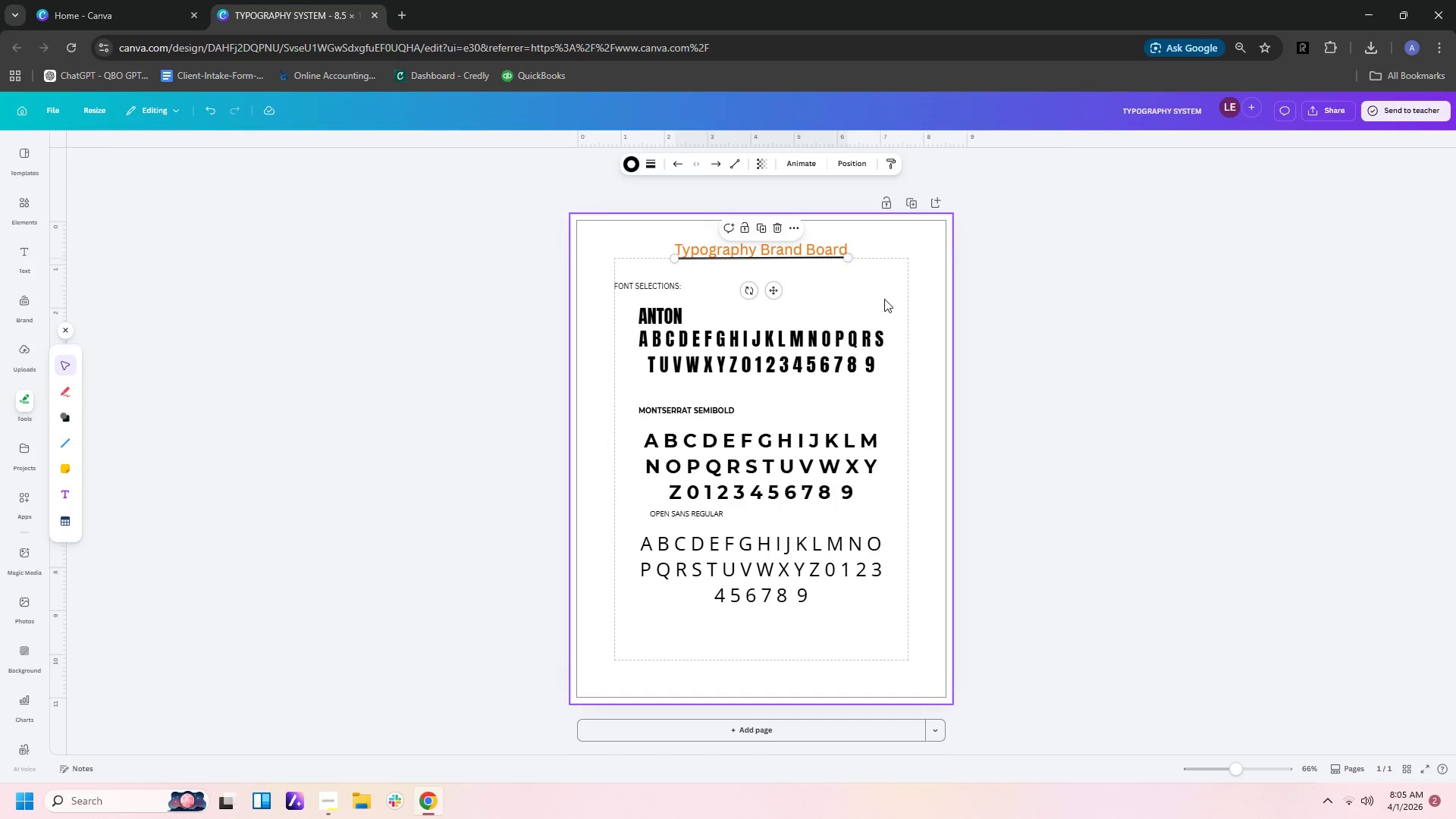 
left_click([884, 299])
 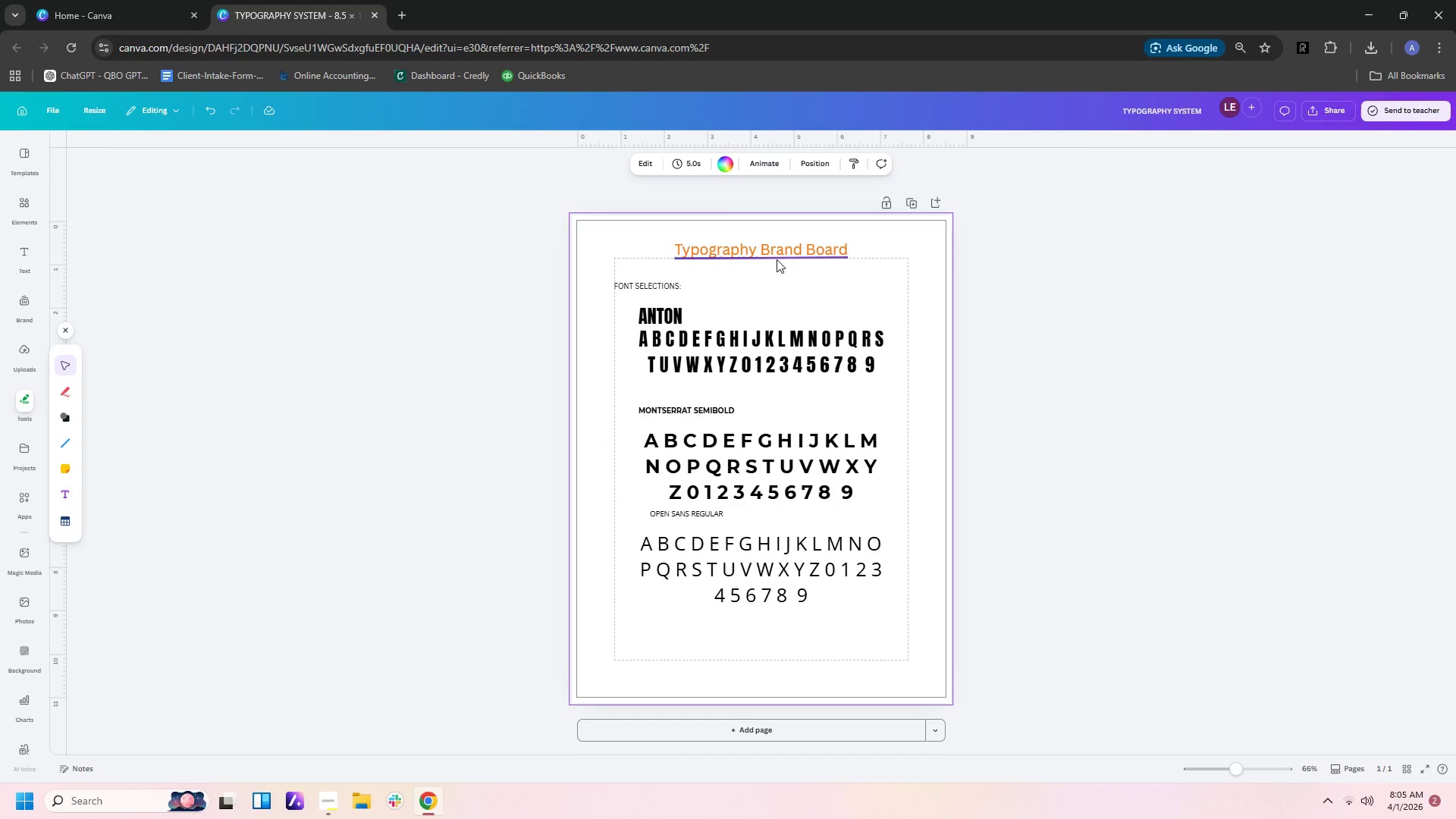 
left_click([777, 258])
 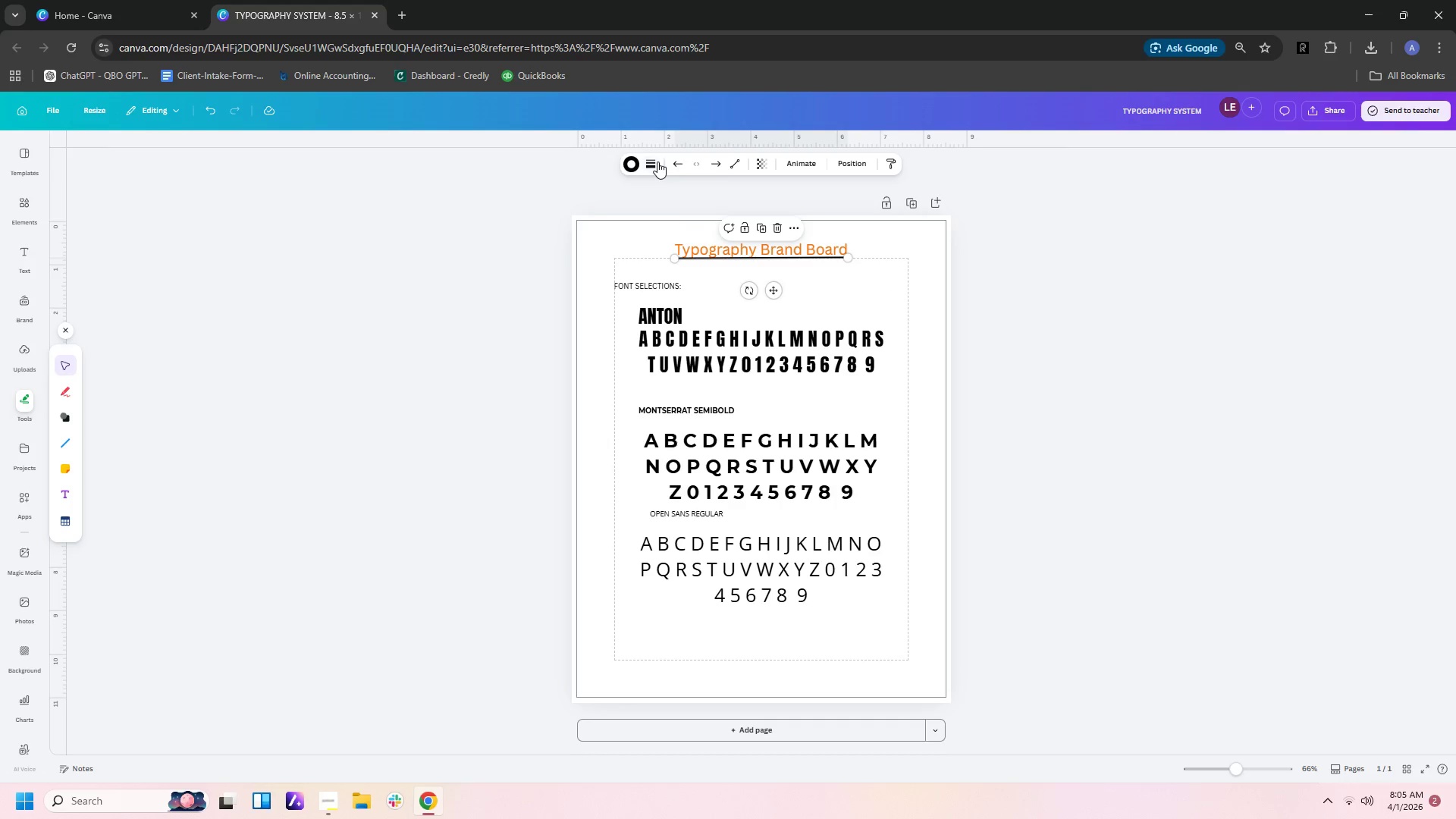 
left_click([653, 166])
 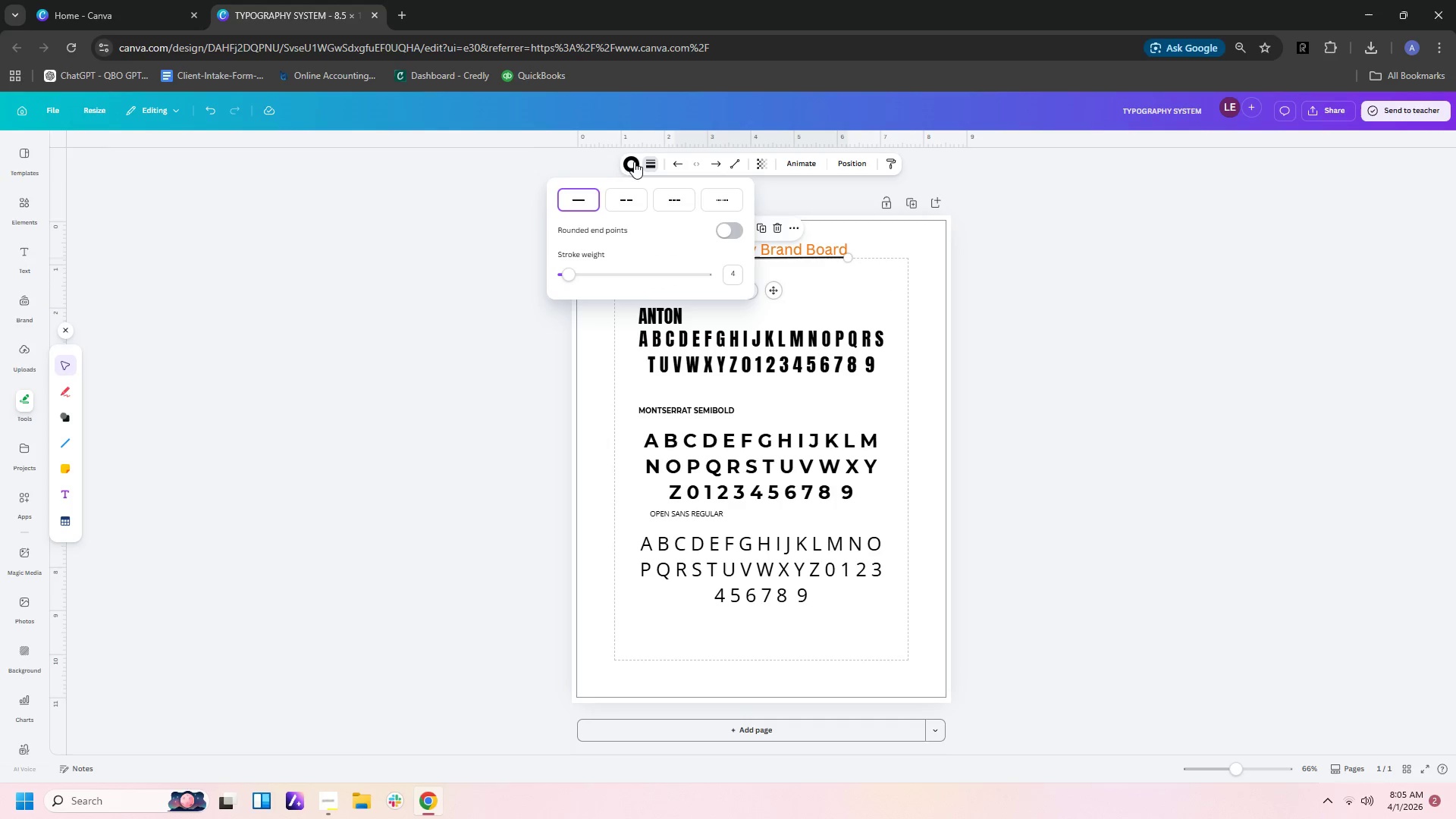 
left_click([626, 166])
 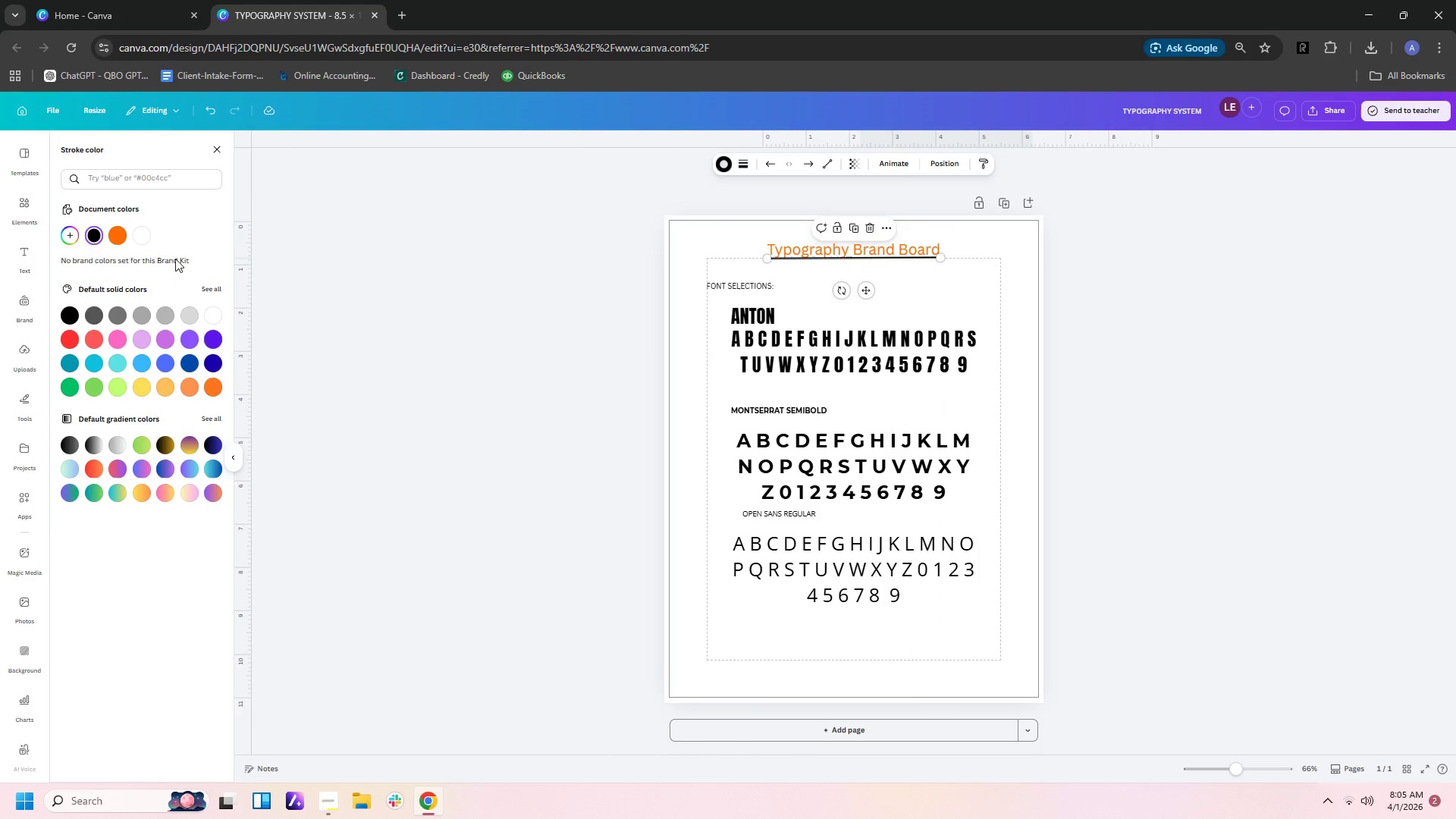 
left_click([143, 234])
 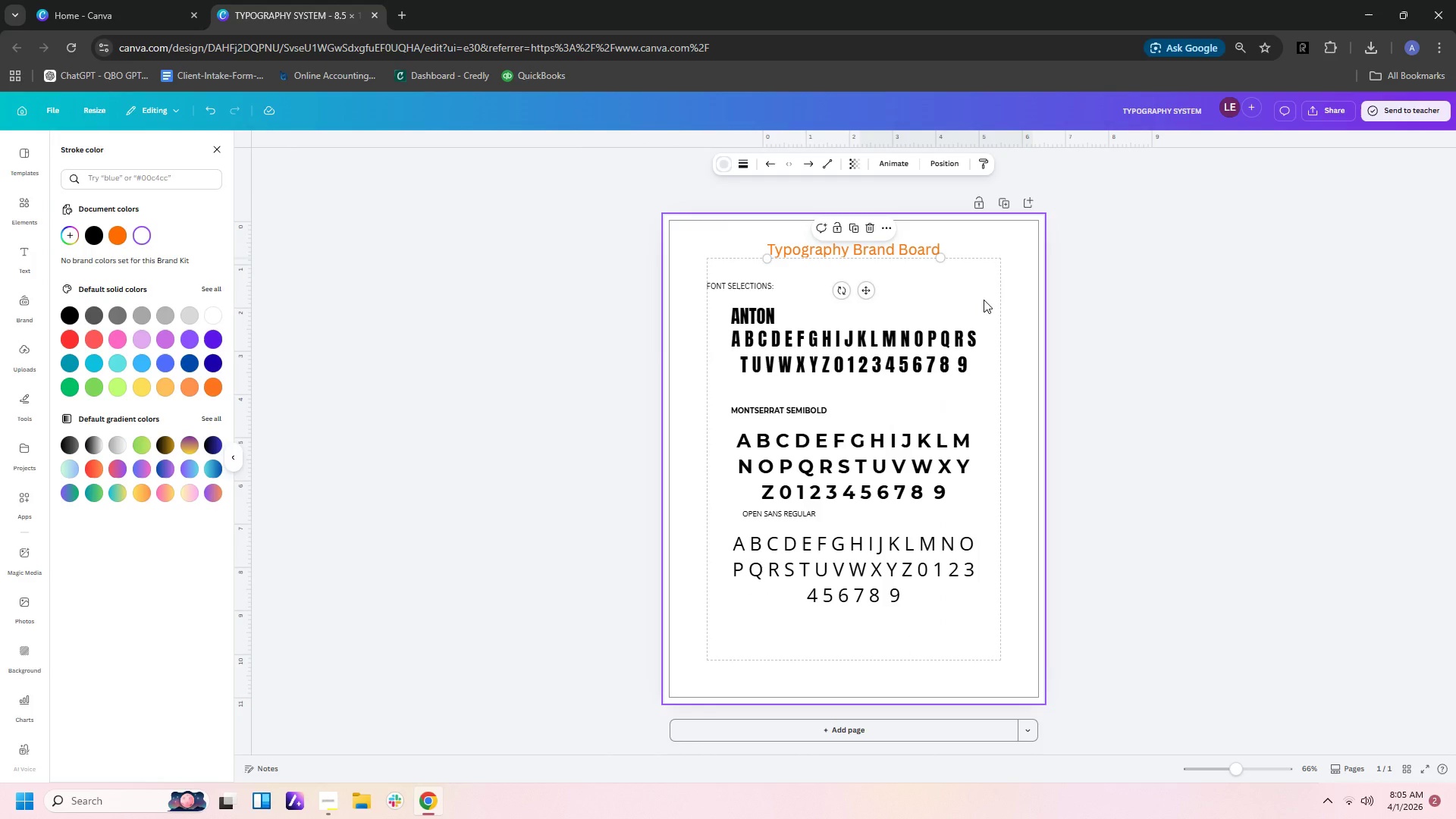 
wait(7.84)
 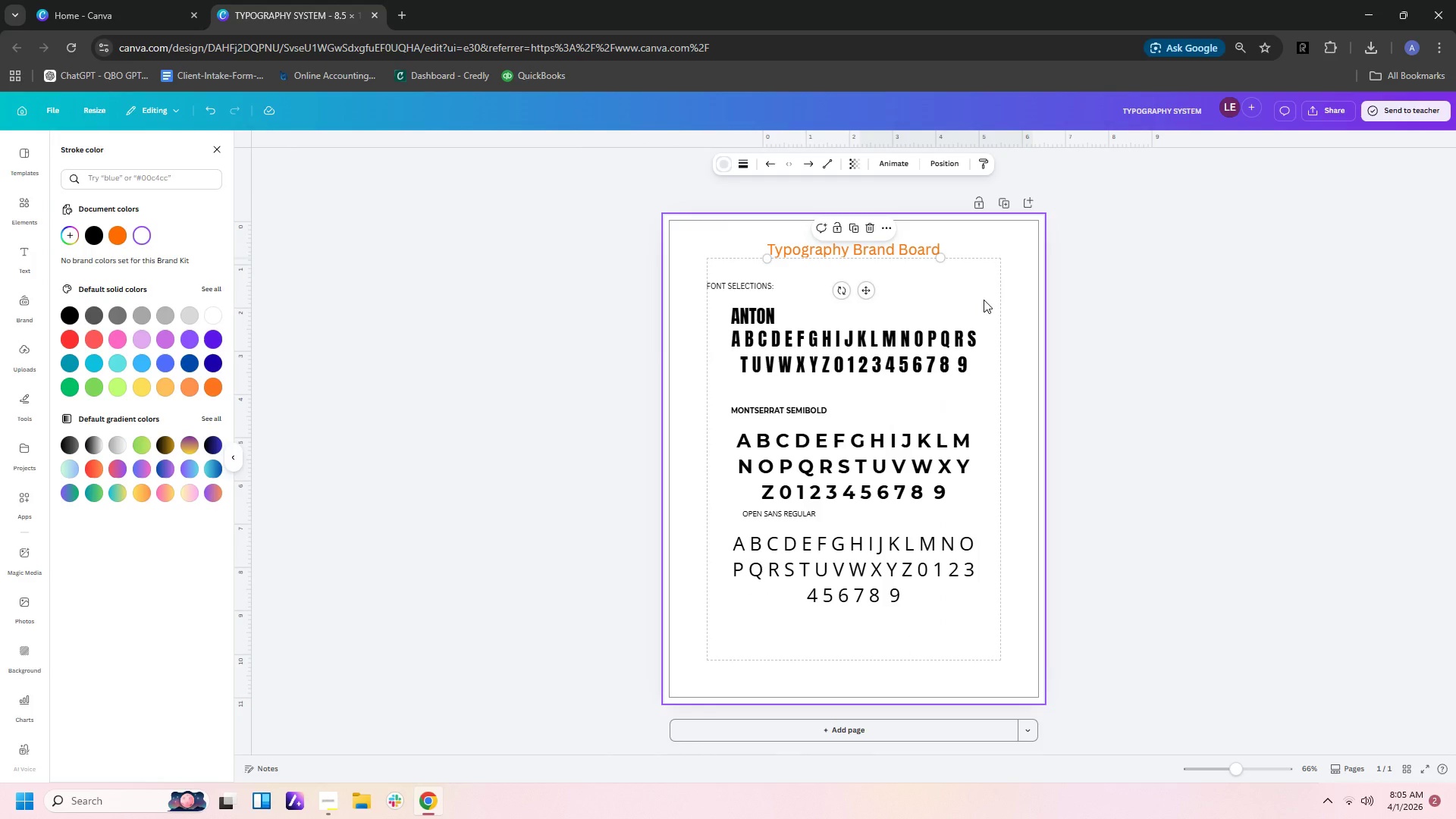 
left_click([723, 166])
 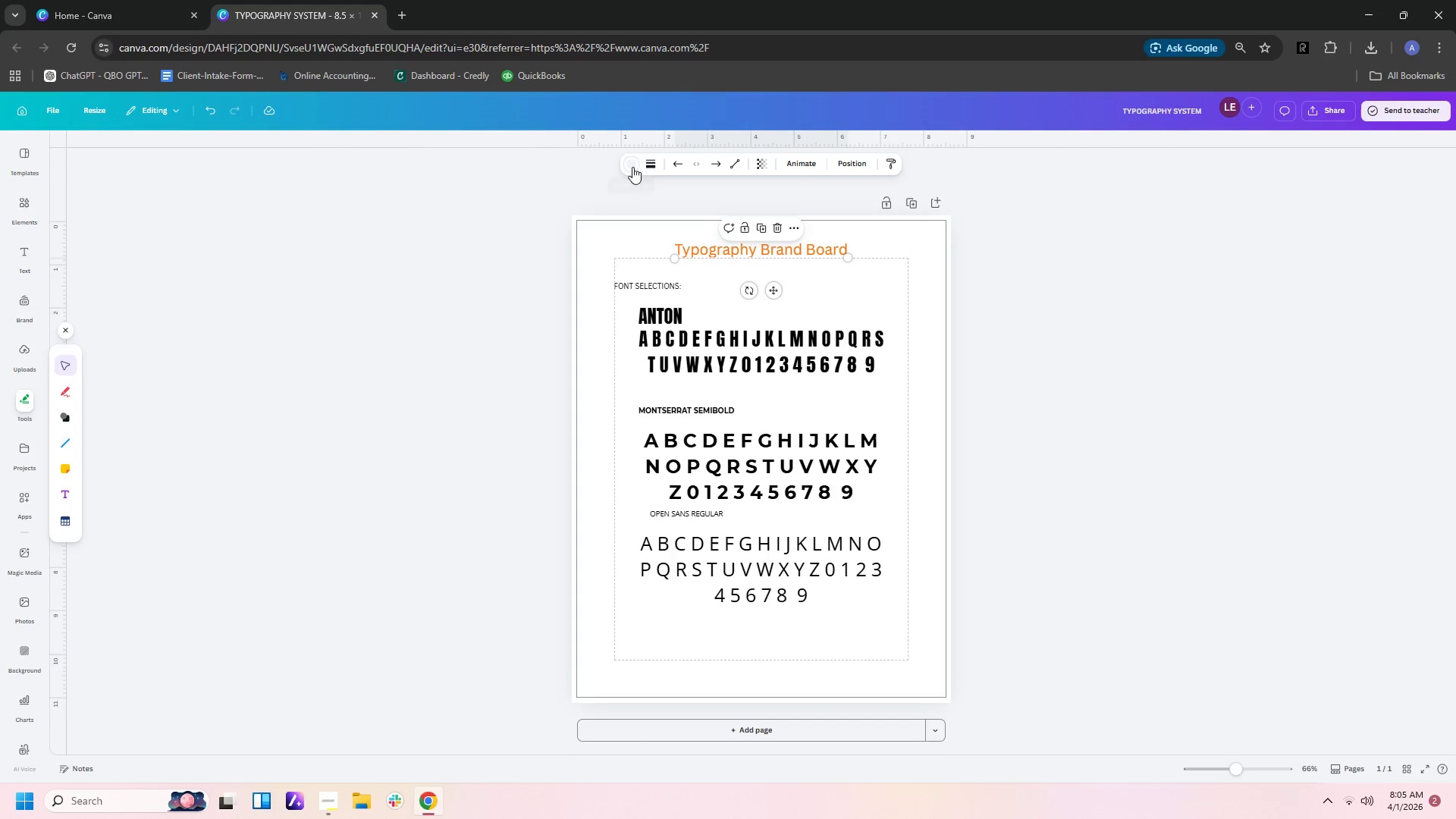 
left_click([634, 168])
 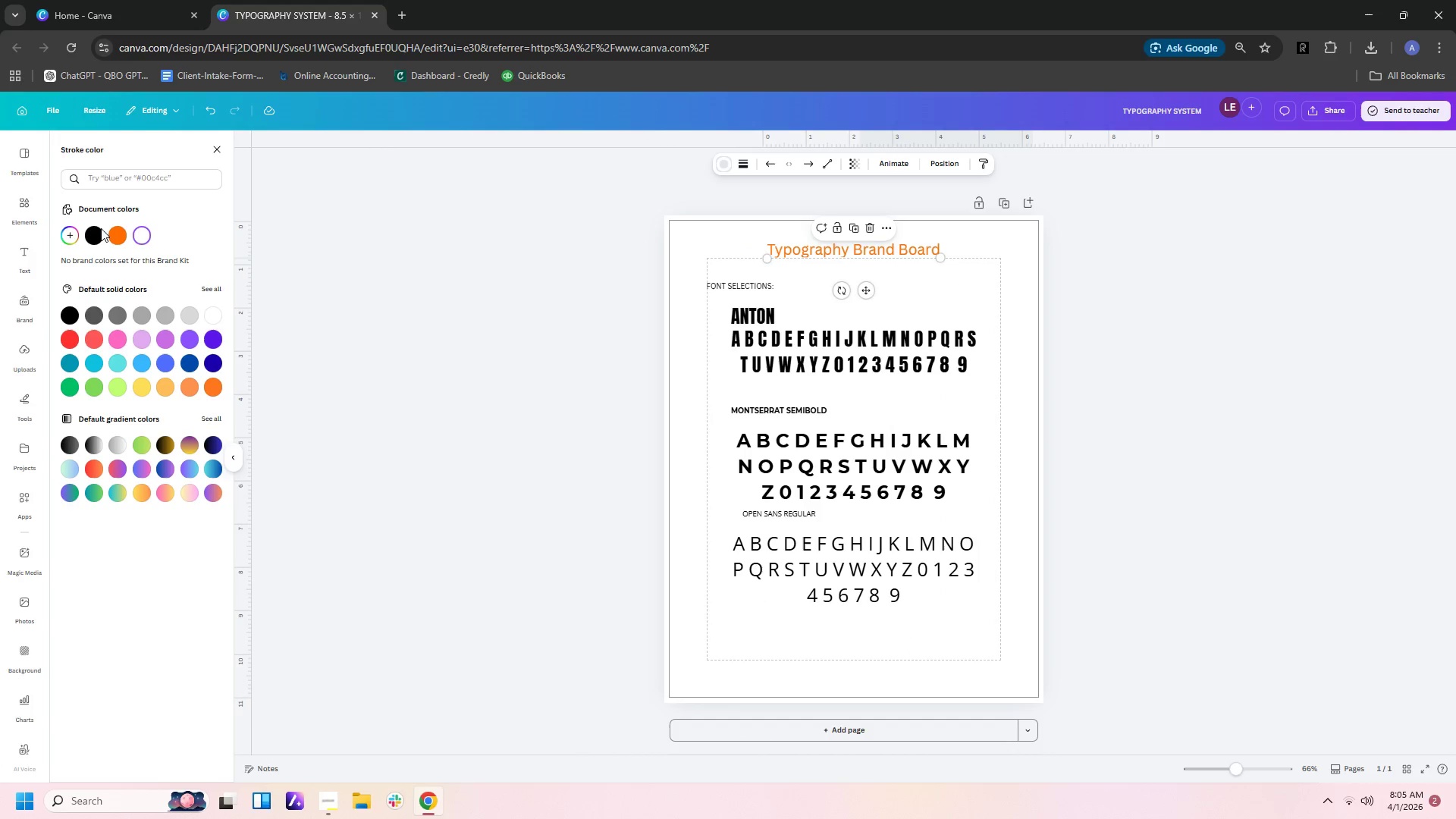 
left_click([93, 233])
 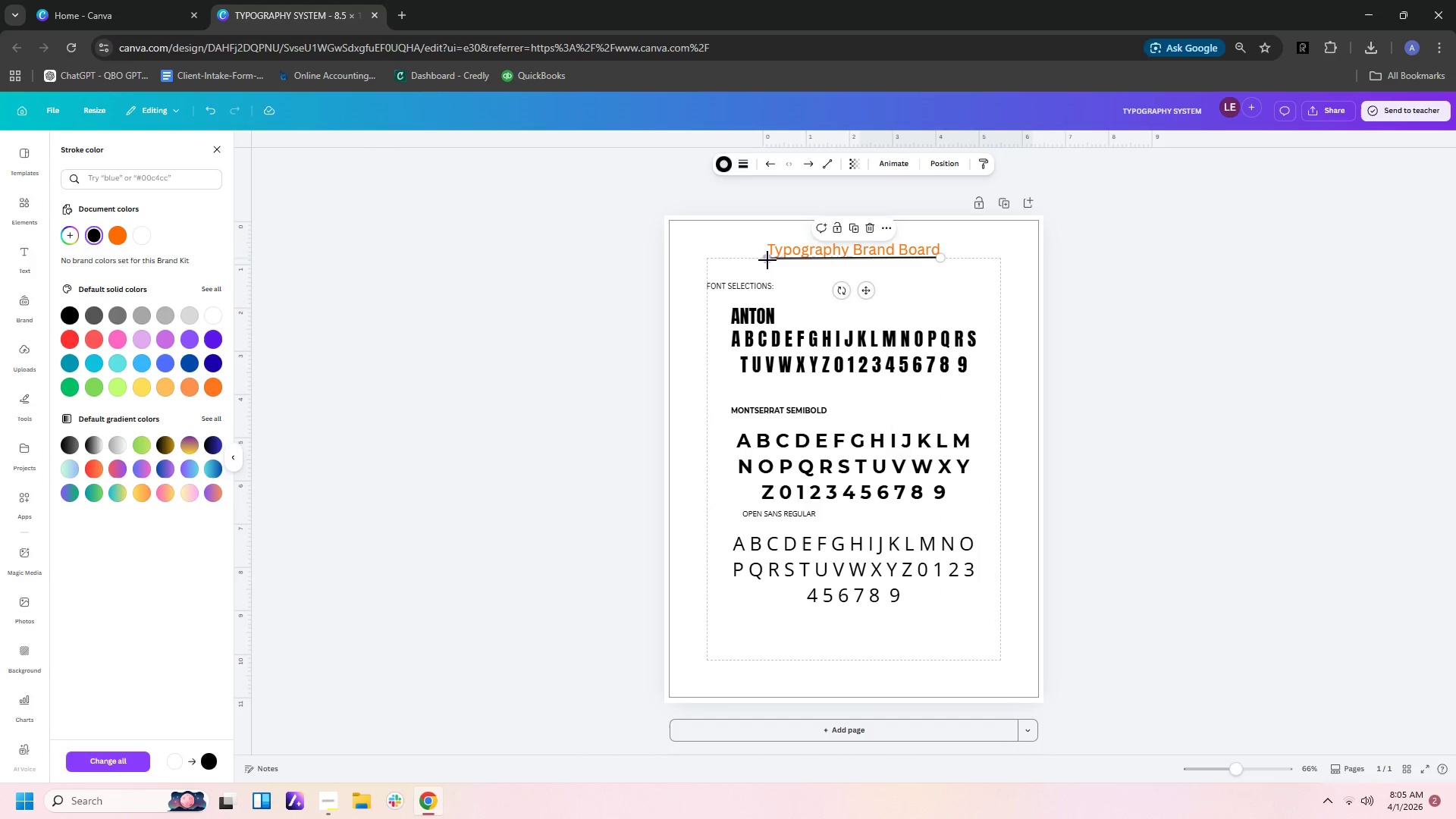 
left_click_drag(start_coordinate=[767, 260], to_coordinate=[736, 260])
 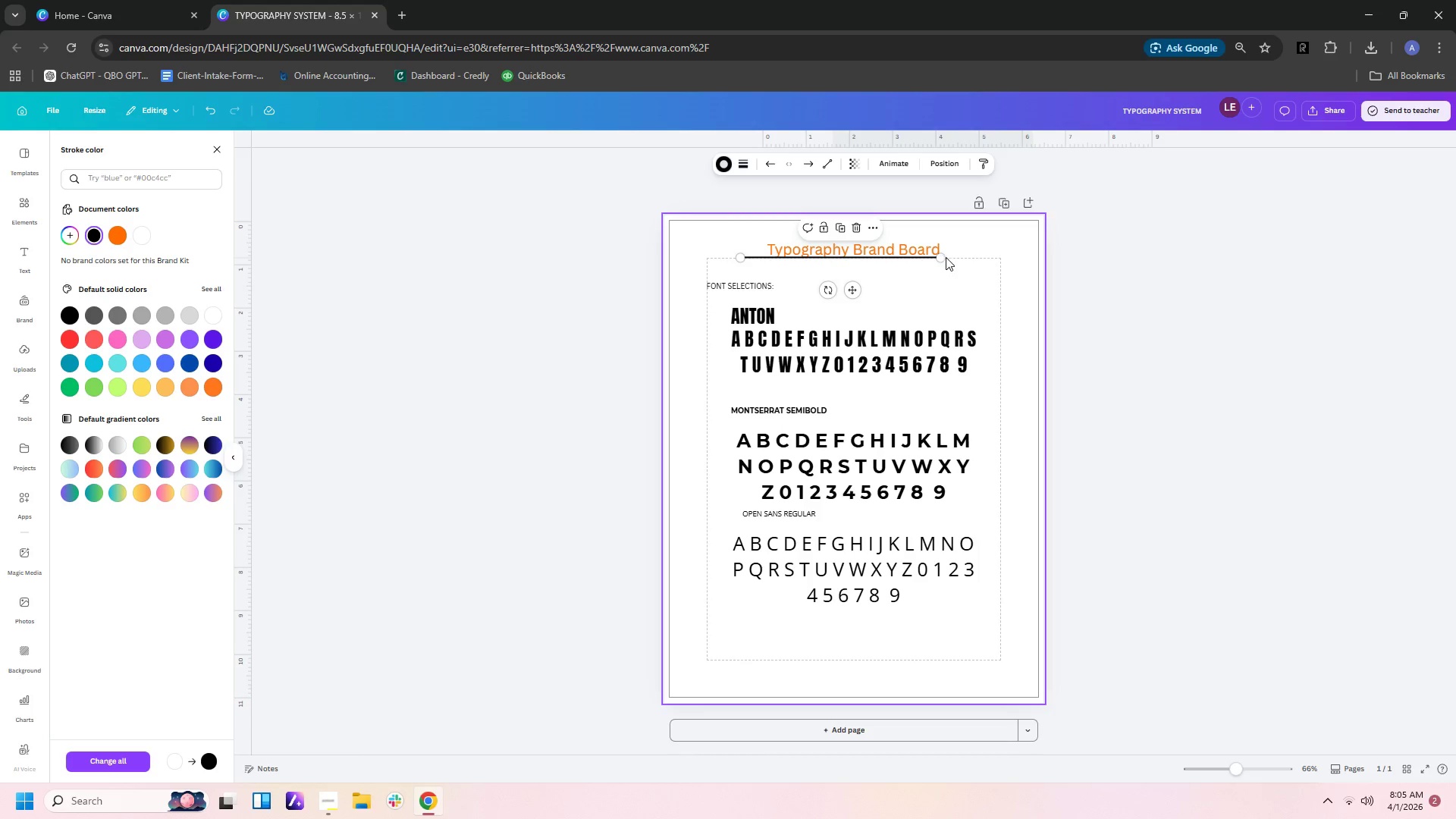 
left_click_drag(start_coordinate=[944, 258], to_coordinate=[972, 259])
 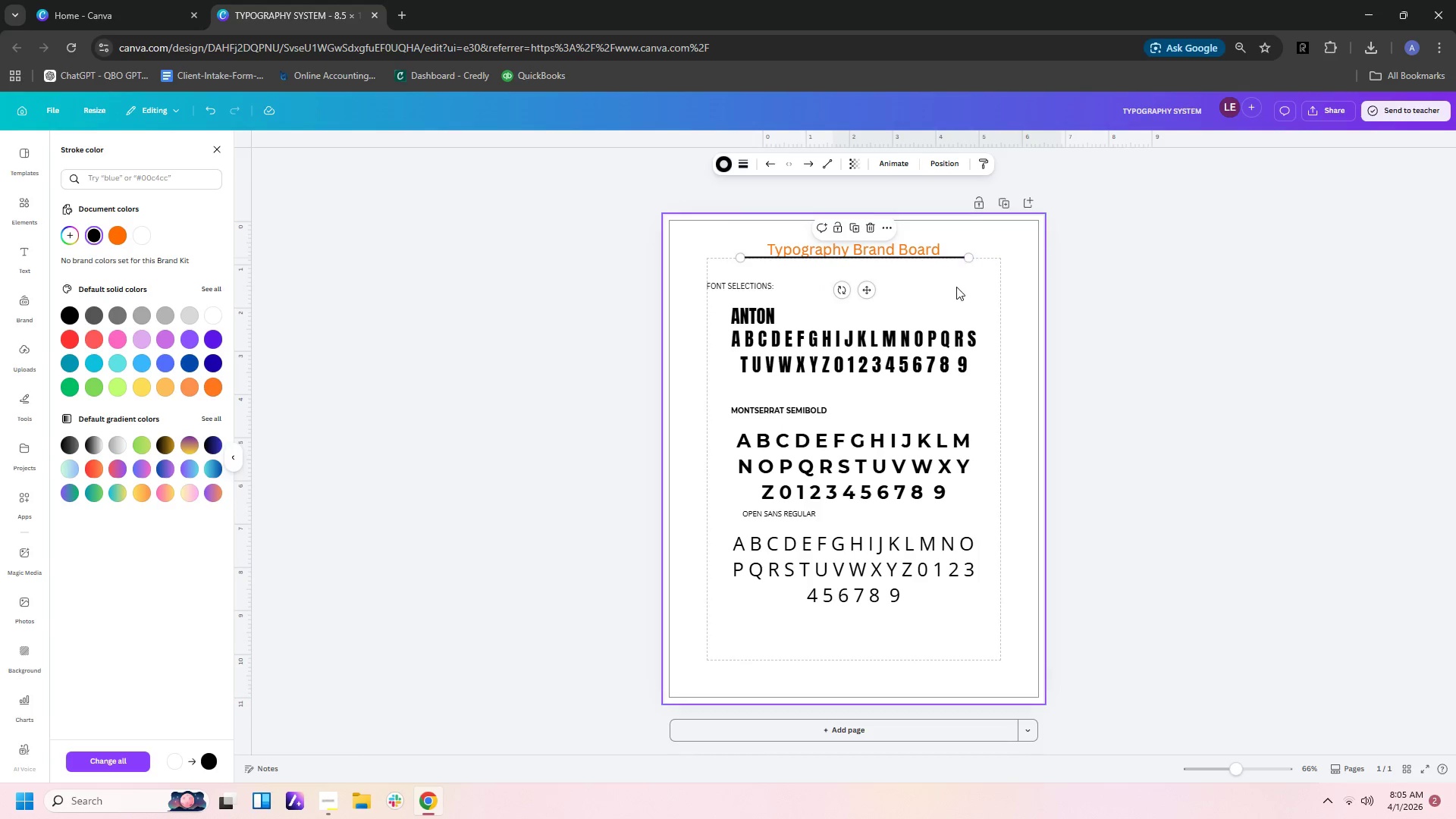 
left_click([956, 287])
 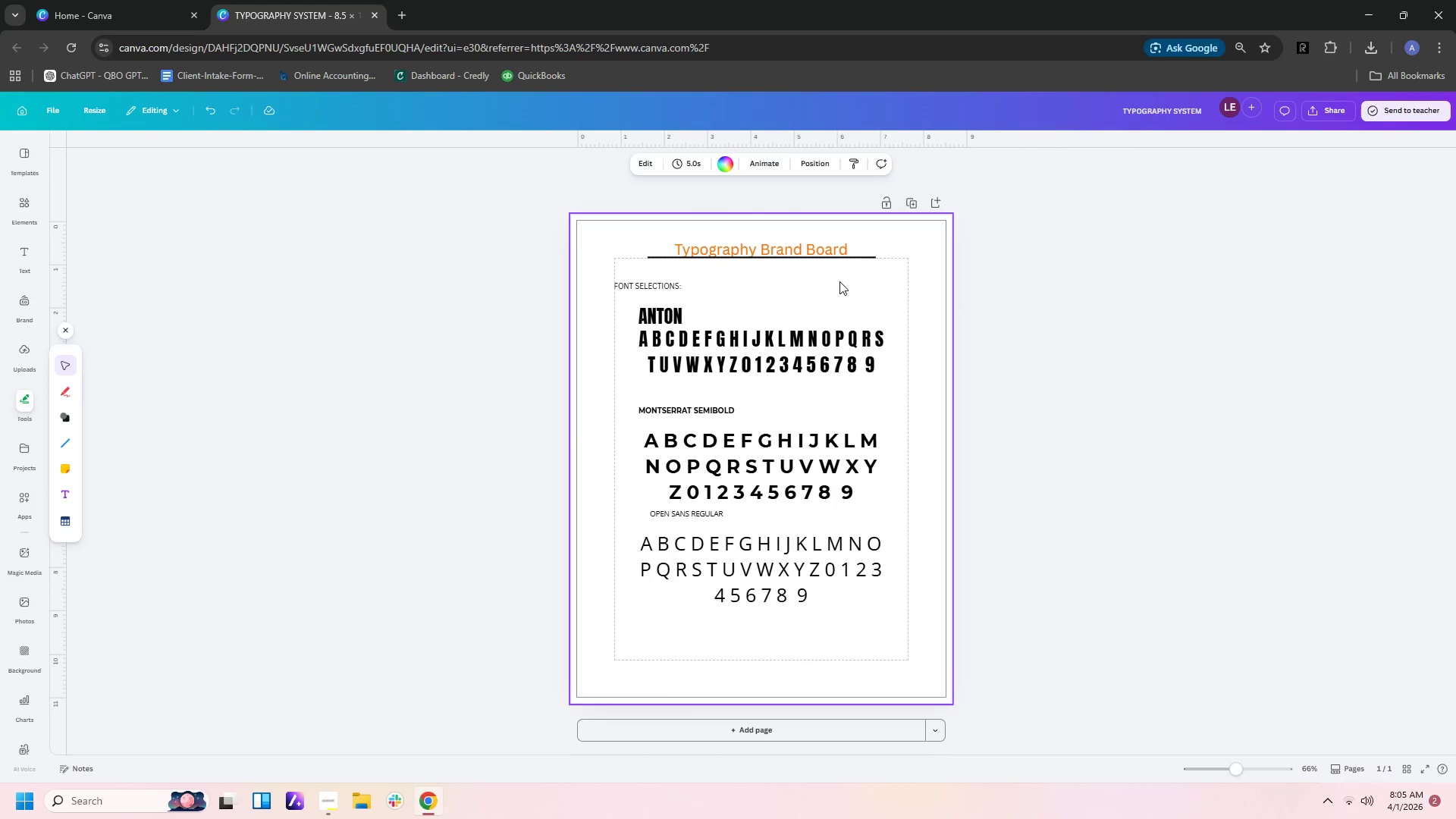 
left_click([831, 281])
 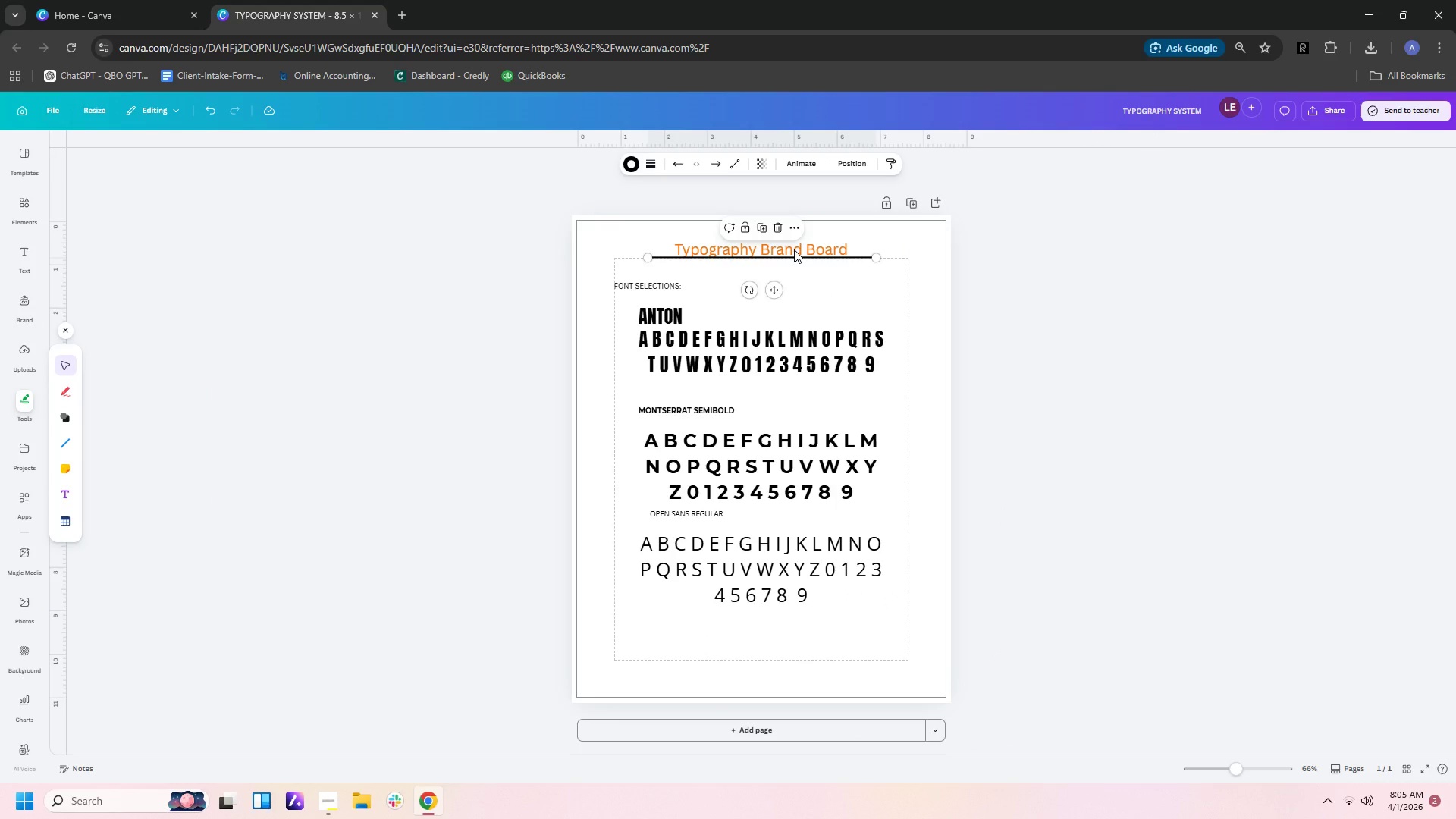 
double_click([792, 247])
 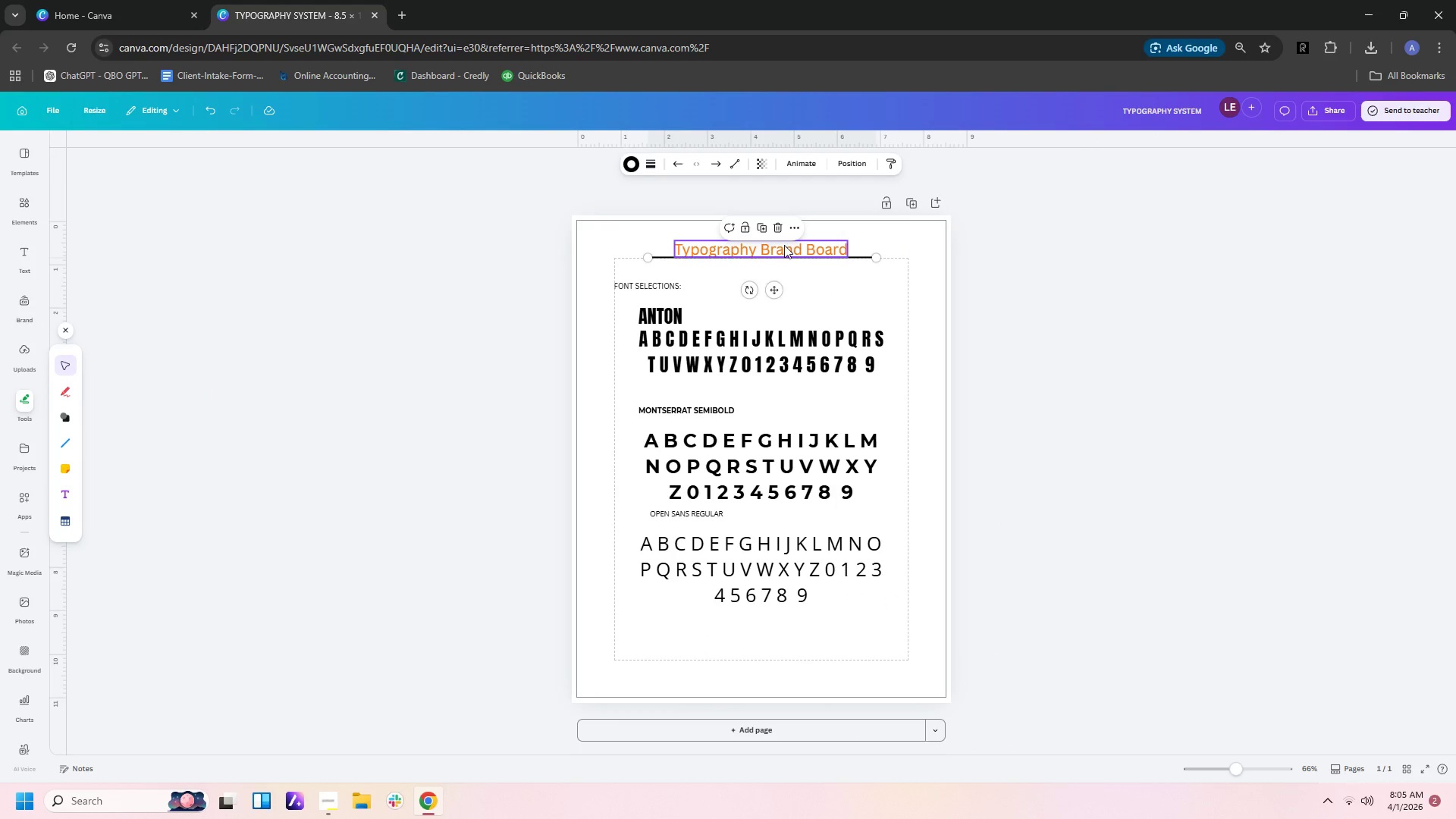 
left_click([784, 245])
 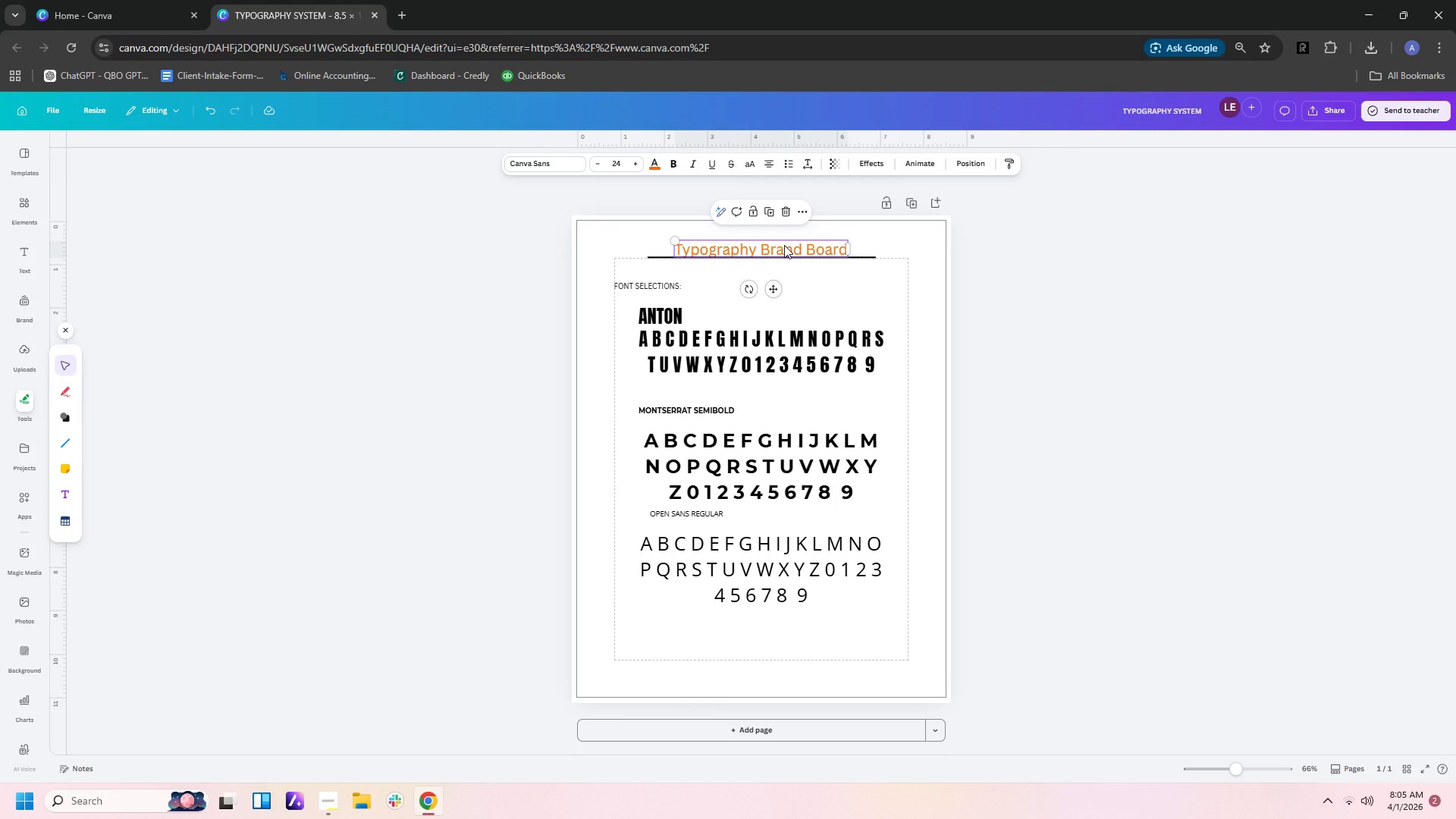 
key(ArrowUp)
 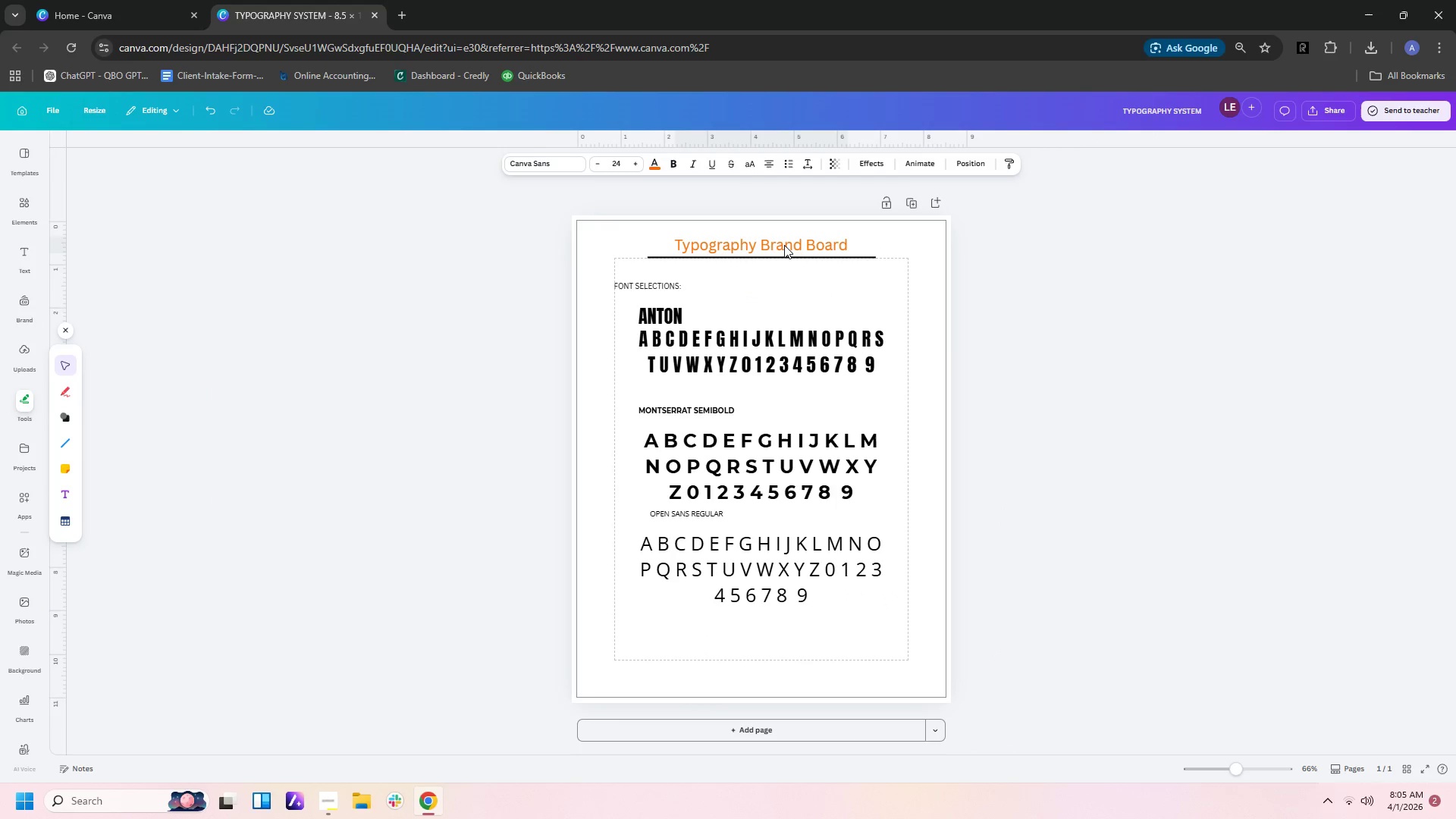 
key(ArrowUp)
 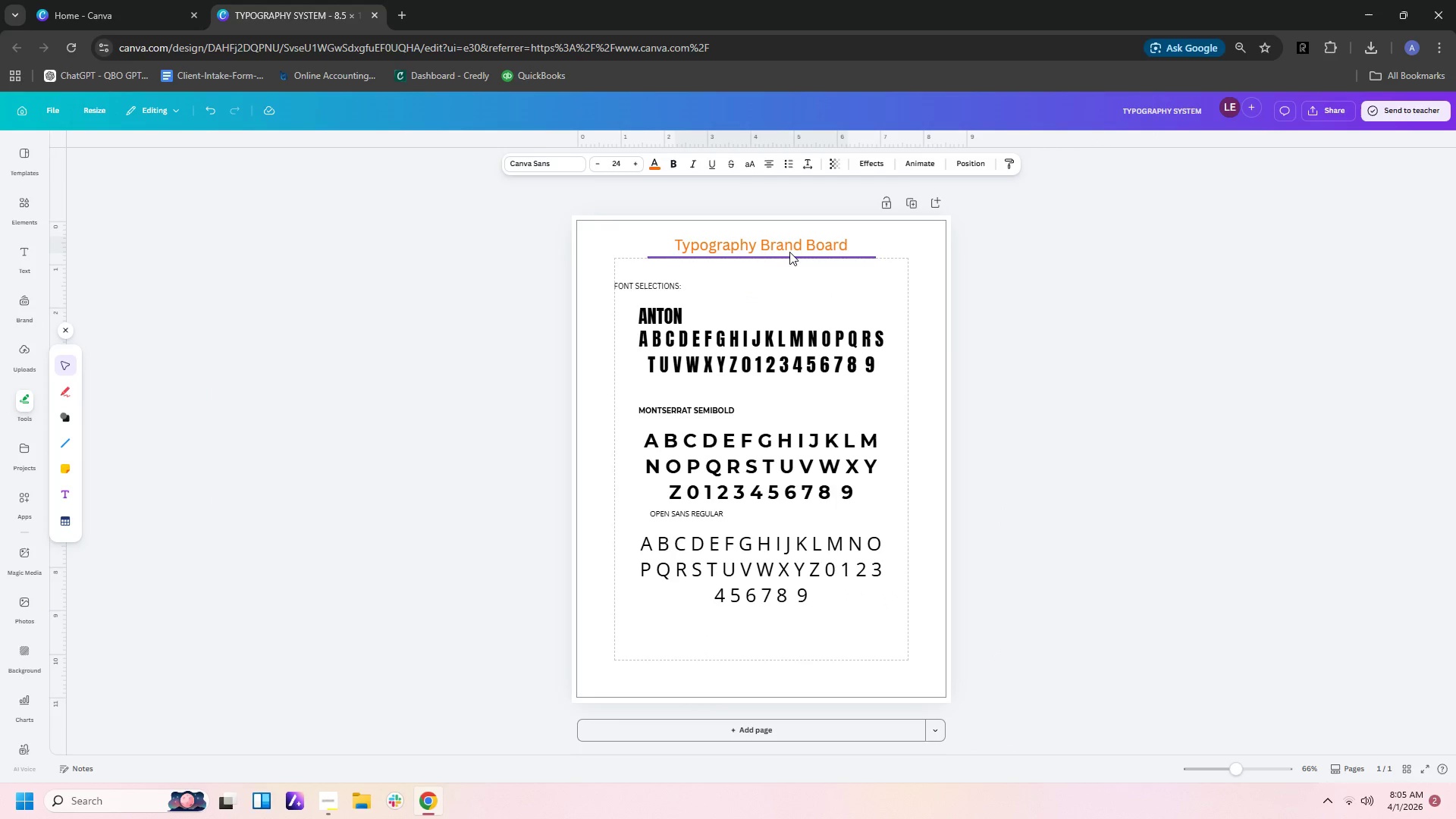 
key(ArrowDown)
 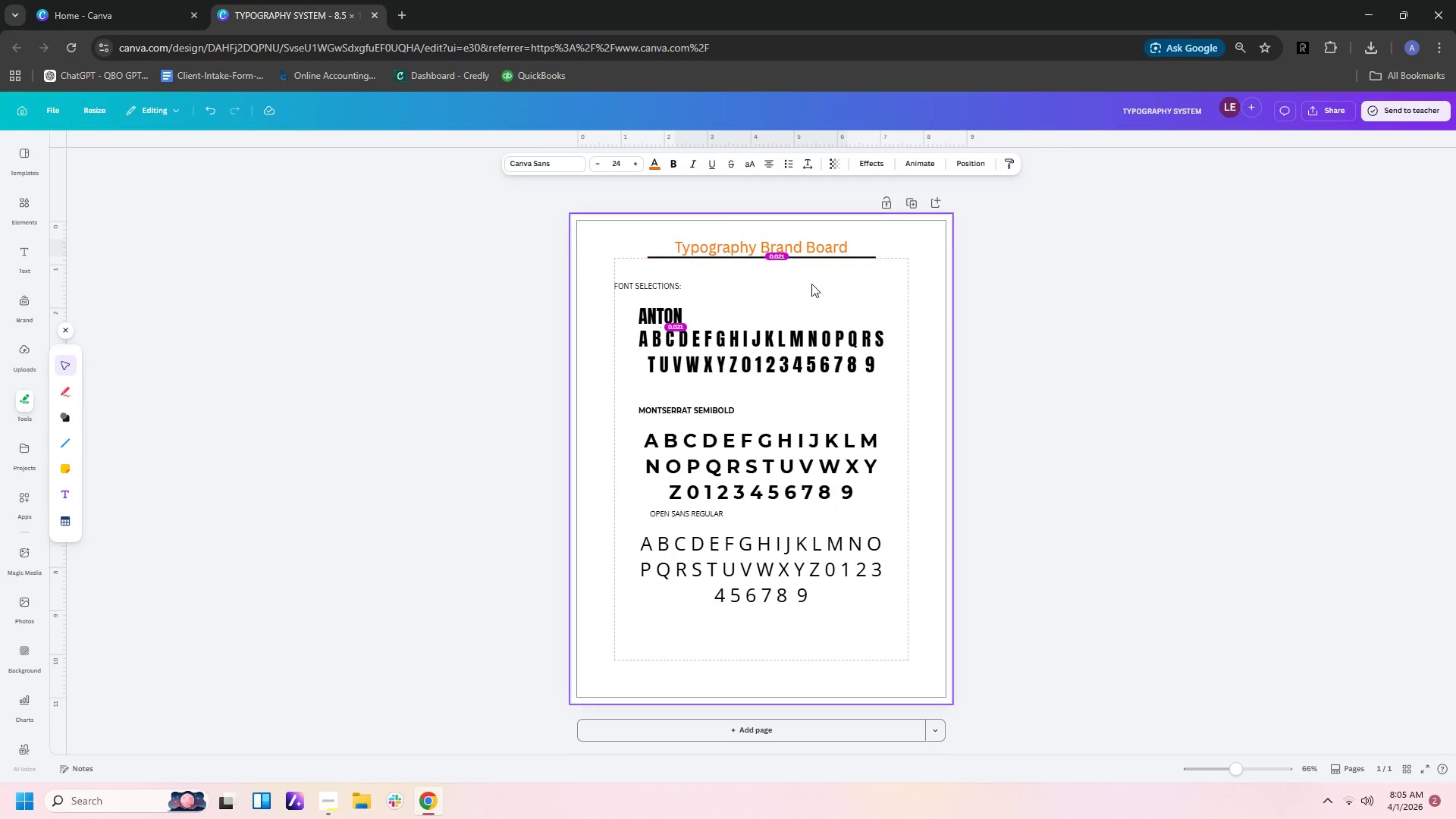 
left_click([814, 287])
 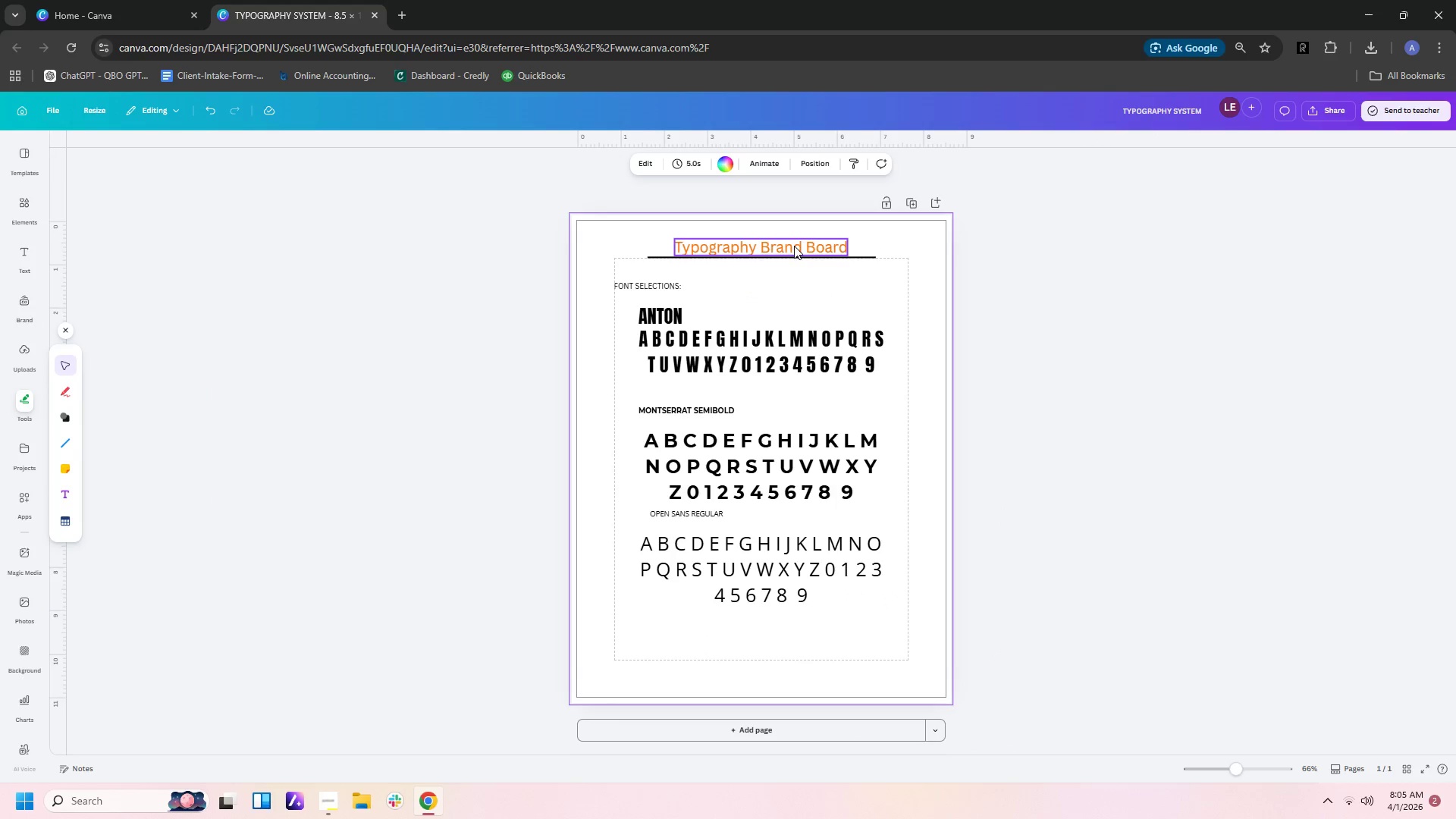 
left_click([793, 246])
 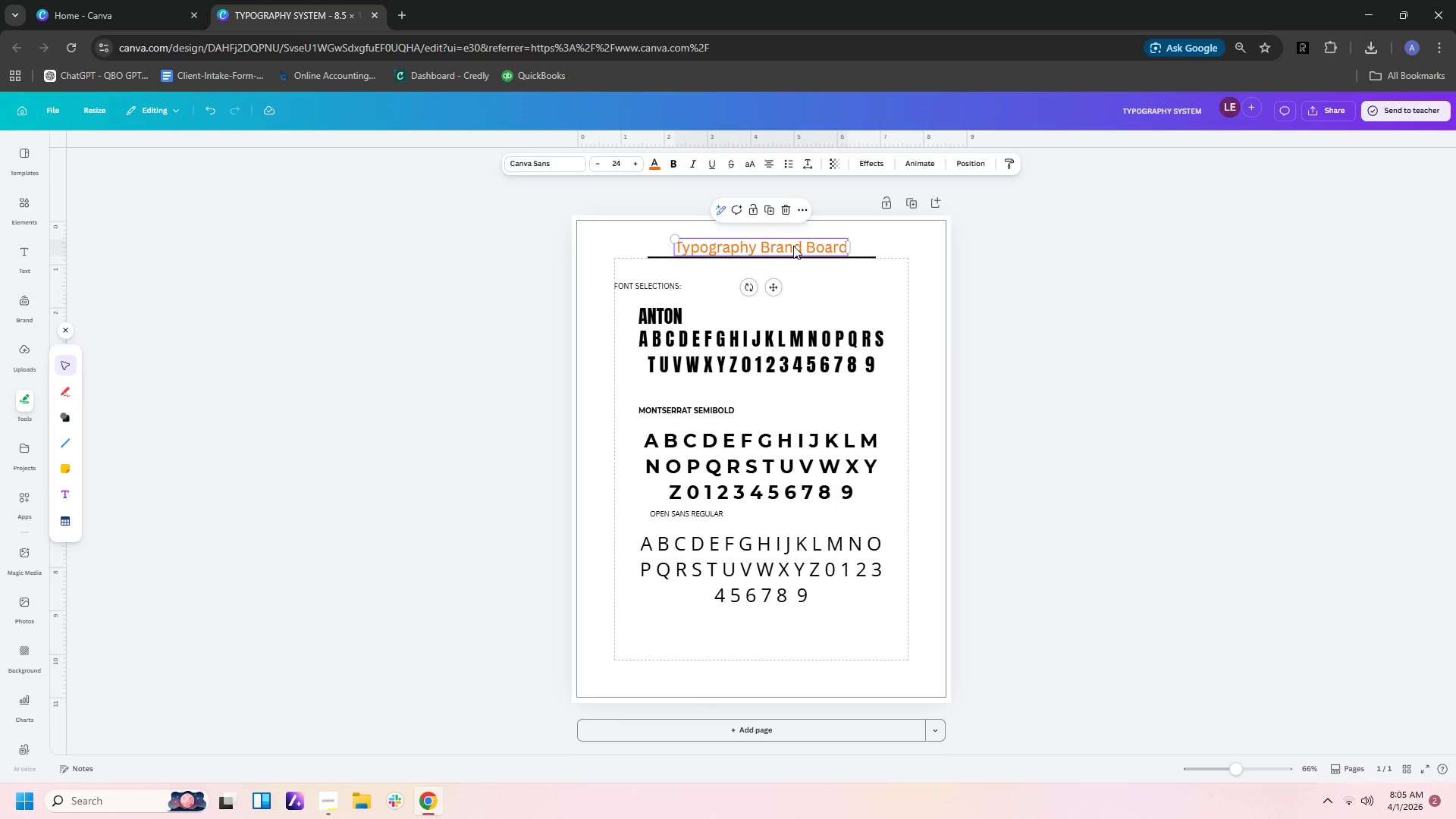 
key(Control+C)
 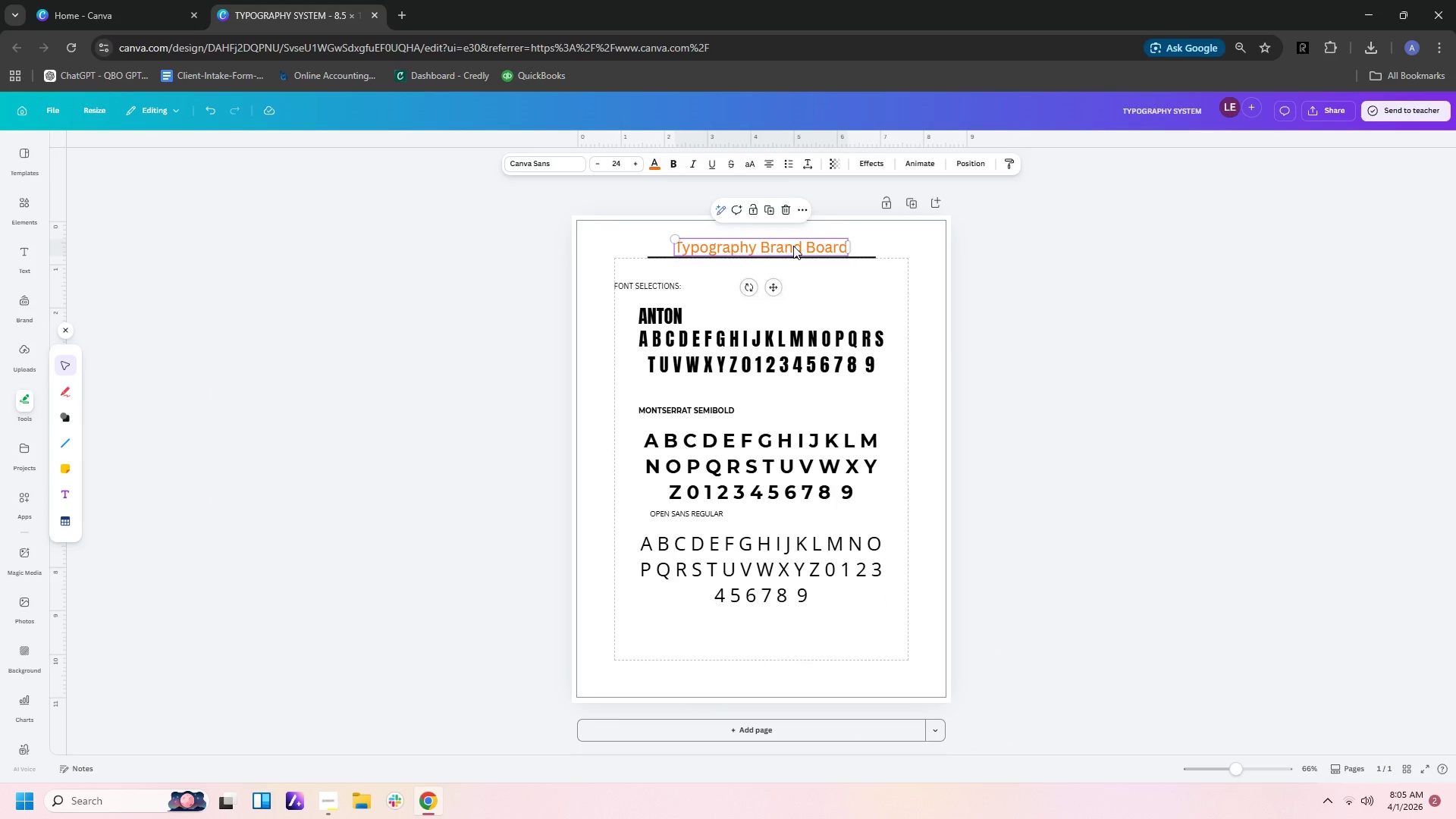 
key(Control+V)
 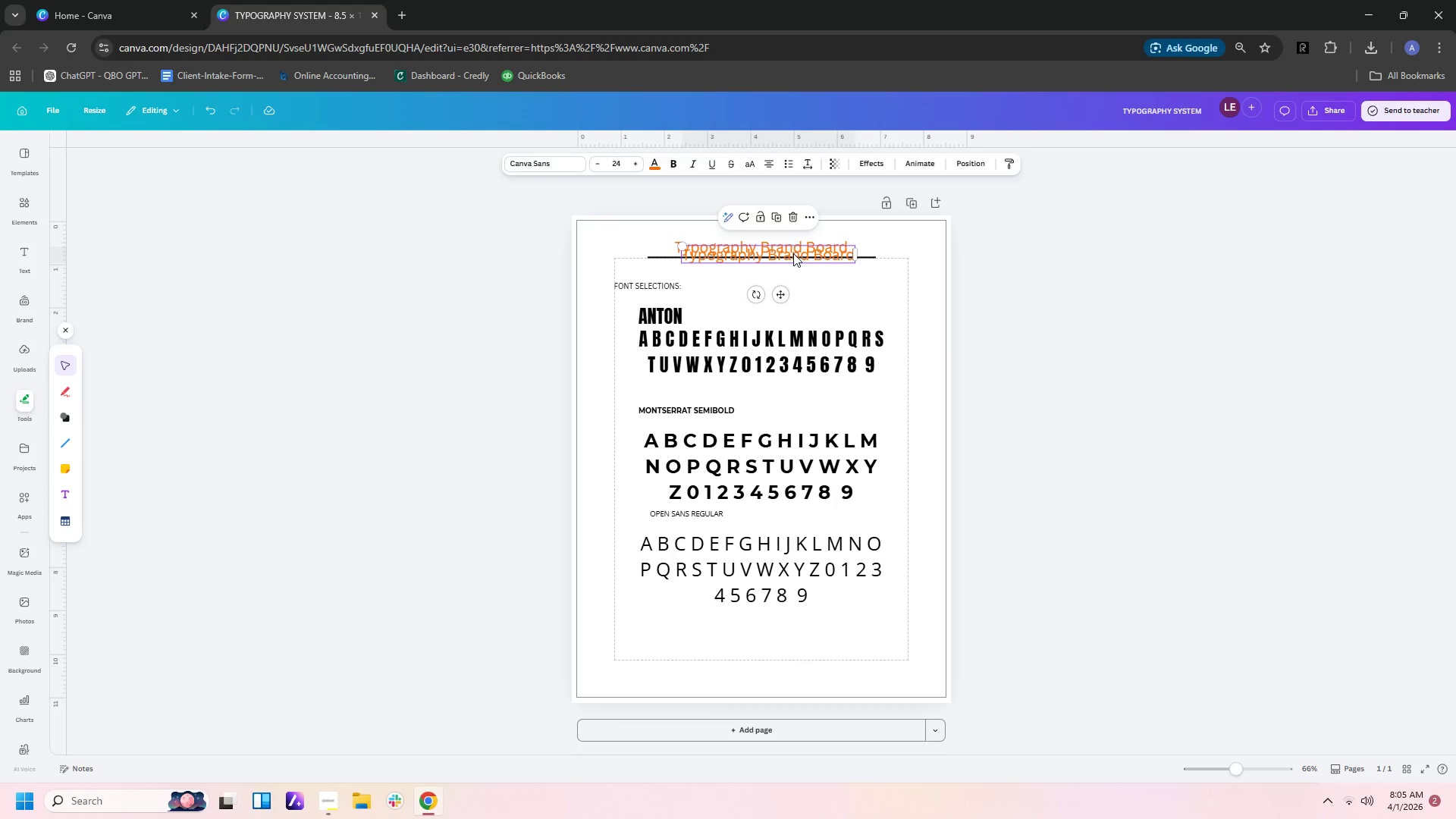 
left_click_drag(start_coordinate=[793, 253], to_coordinate=[787, 266])
 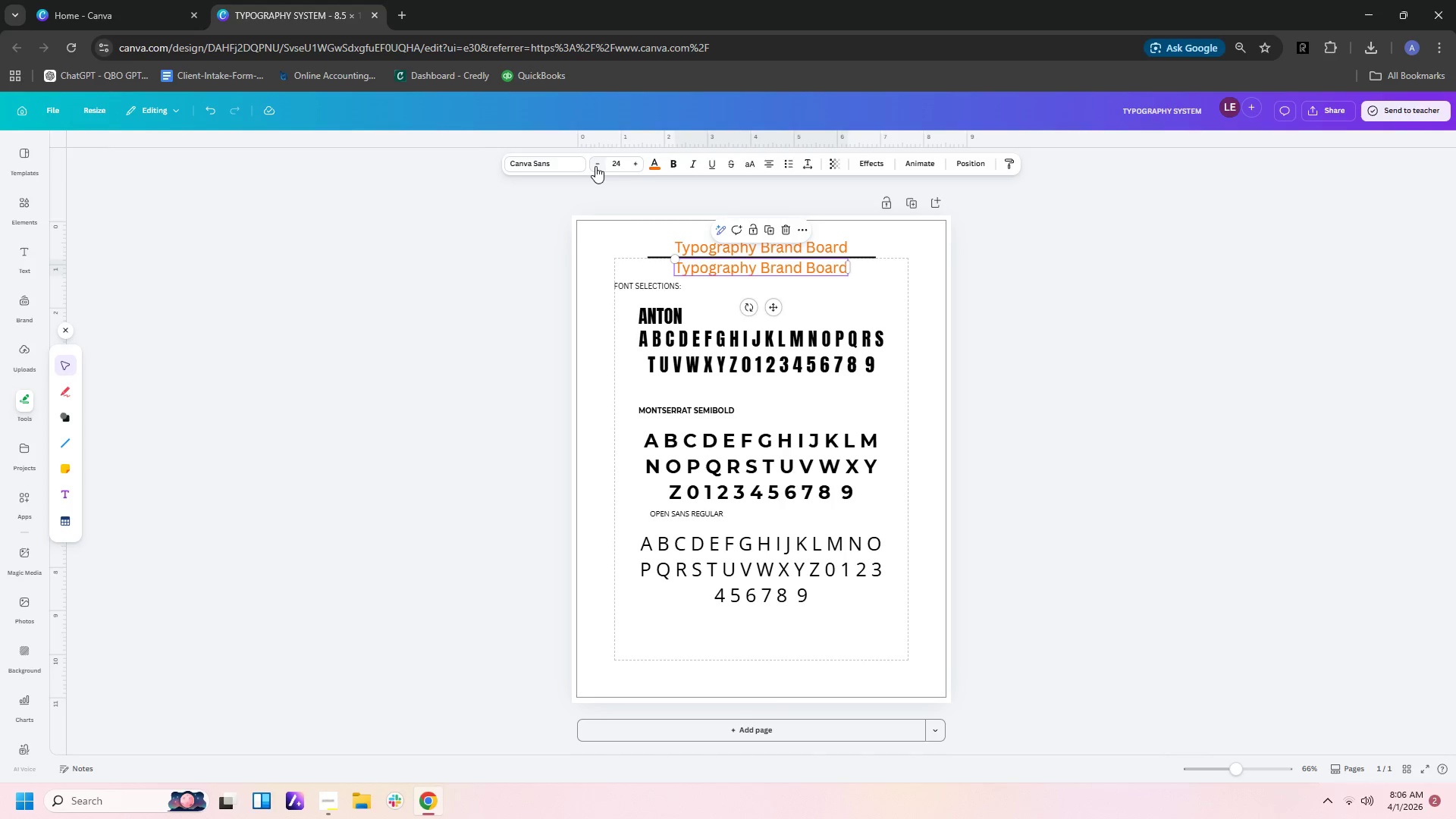 
double_click([595, 166])
 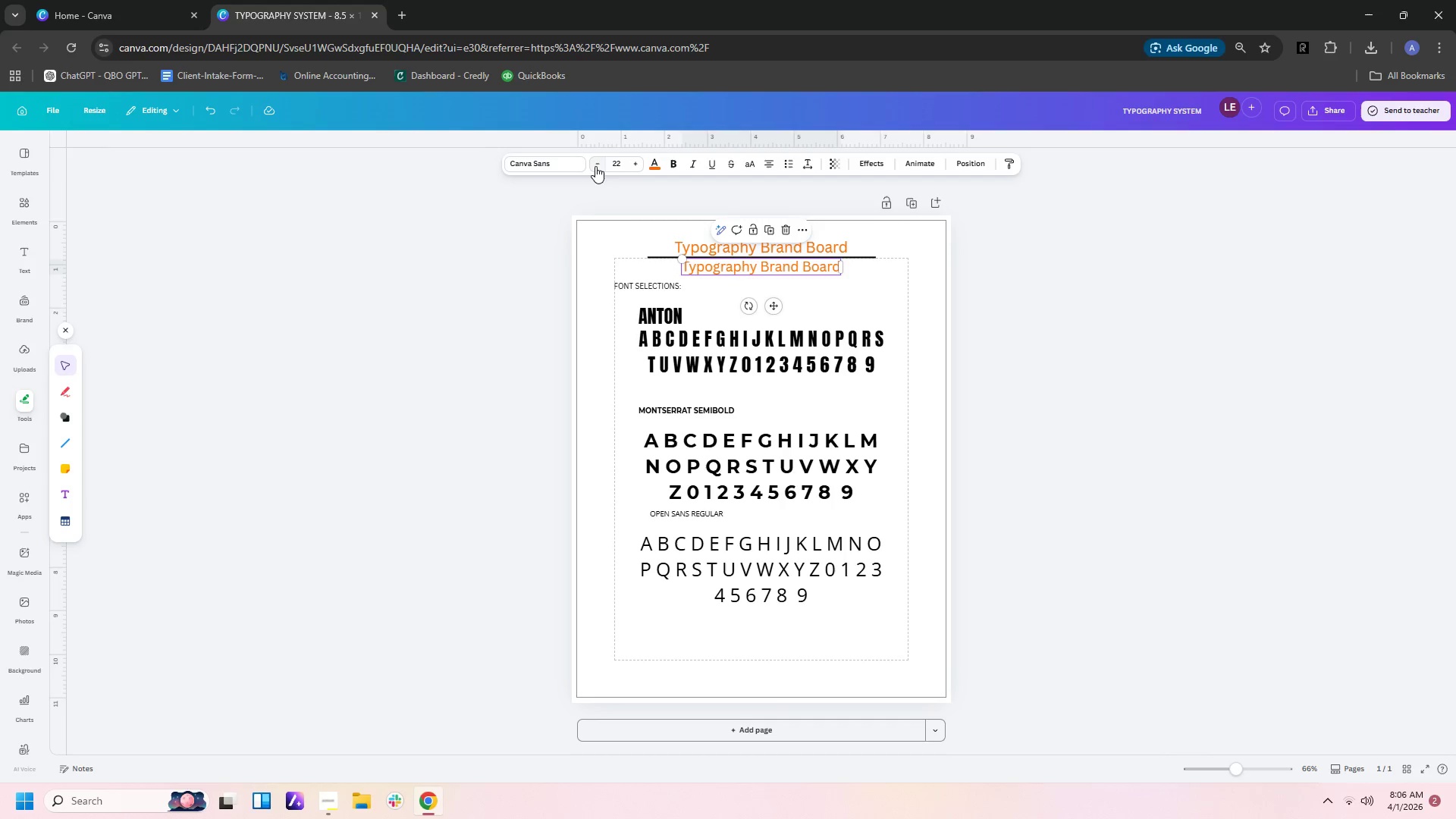 
triple_click([595, 166])
 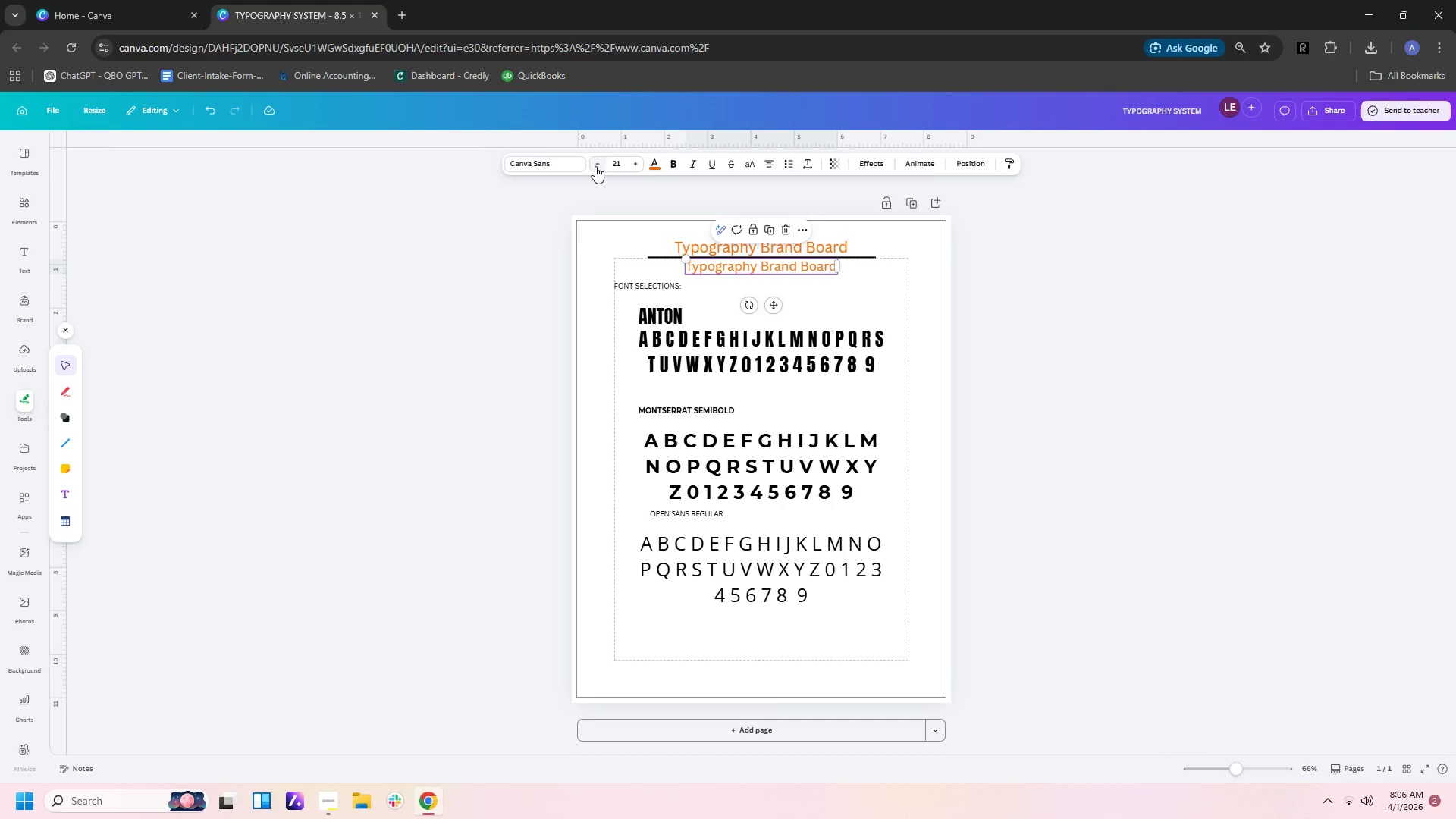 
triple_click([595, 166])
 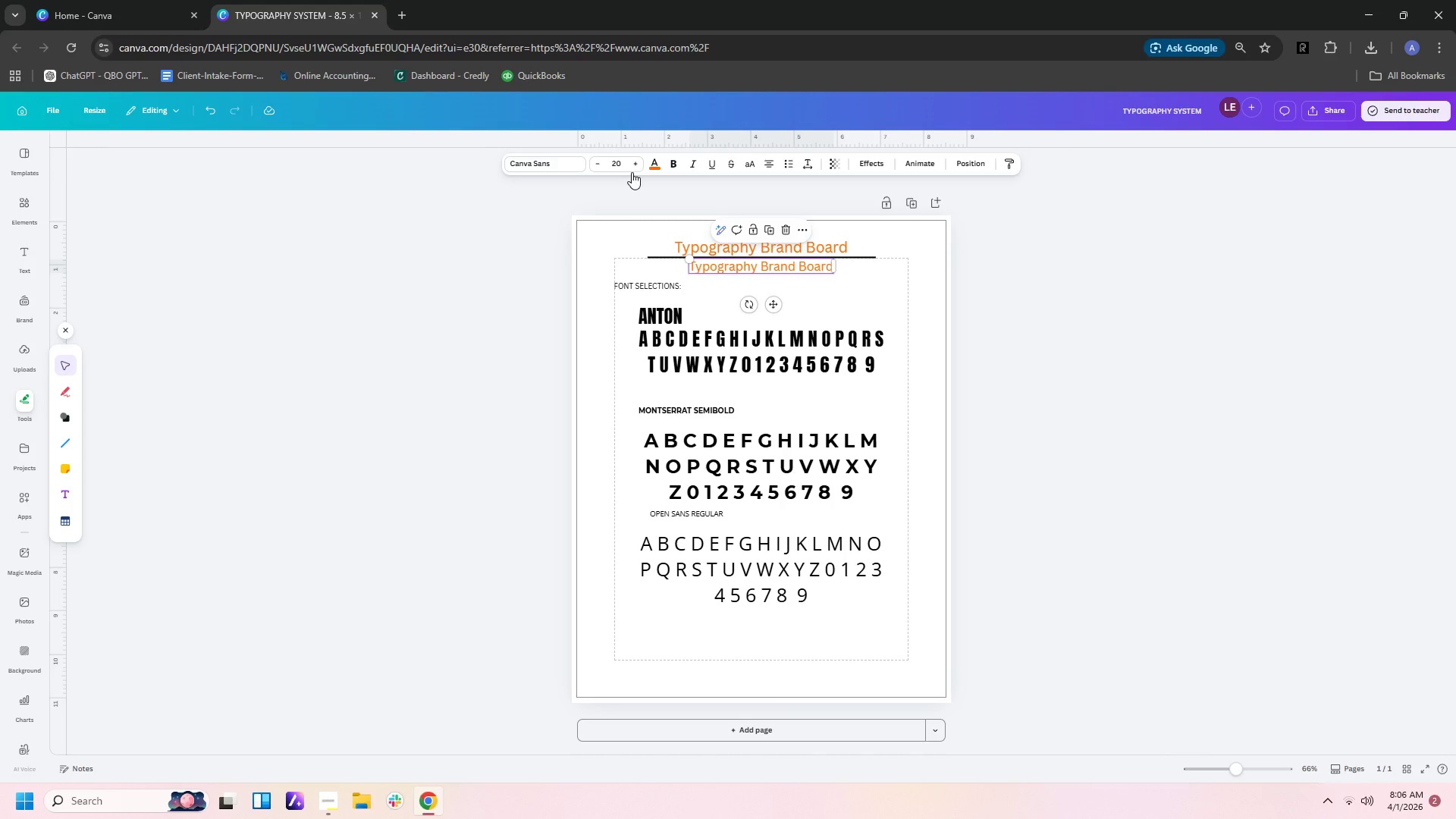 
double_click([594, 162])
 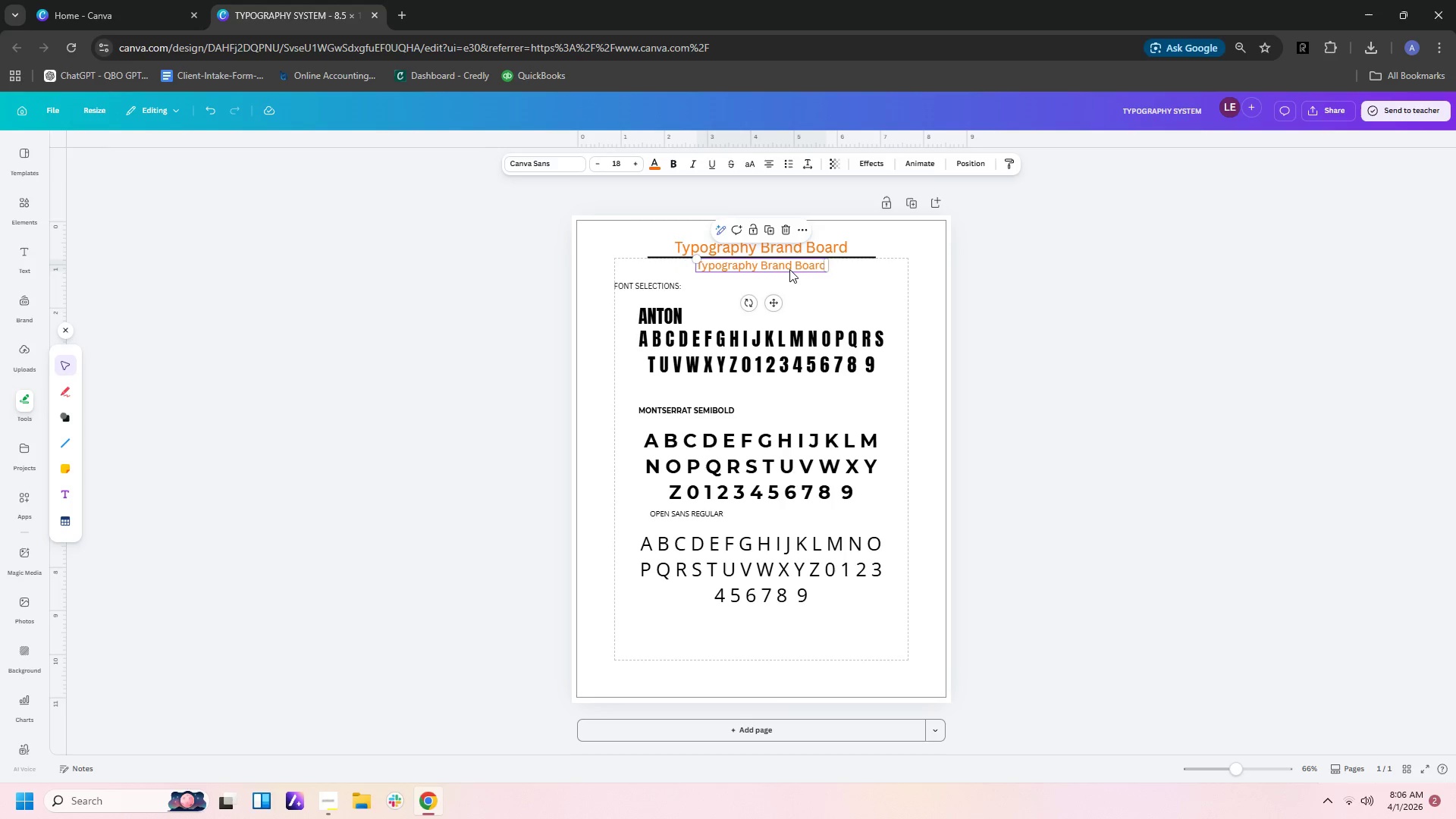 
double_click([789, 265])
 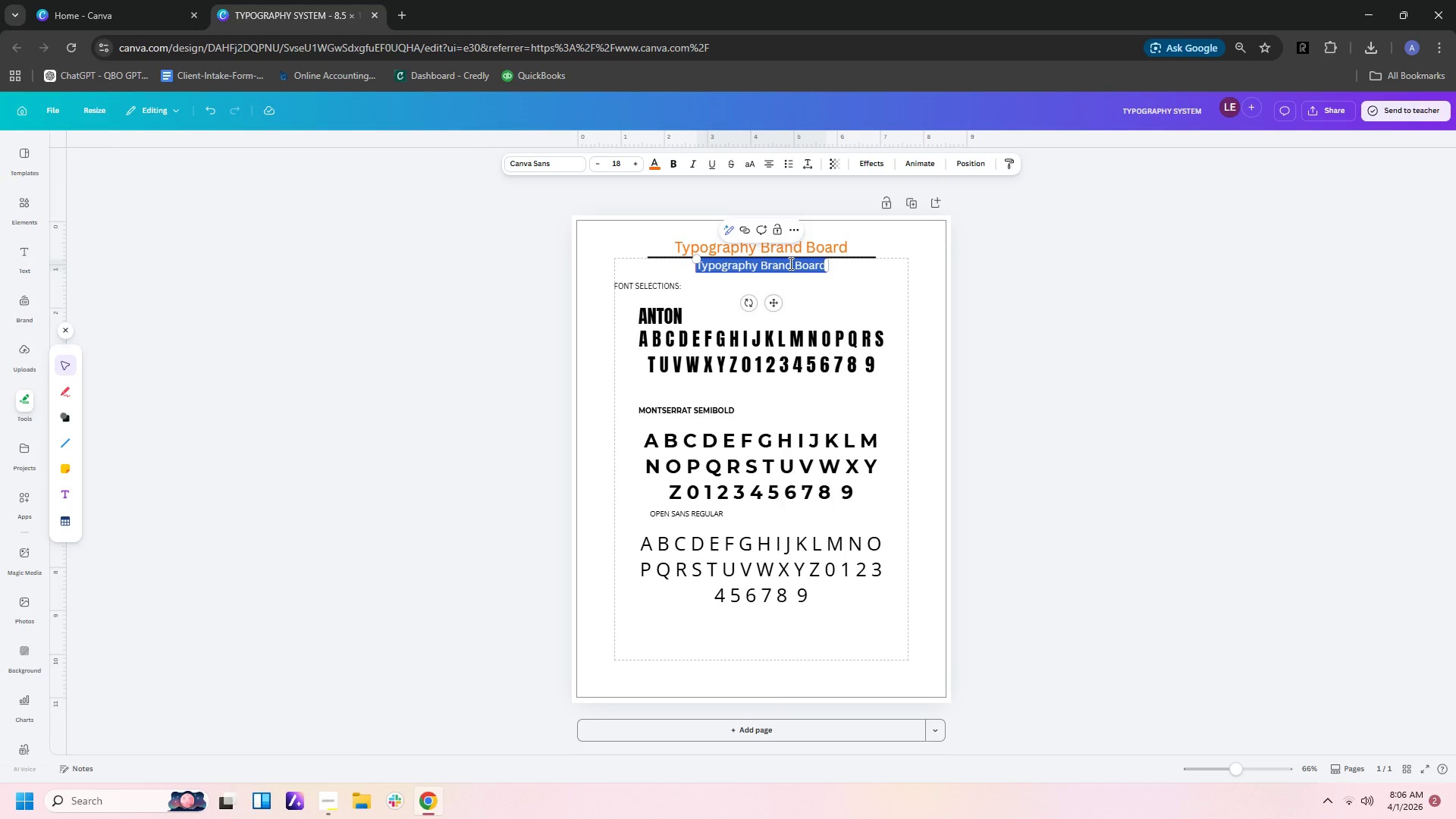 
type(Ga)
key(Backspace)
key(Backspace)
 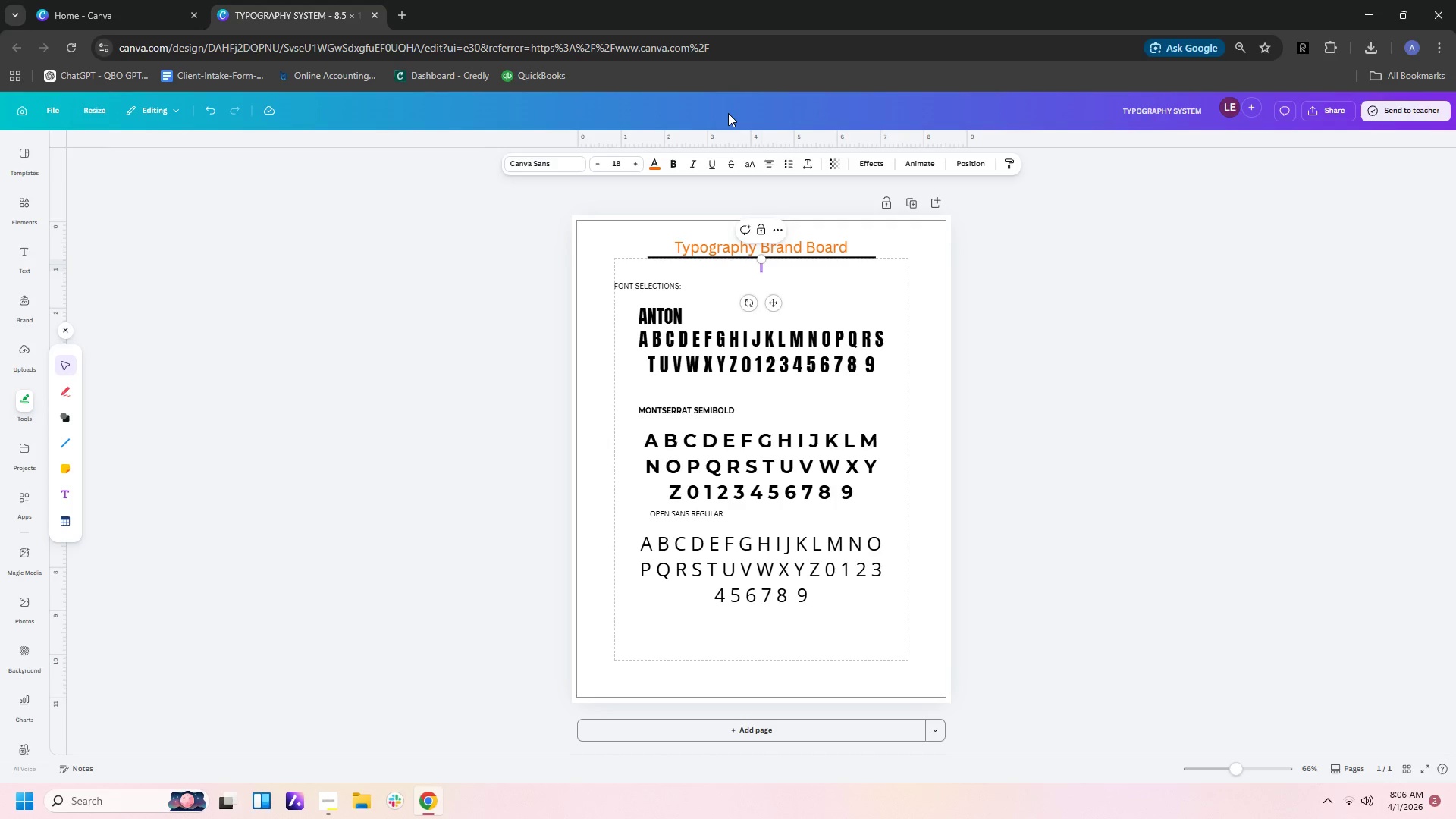 
type(Glazier)
key(Backspace)
 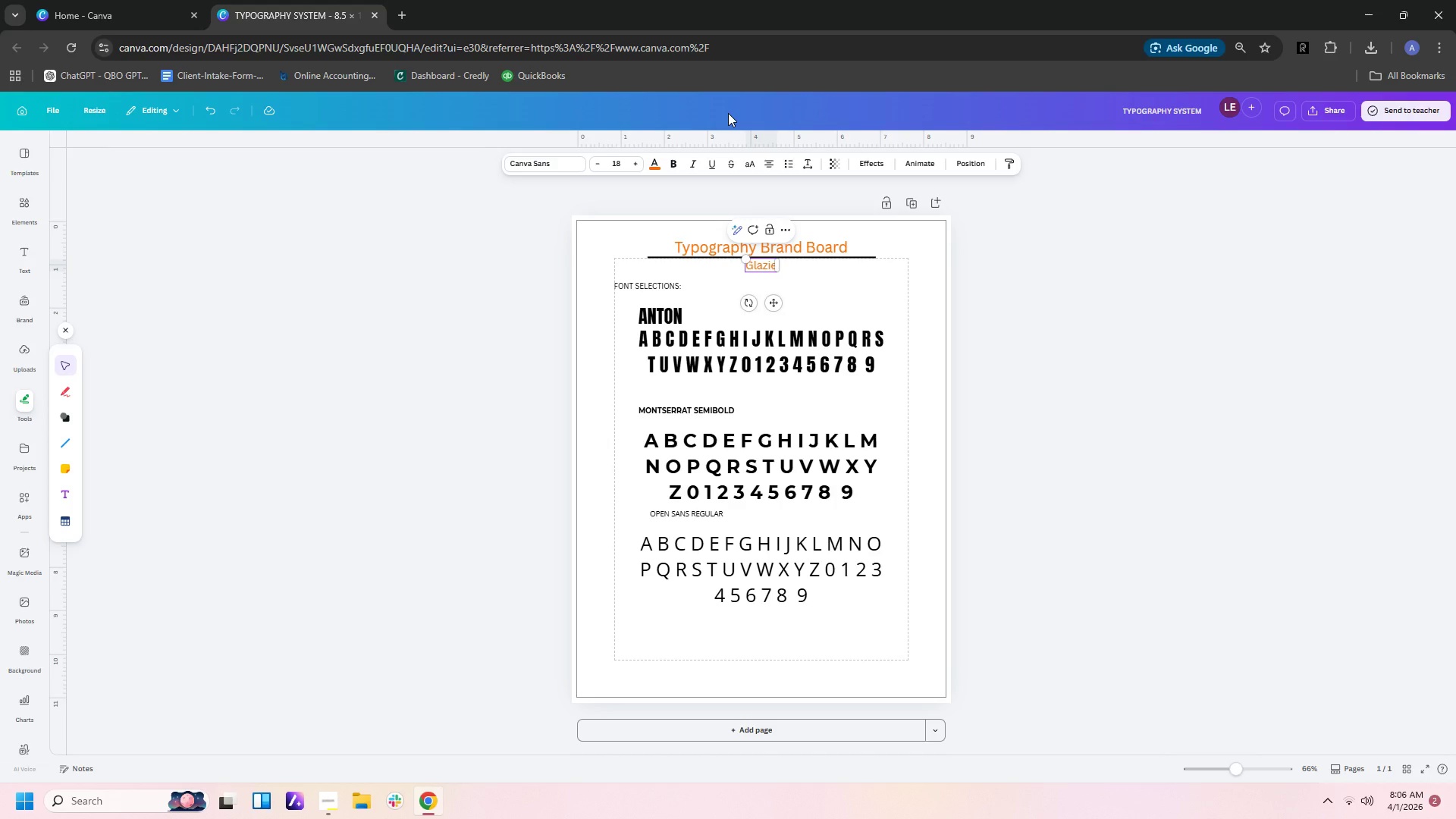 
wait(10.91)
 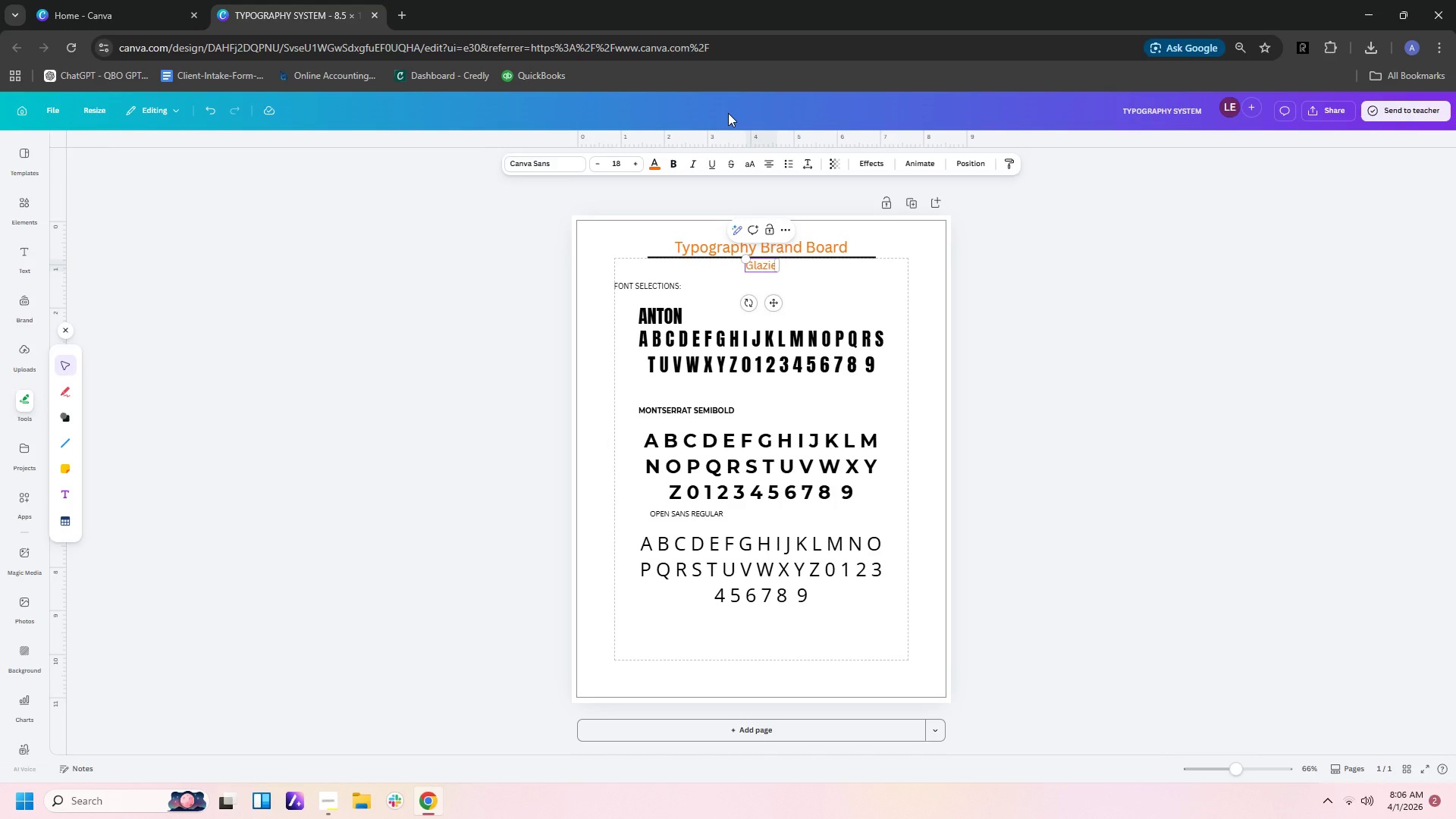 
key(Backspace)
key(Backspace)
key(Backspace)
key(Backspace)
type(acier Peak Battery Storage)
 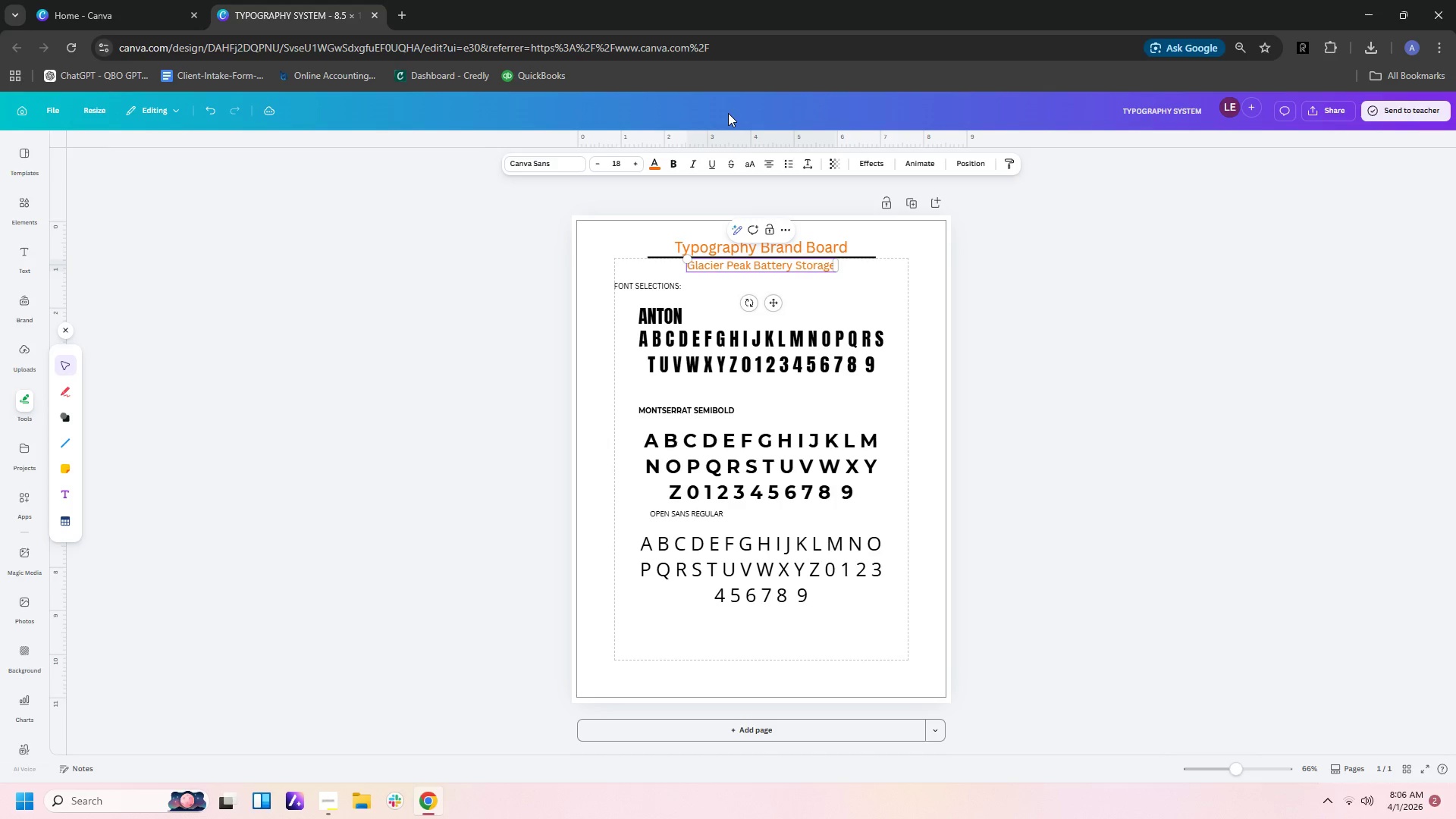 
left_click([653, 165])
 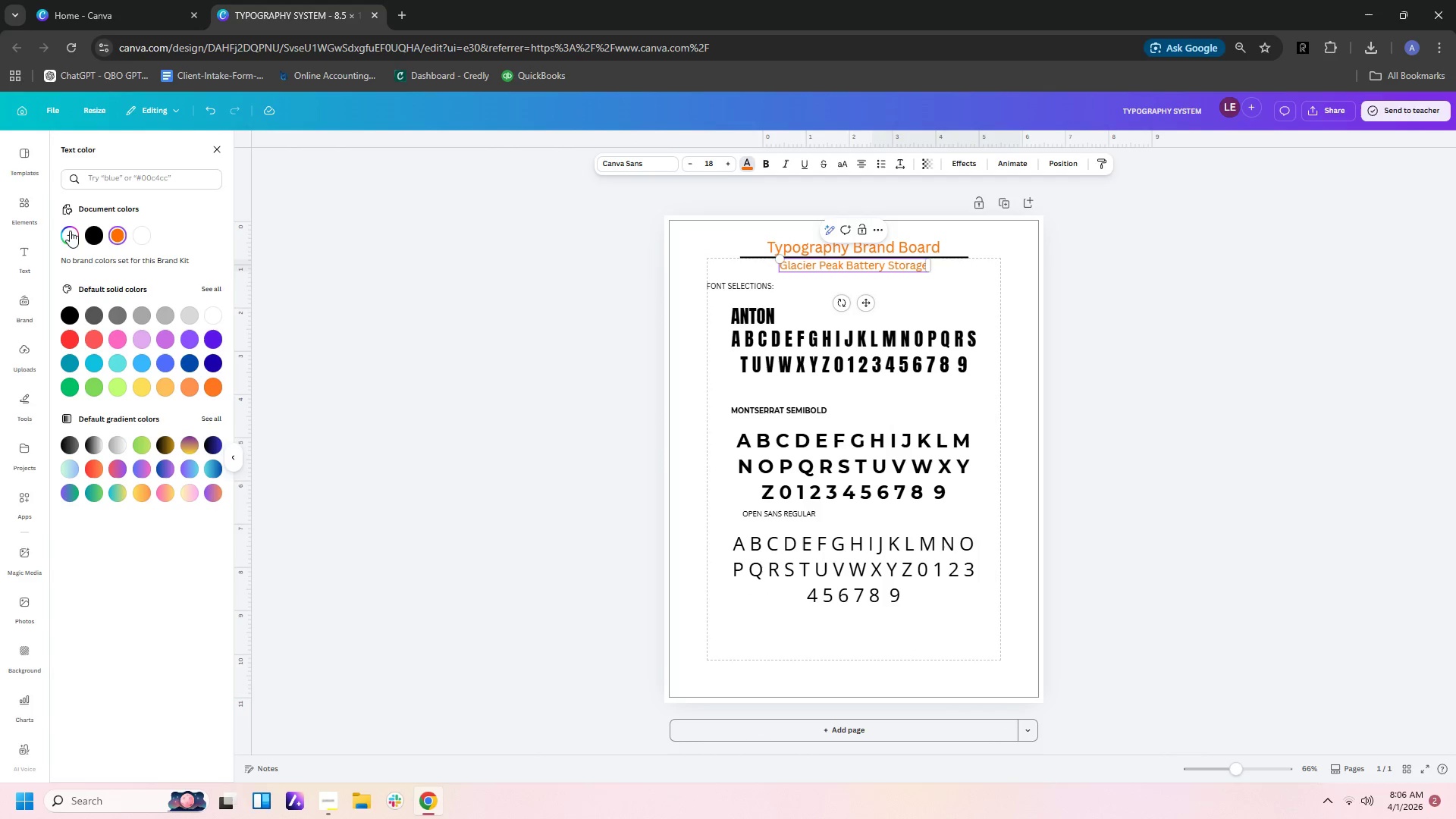 
left_click([93, 234])
 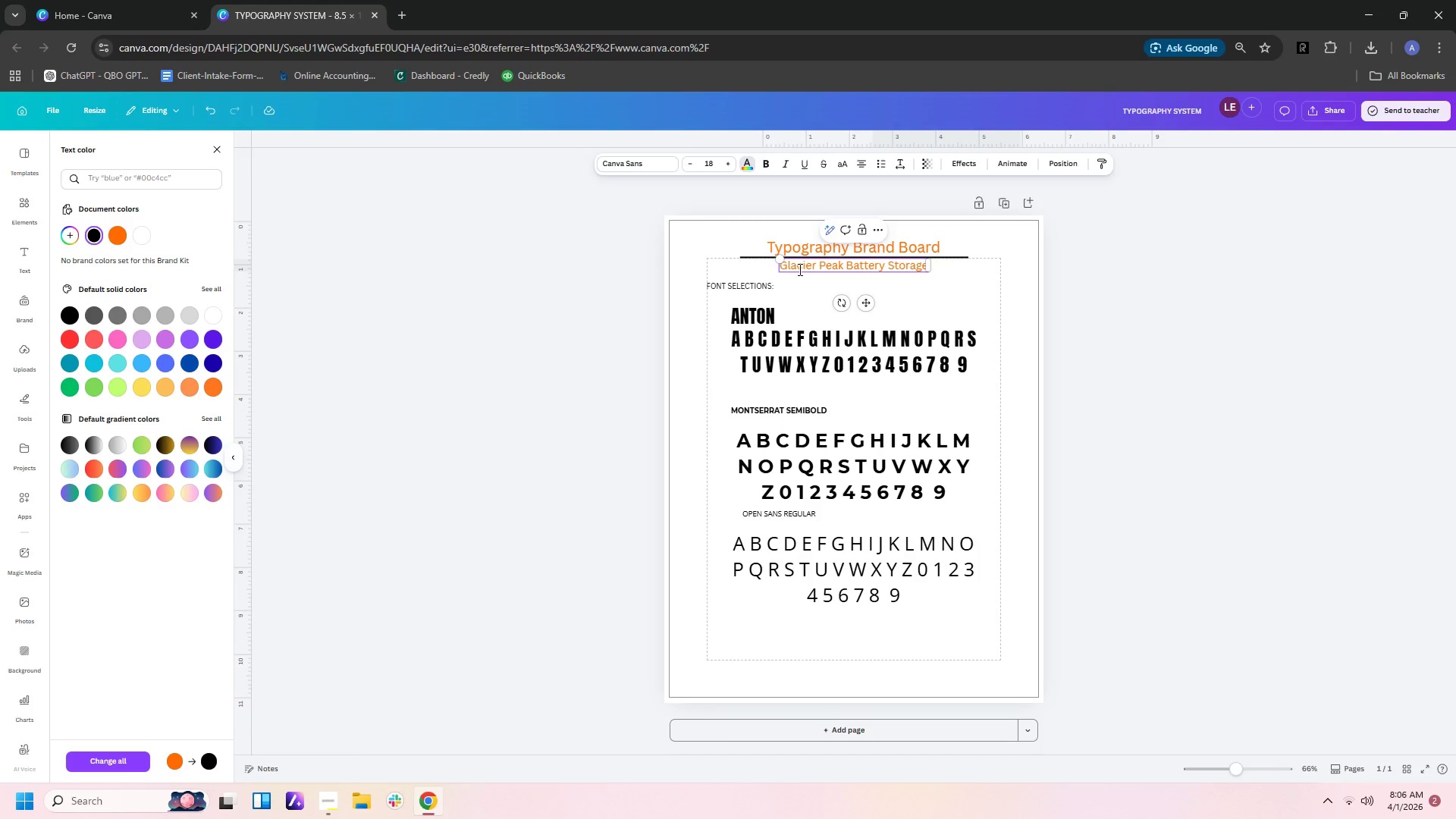 
left_click([959, 298])
 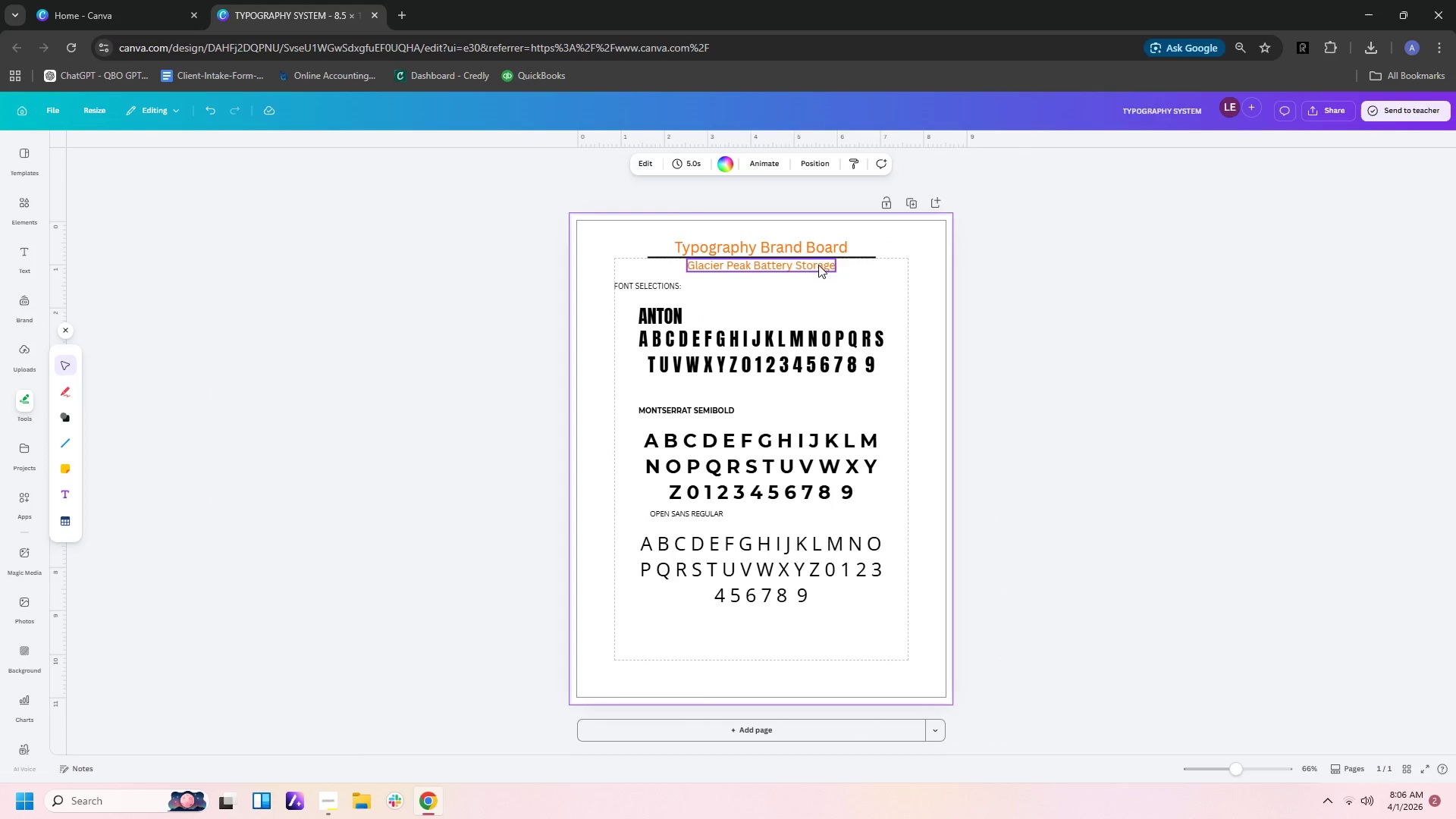 
left_click([798, 265])
 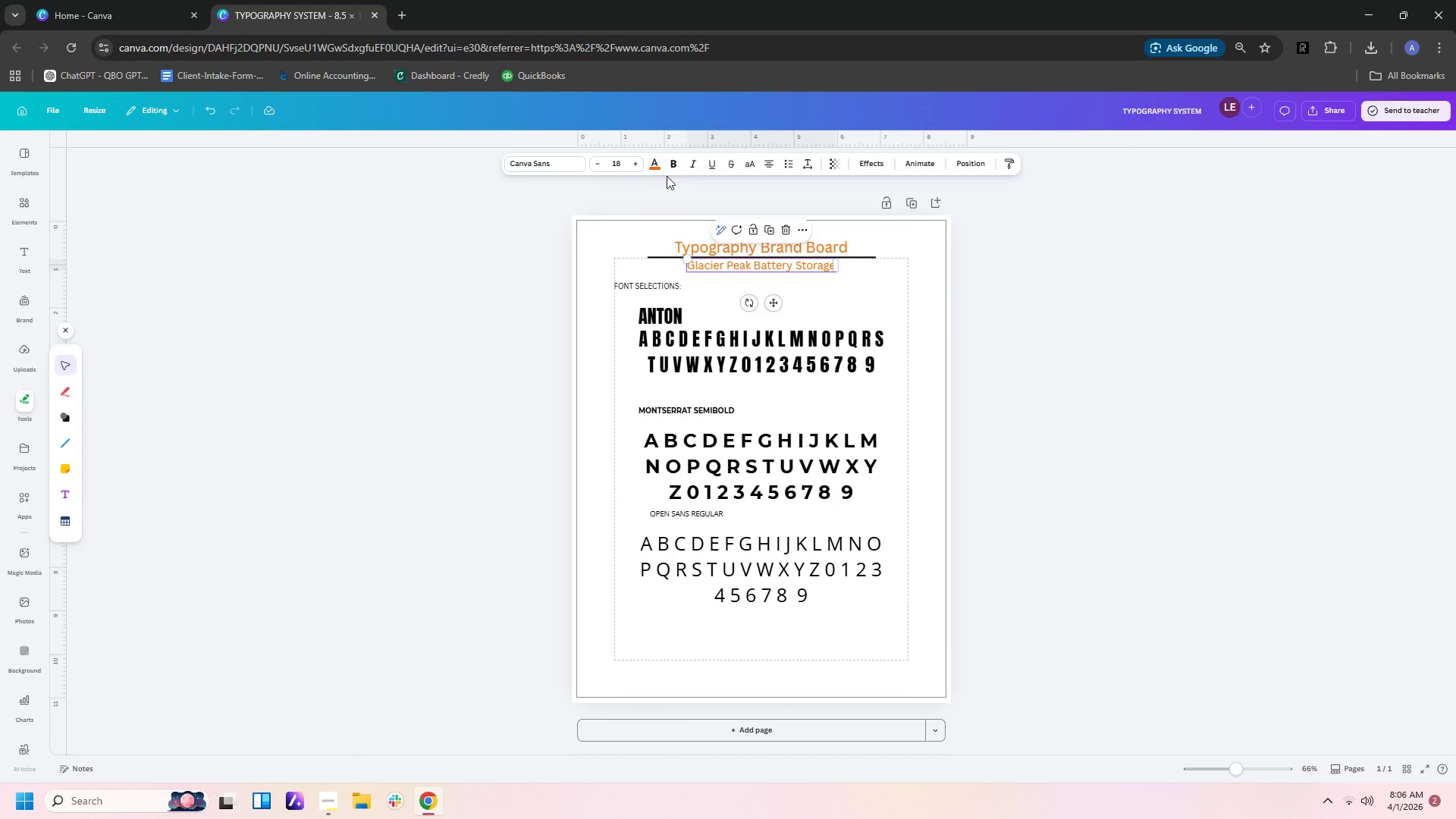 
left_click([653, 168])
 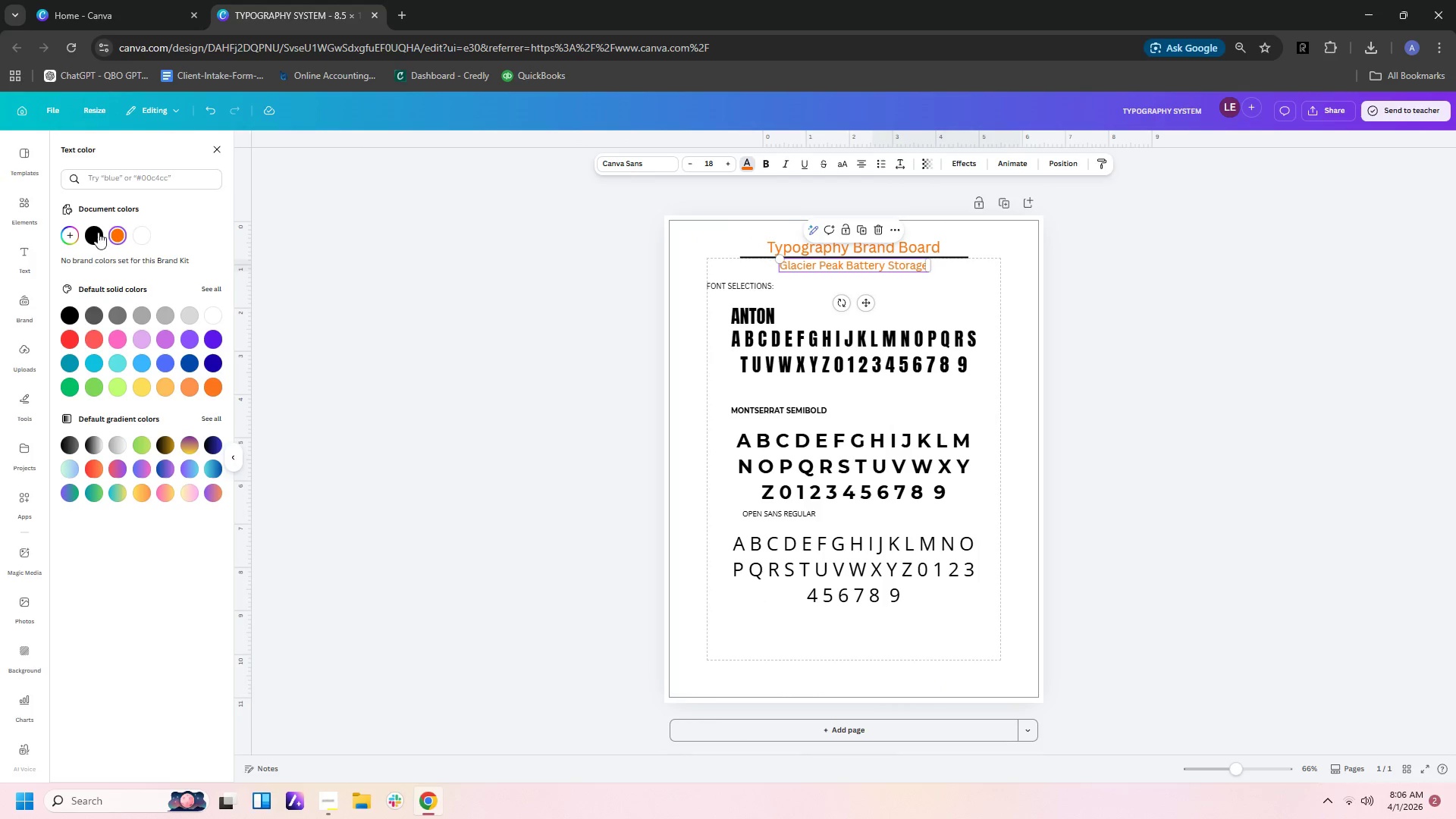 
left_click([94, 237])
 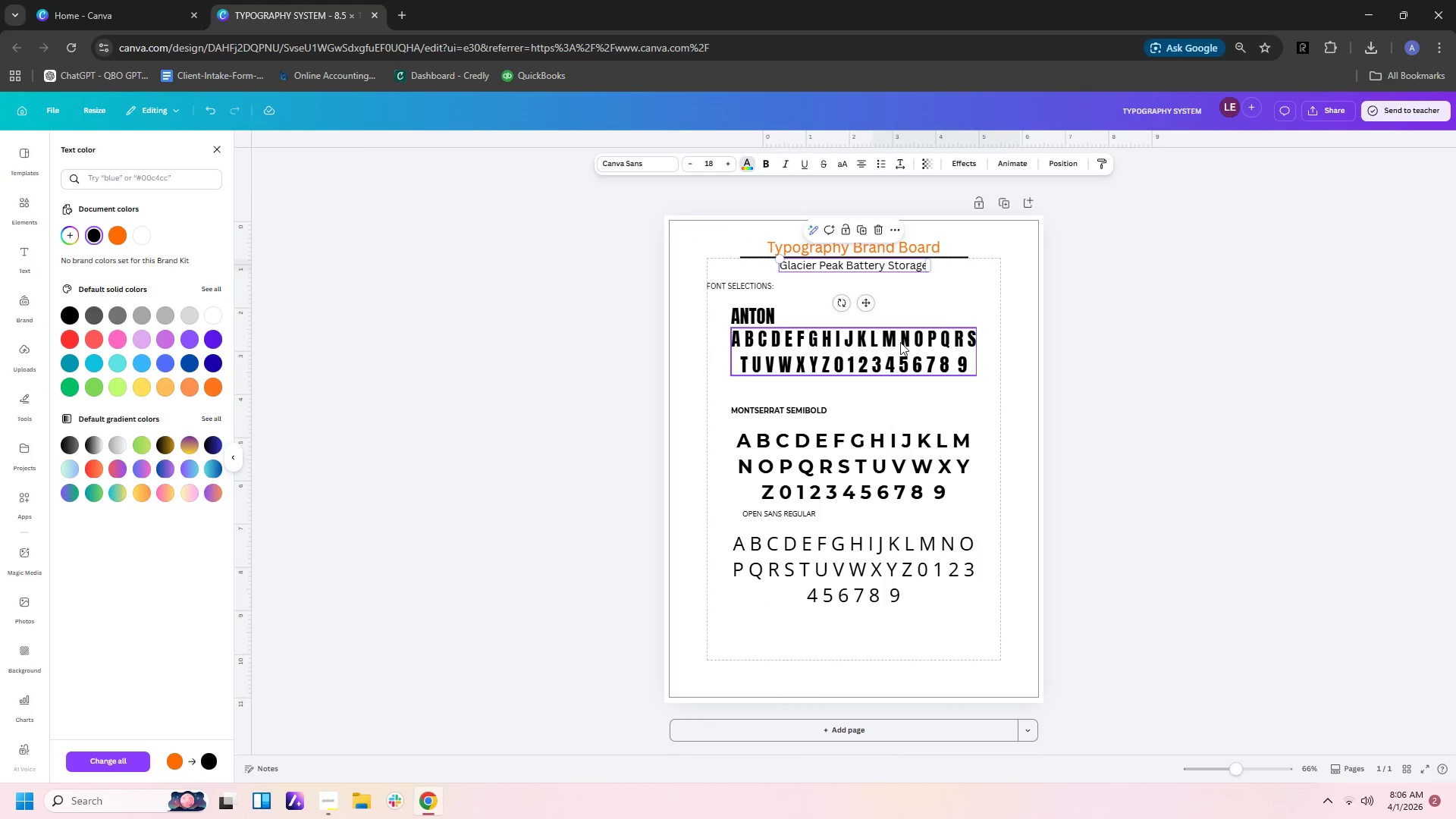 
left_click([965, 312])
 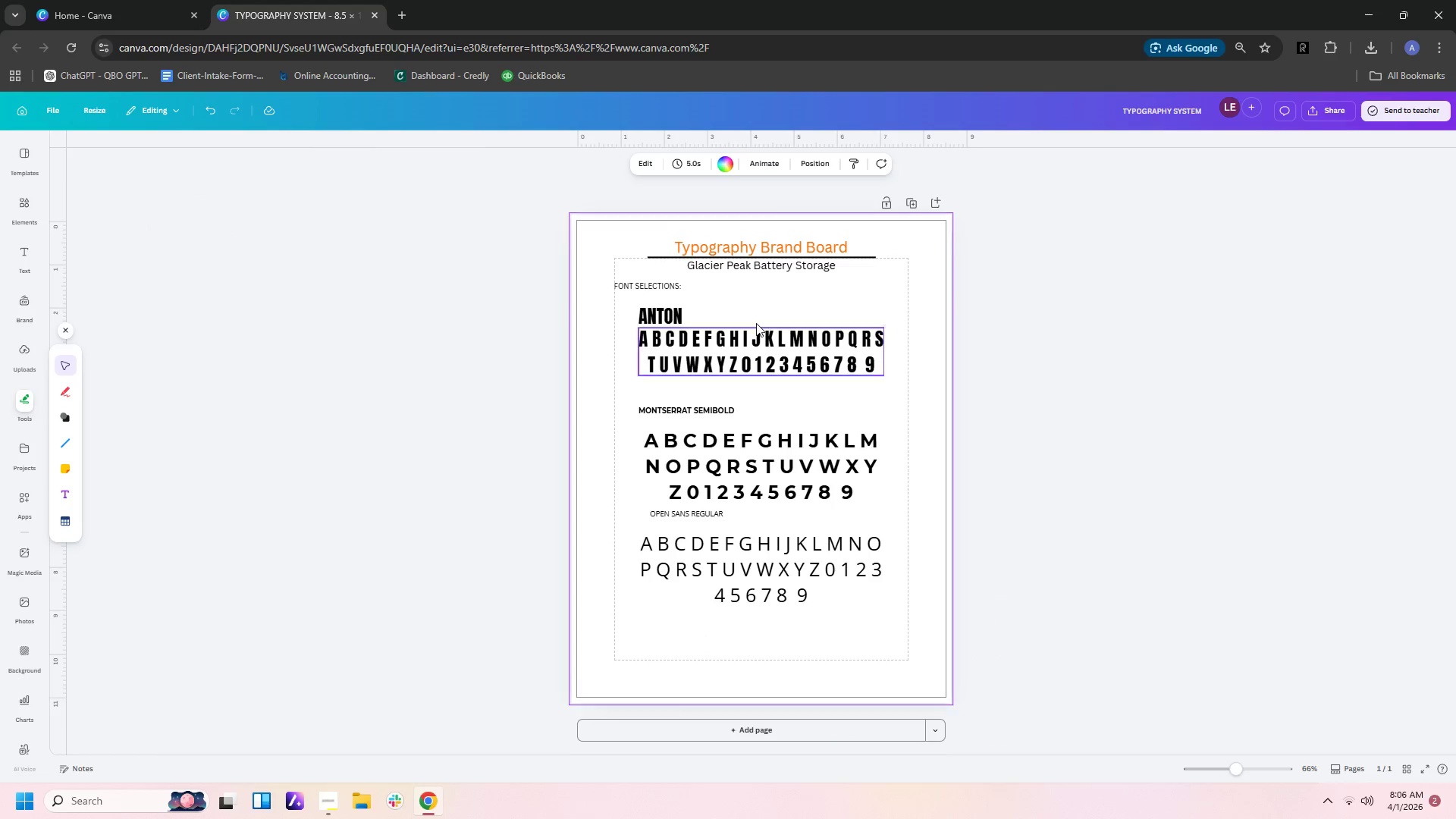 
wait(6.26)
 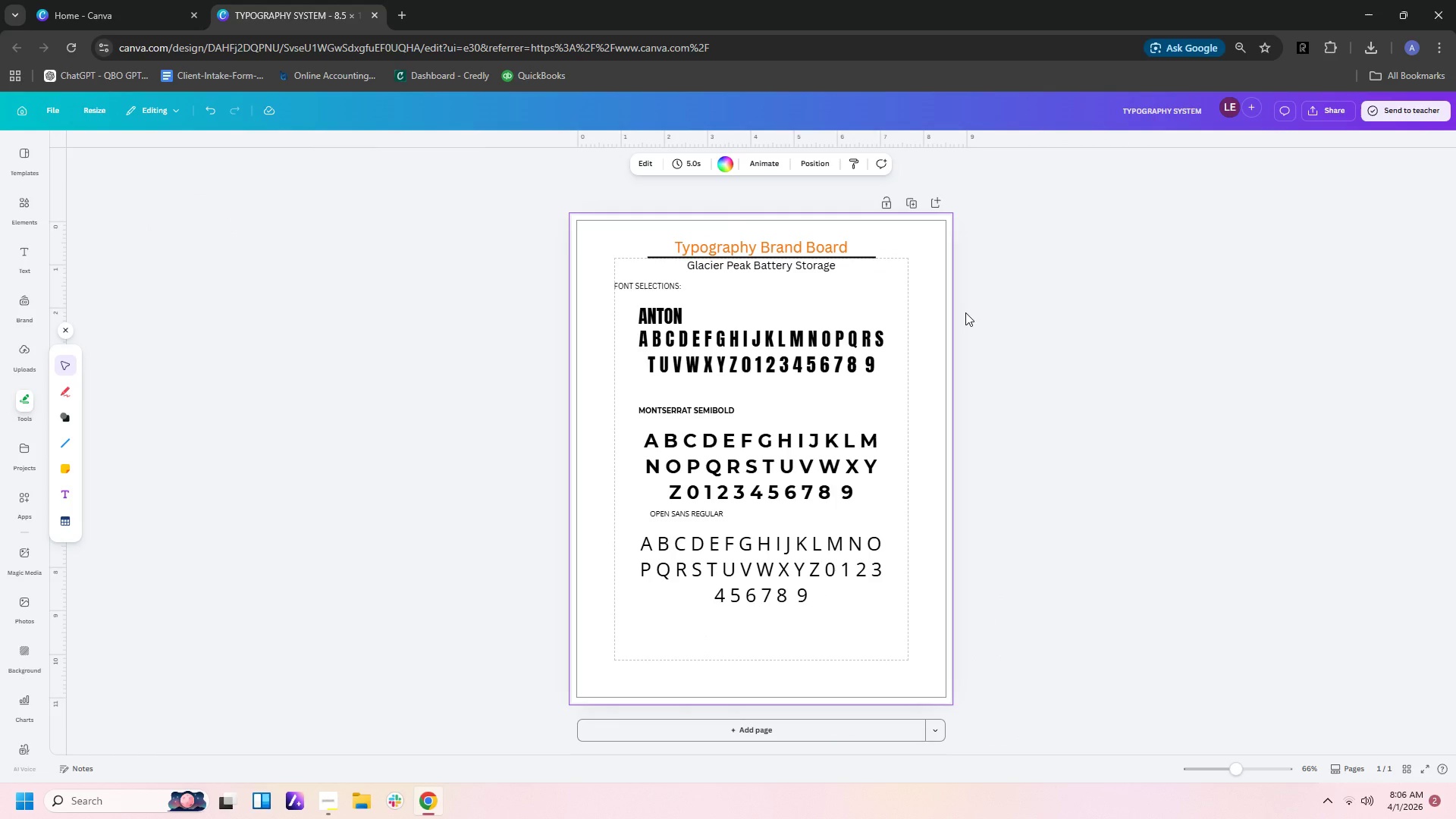 
left_click([637, 287])
 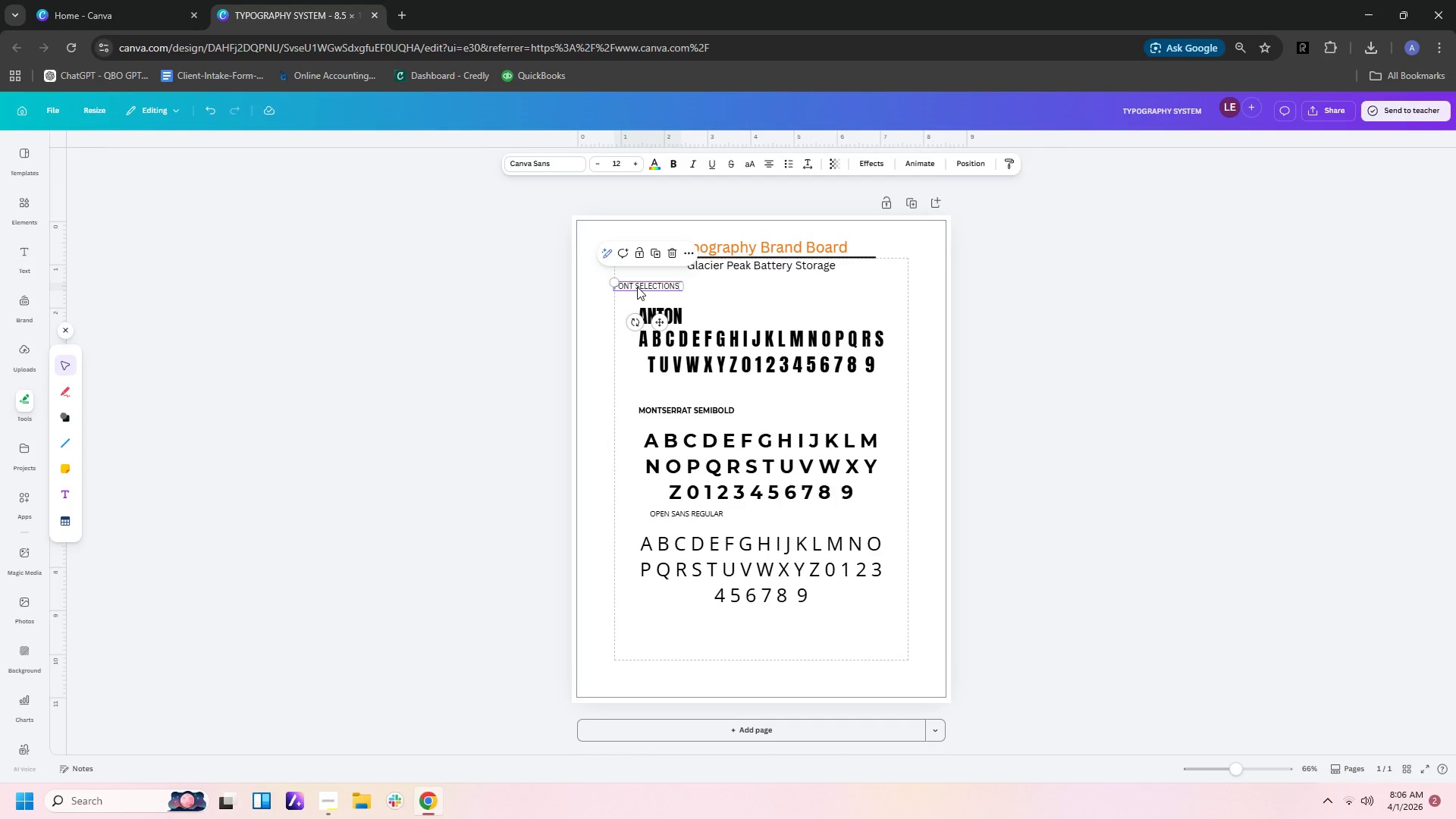 
double_click([637, 287])
 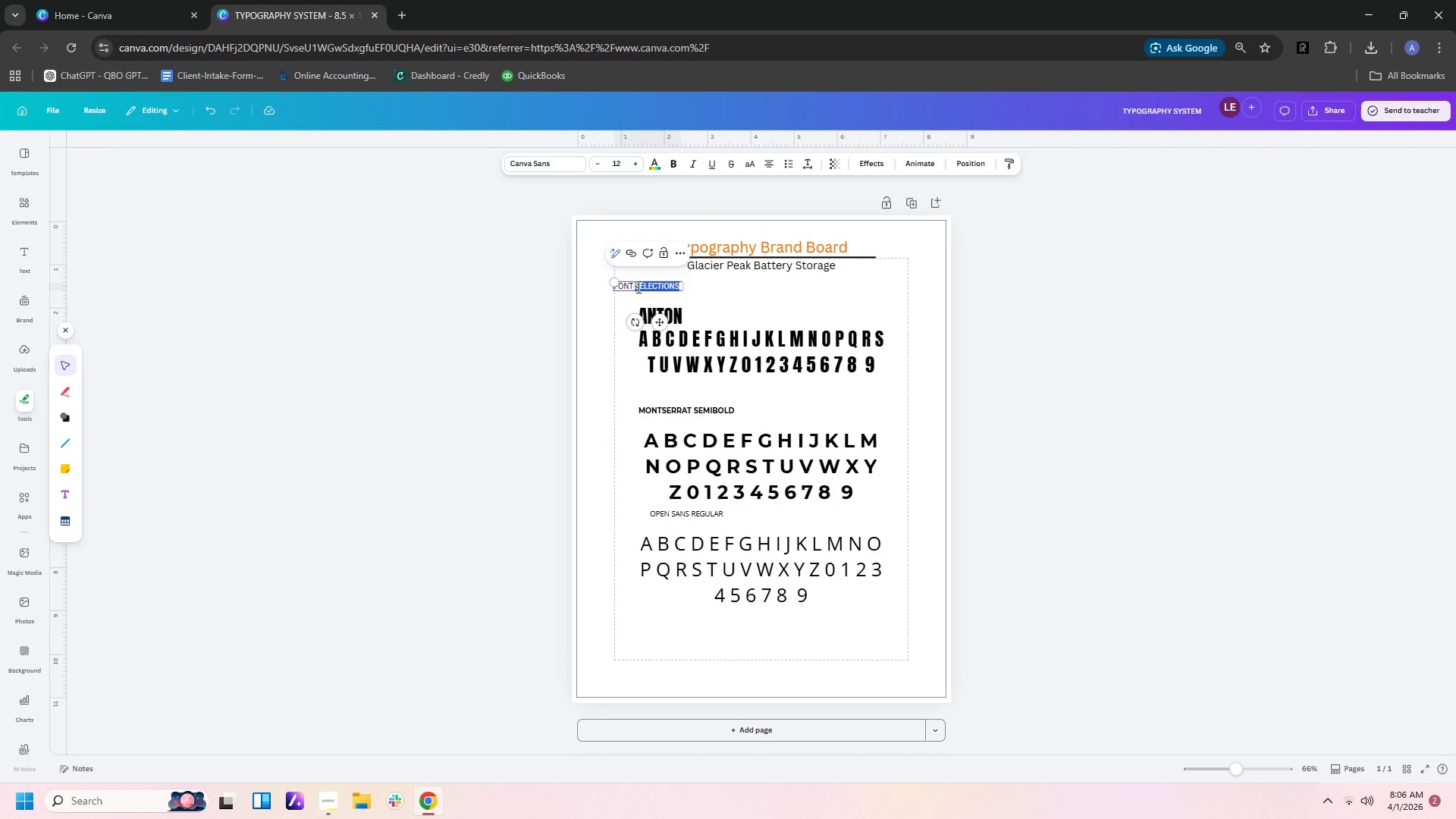 
key(Backspace)
key(Backspace)
key(Backspace)
key(Backspace)
key(Backspace)
key(Backspace)
key(Backspace)
type(PRIMARY HEADER)
 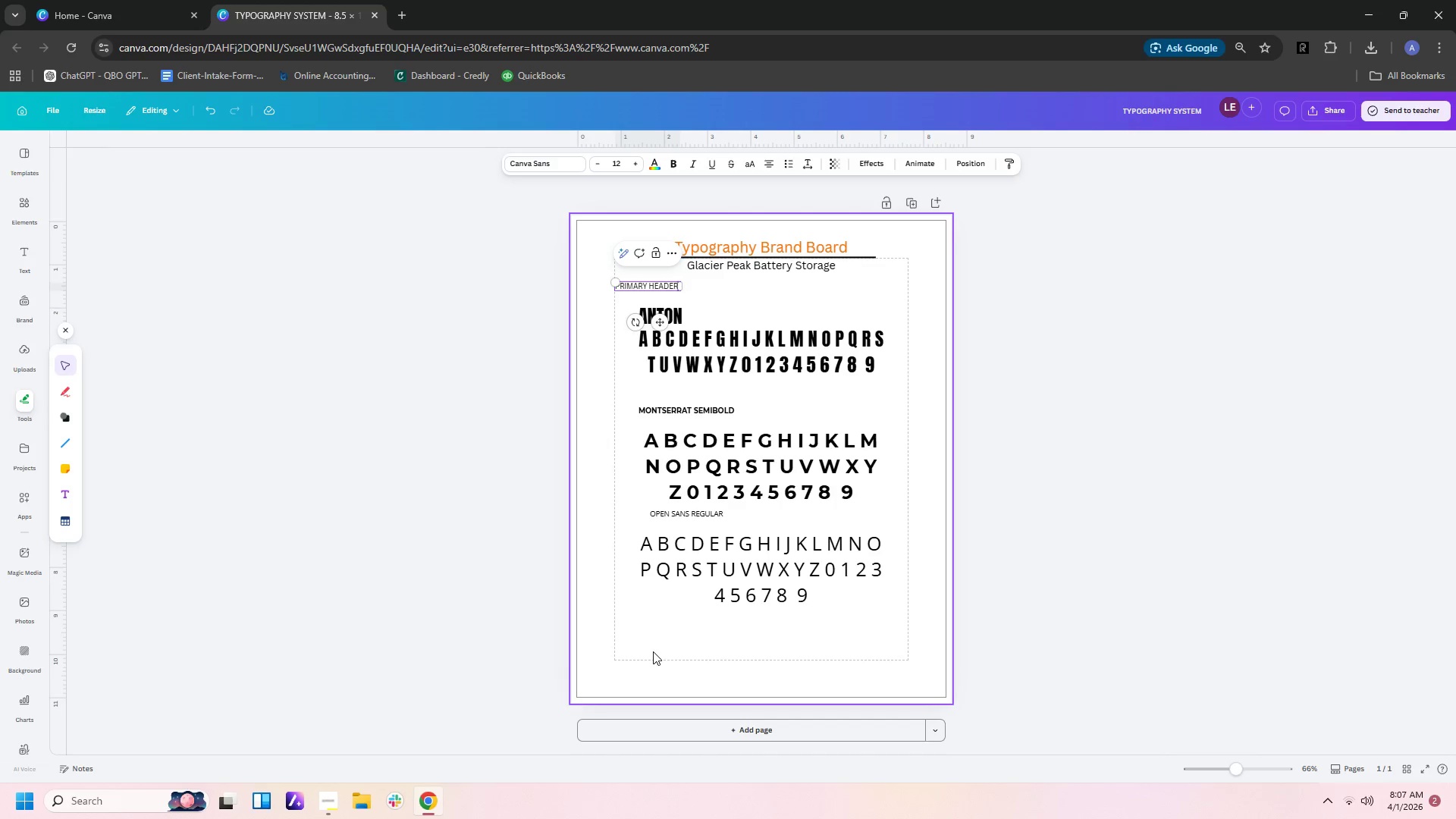 
wait(5.77)
 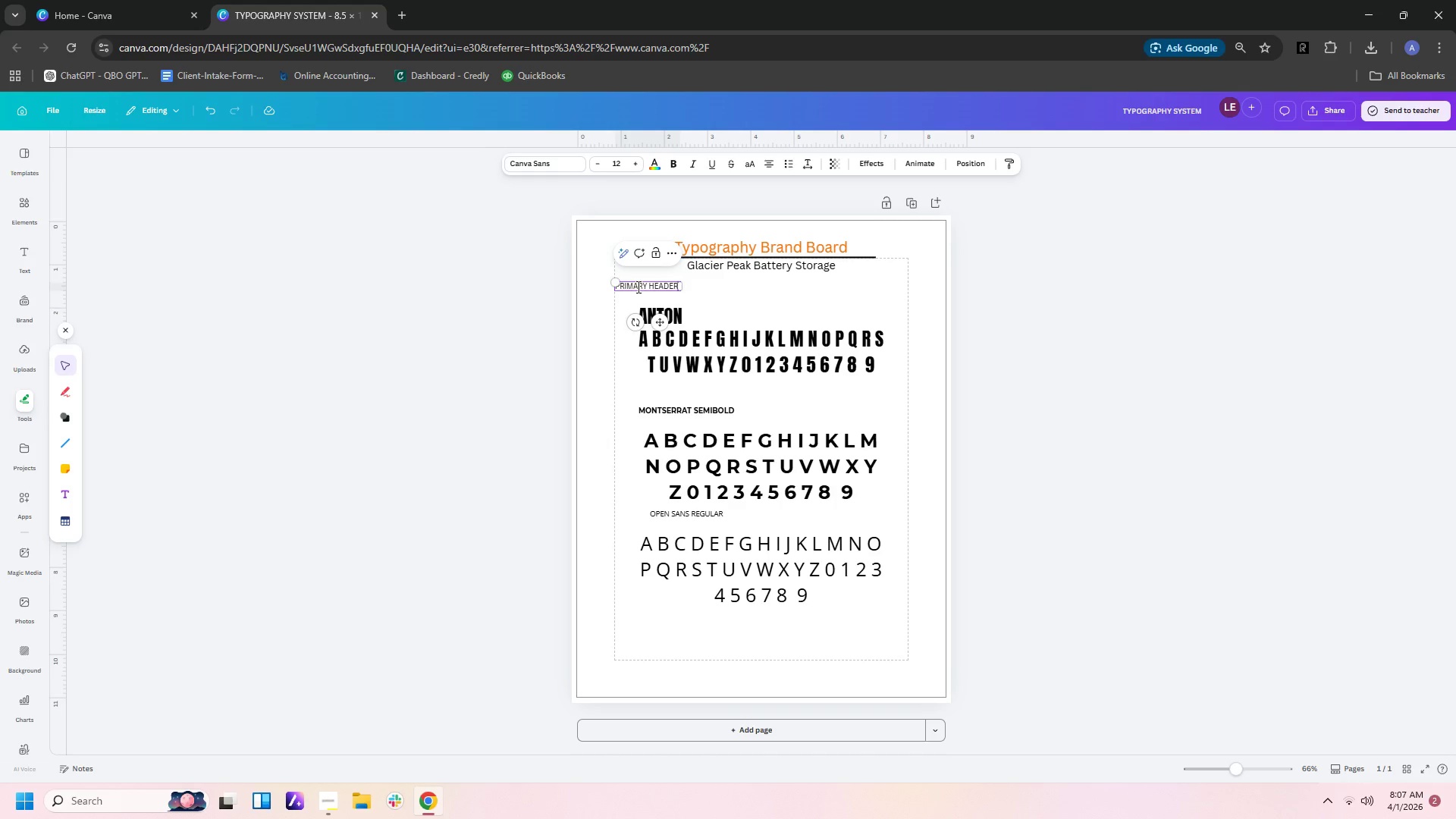 
left_click([899, 438])
 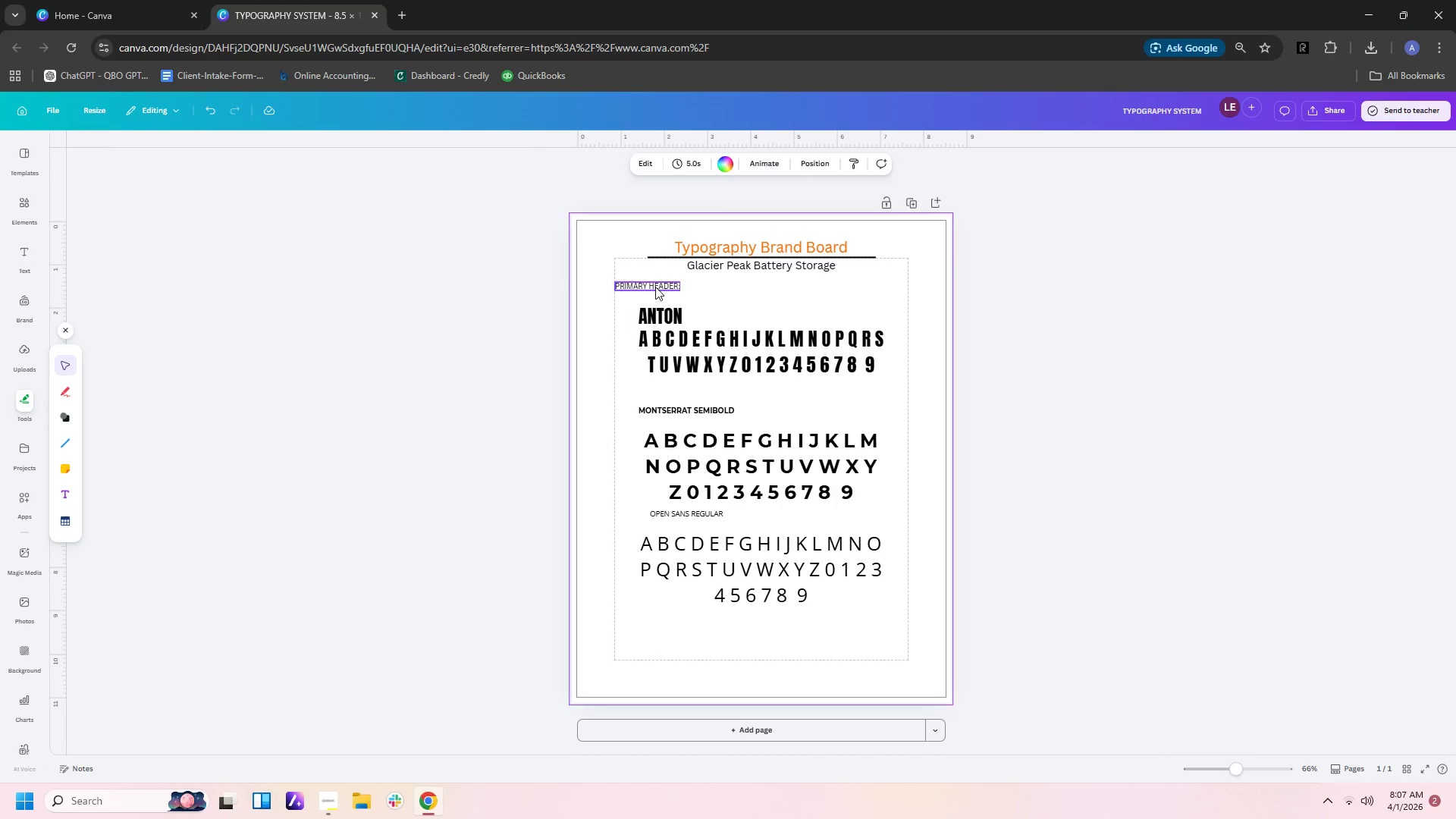 
left_click([655, 287])
 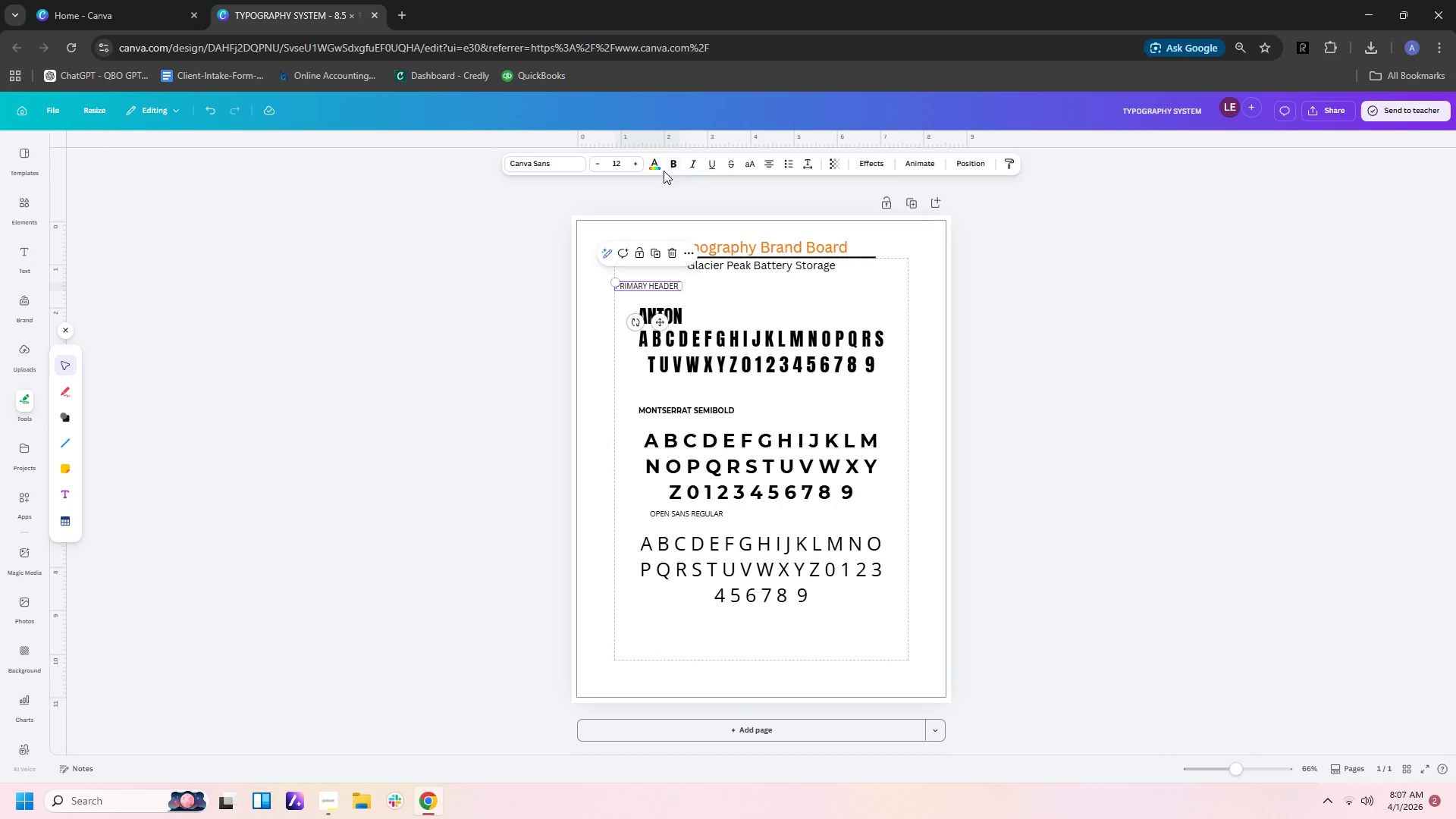 
left_click([676, 162])
 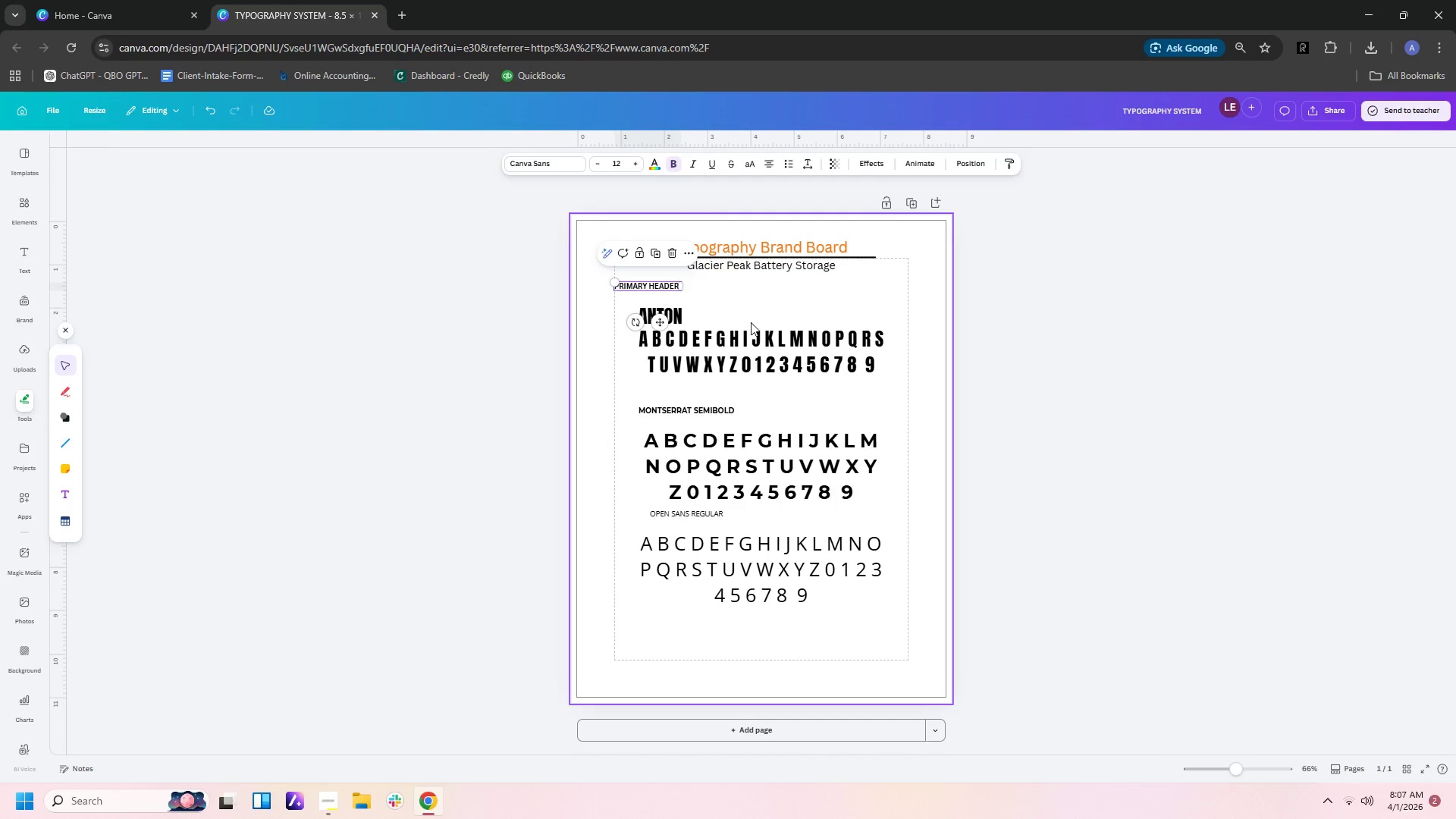 
left_click([751, 322])
 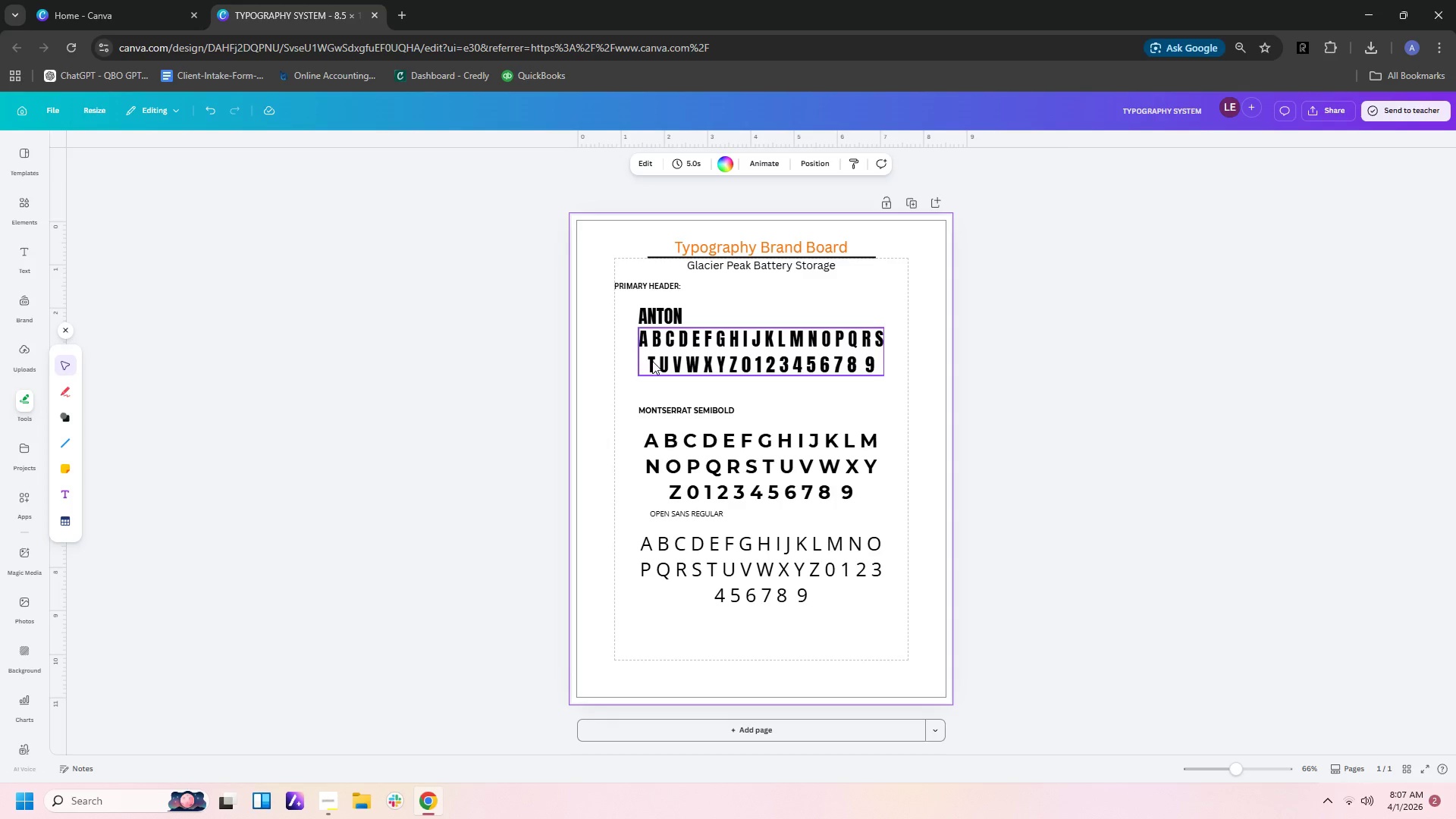 
wait(12.84)
 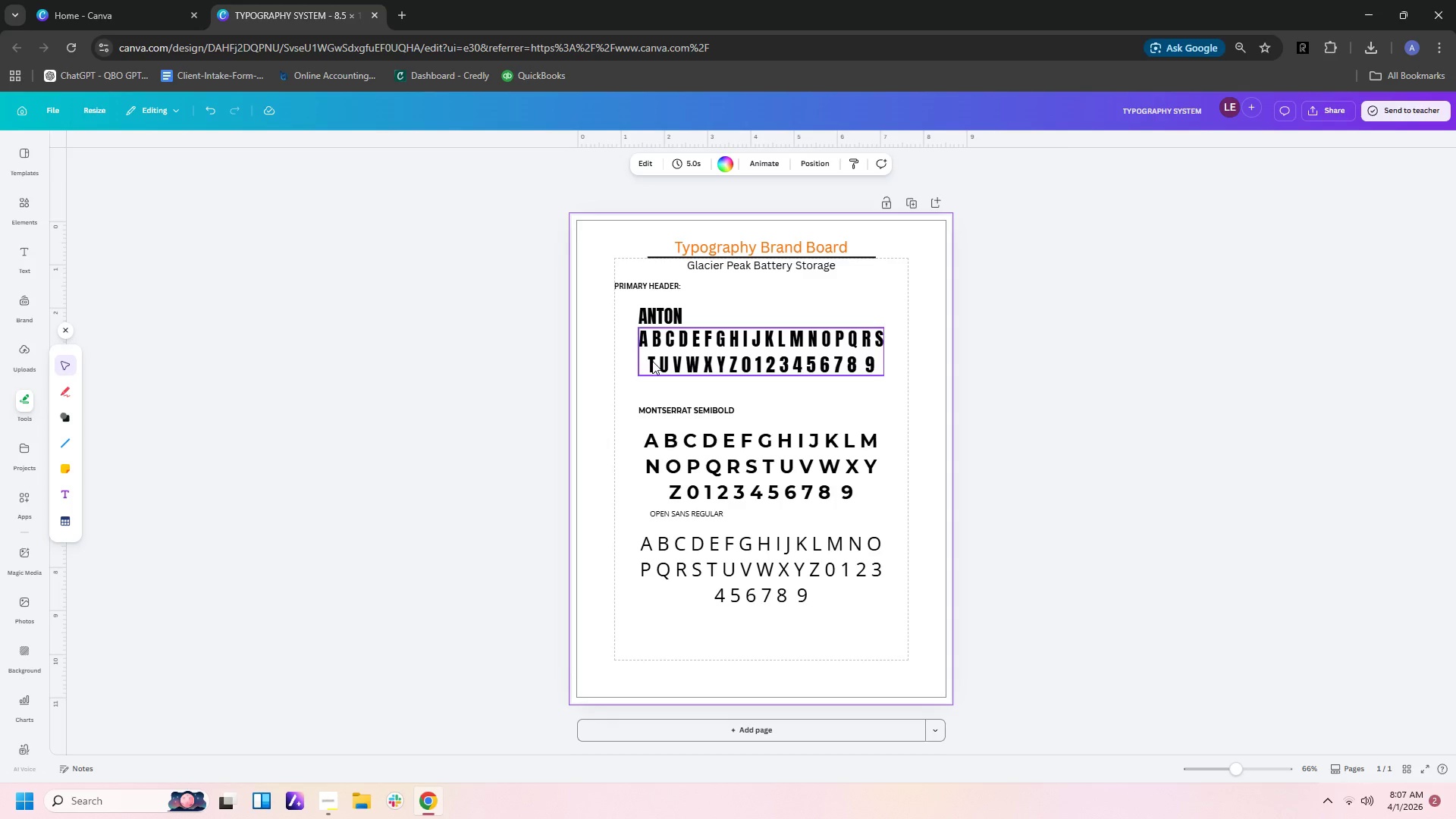 
double_click([660, 322])
 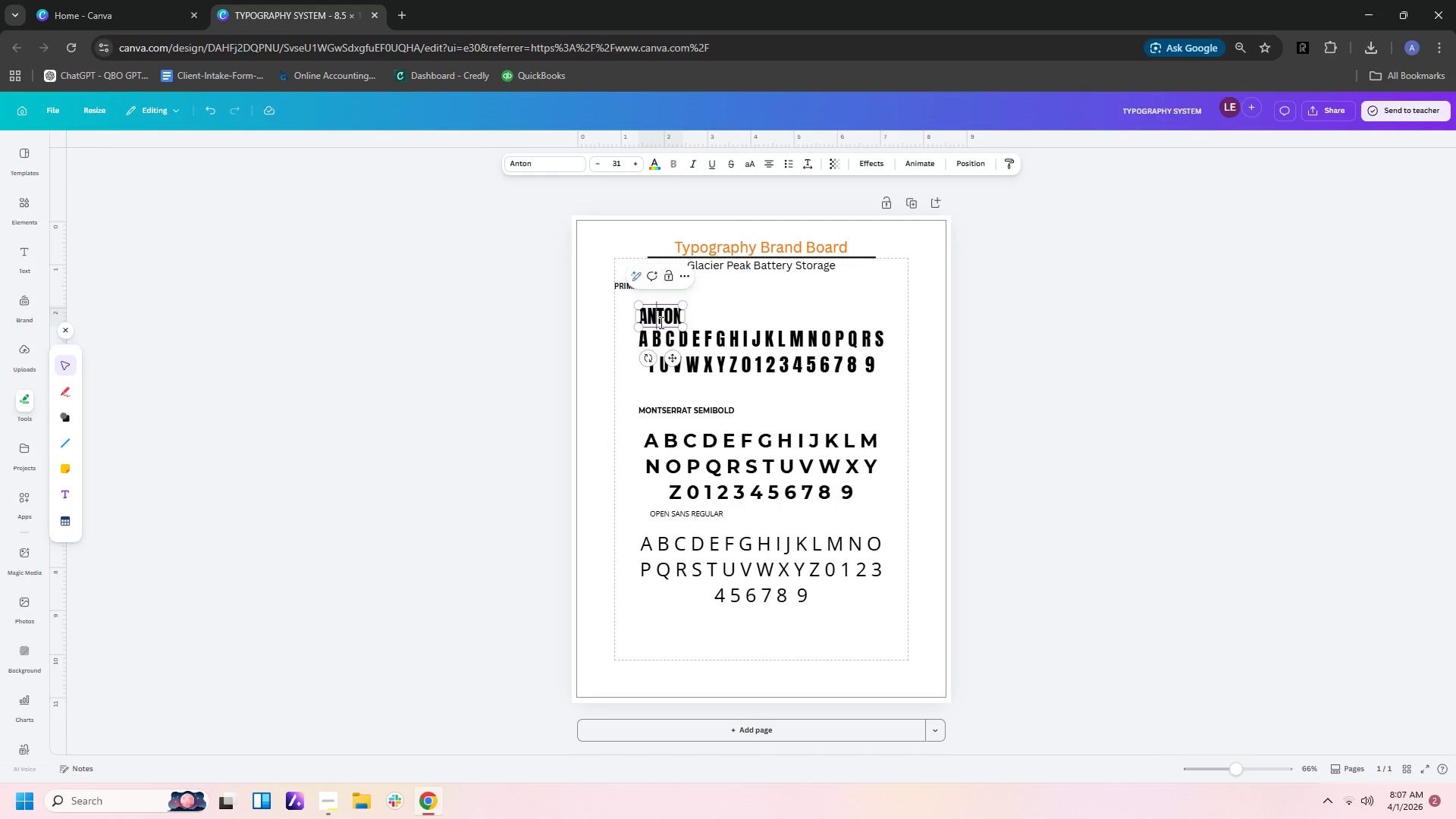 
key(Backspace)
key(Backspace)
key(Backspace)
key(Backspace)
key(Backspace)
type([Delete][Delete][Delete][Delete][Delete][Delete]steelworkk)
key(Backspace)
key(Backspace)
key(Backspace)
key(Backspace)
key(Backspace)
key(Backspace)
key(Backspace)
key(Backspace)
key(Backspace)
key(Backspace)
key(Backspace)
type(STEELWORKS)
 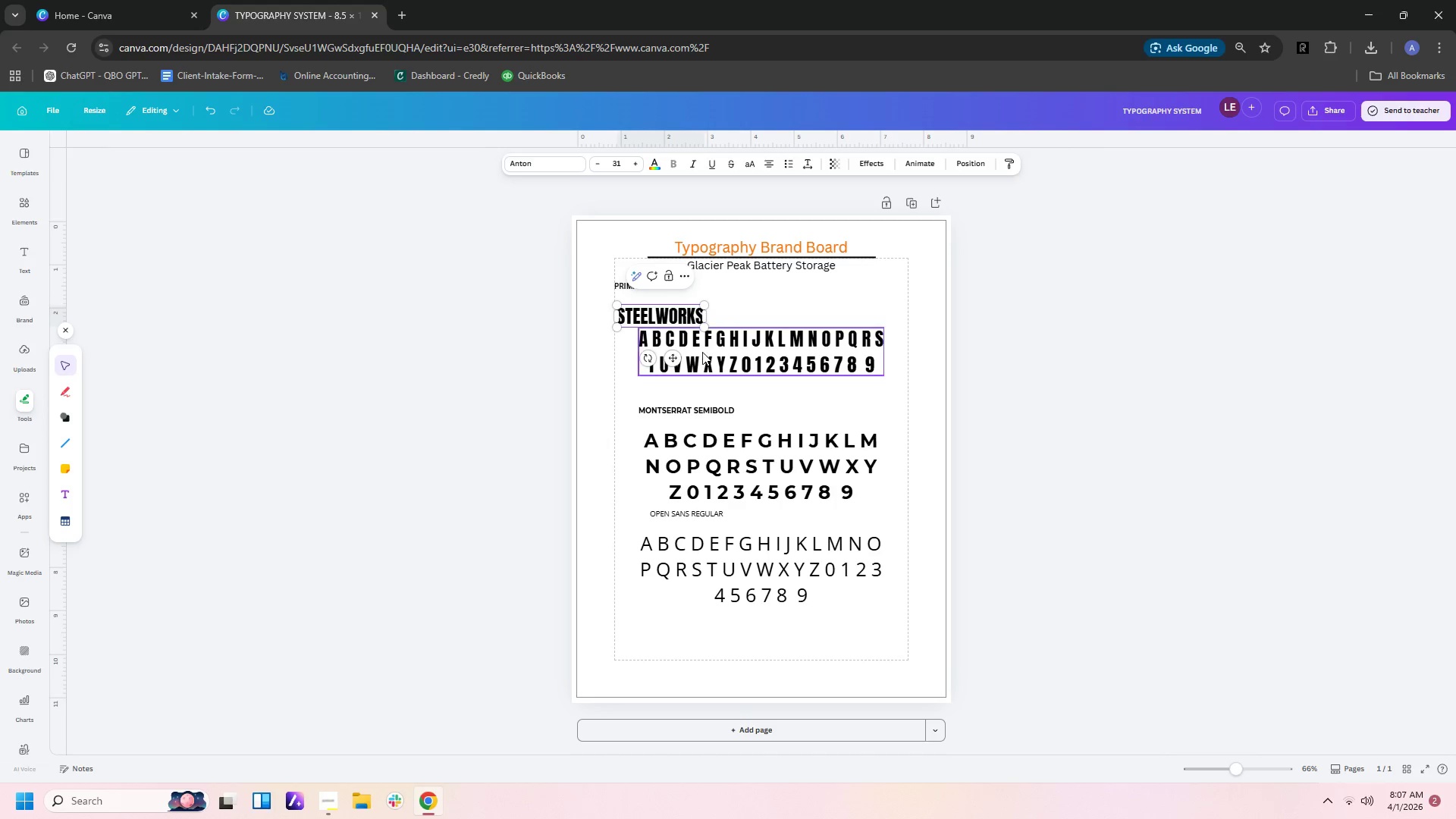 
left_click([815, 295])
 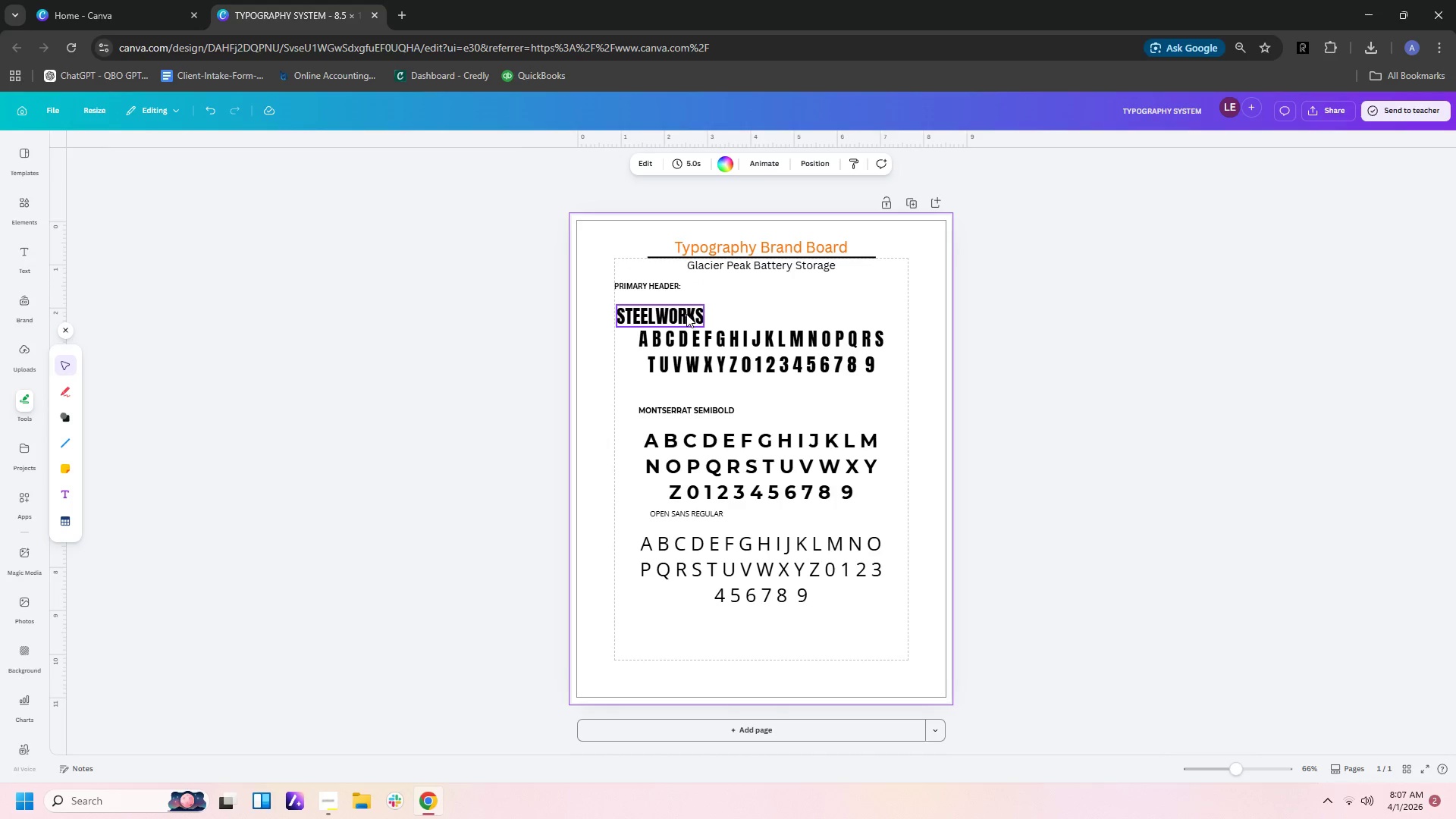 
left_click_drag(start_coordinate=[686, 314], to_coordinate=[708, 315])
 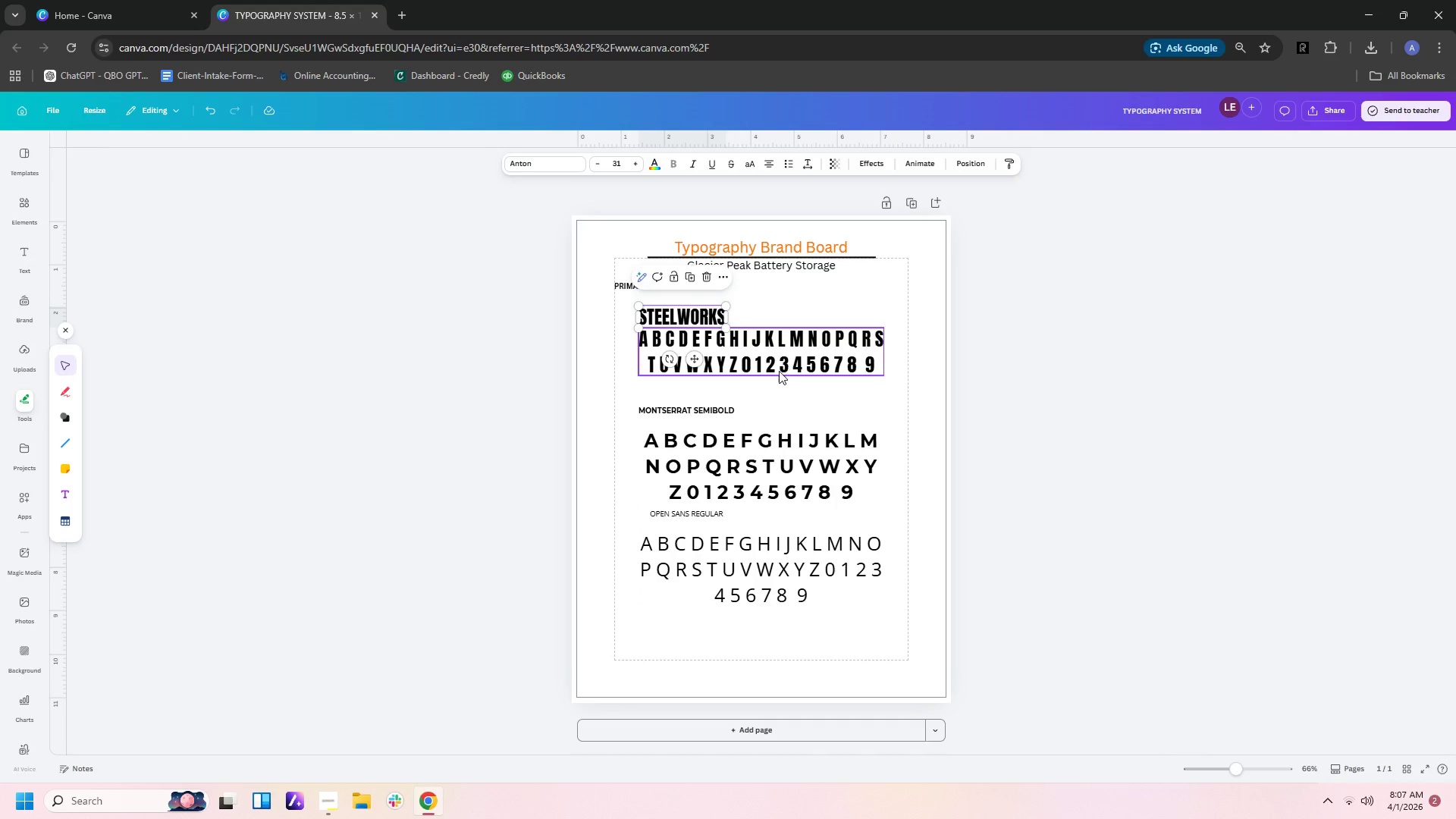 
left_click([777, 359])
 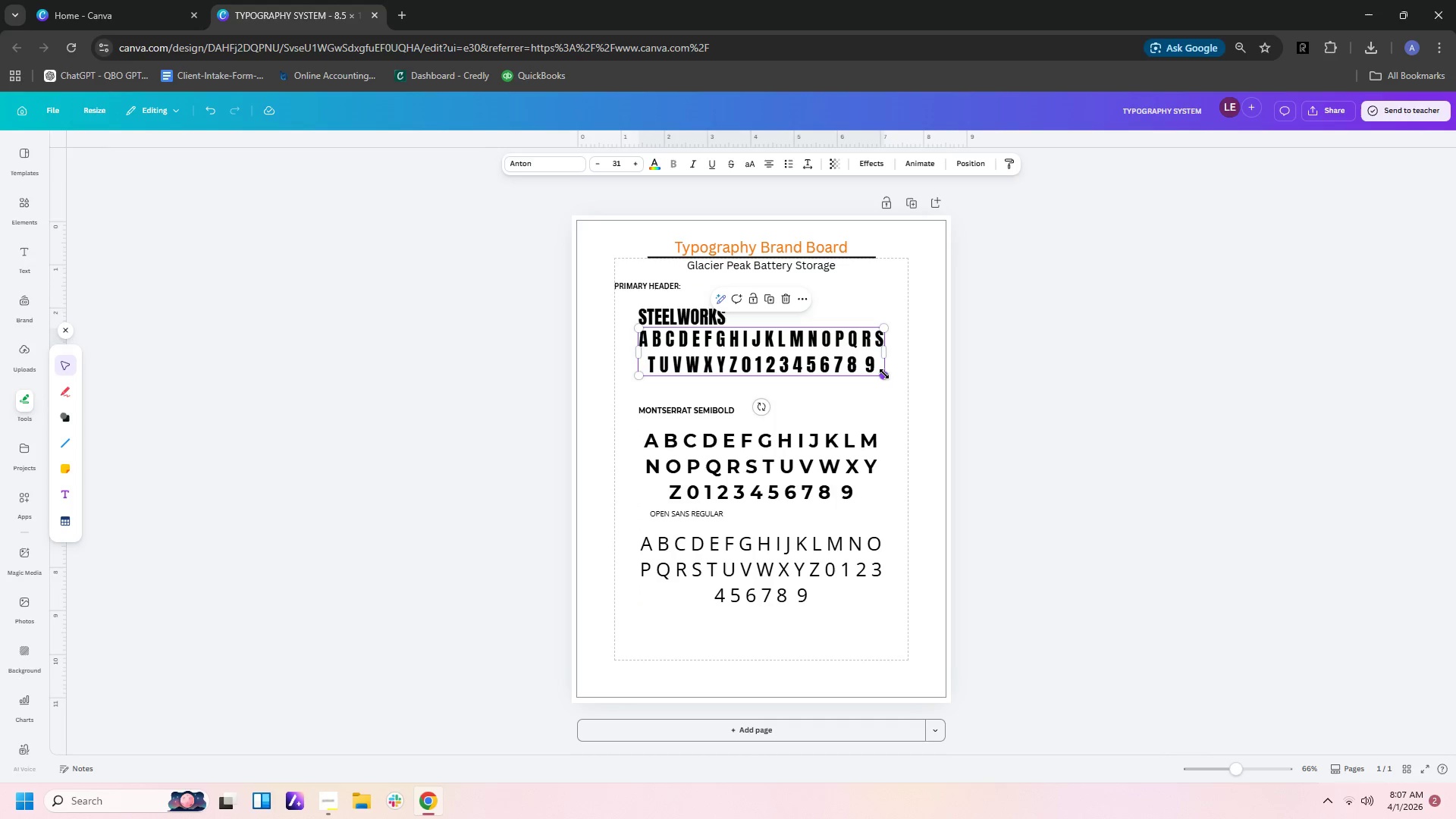 
double_click([866, 364])
 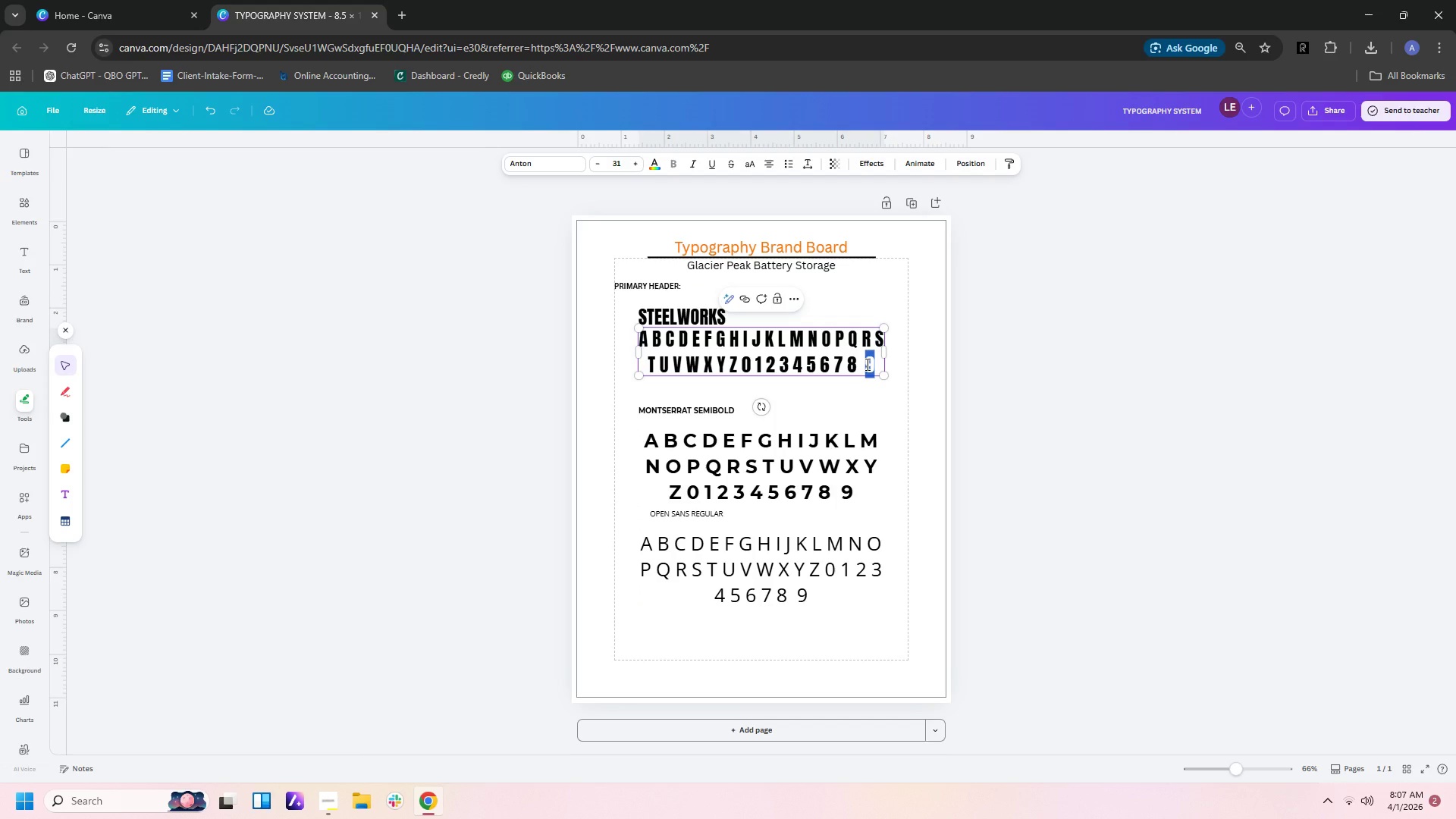 
left_click([866, 364])
 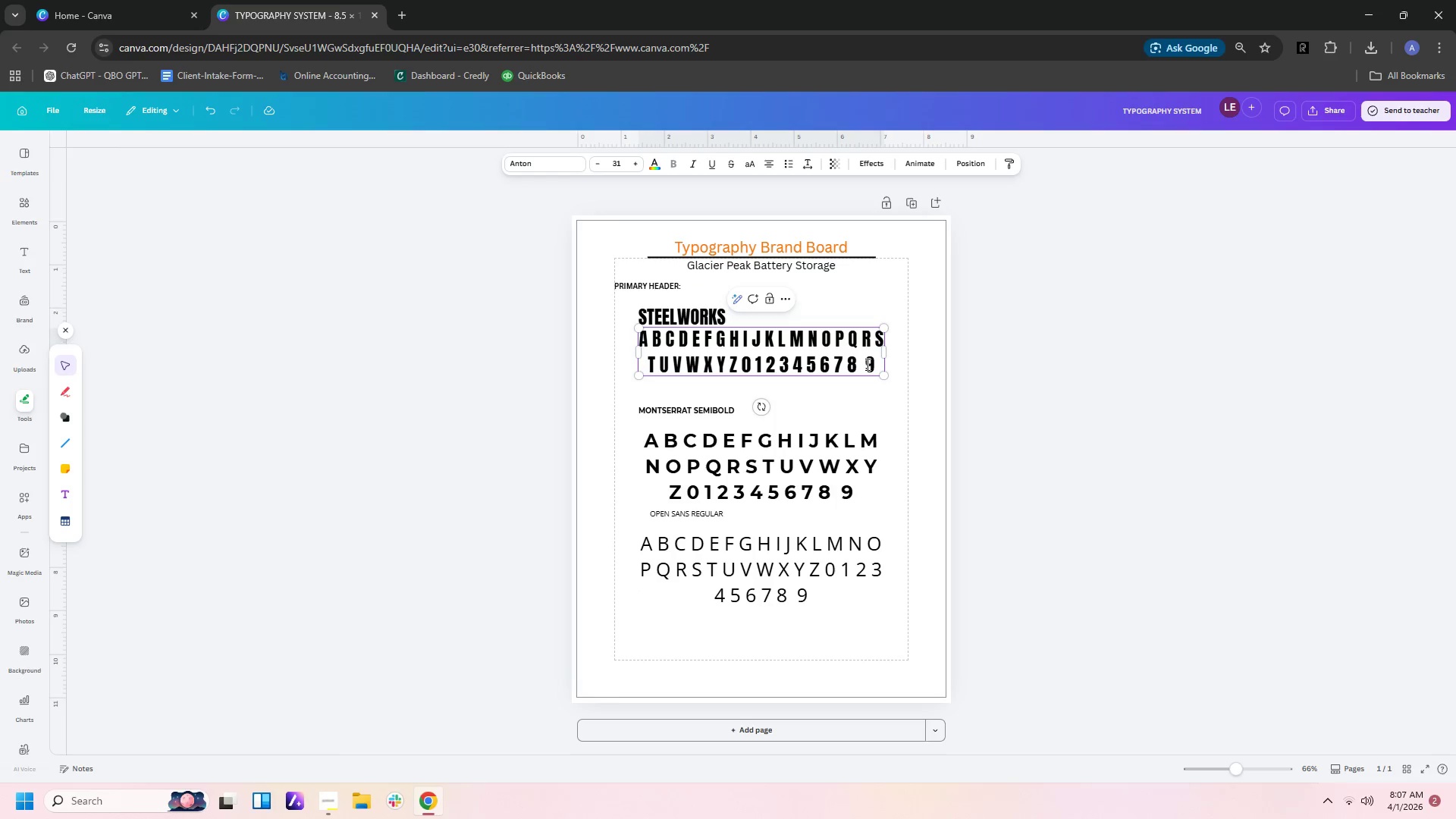 
key(Backspace)
 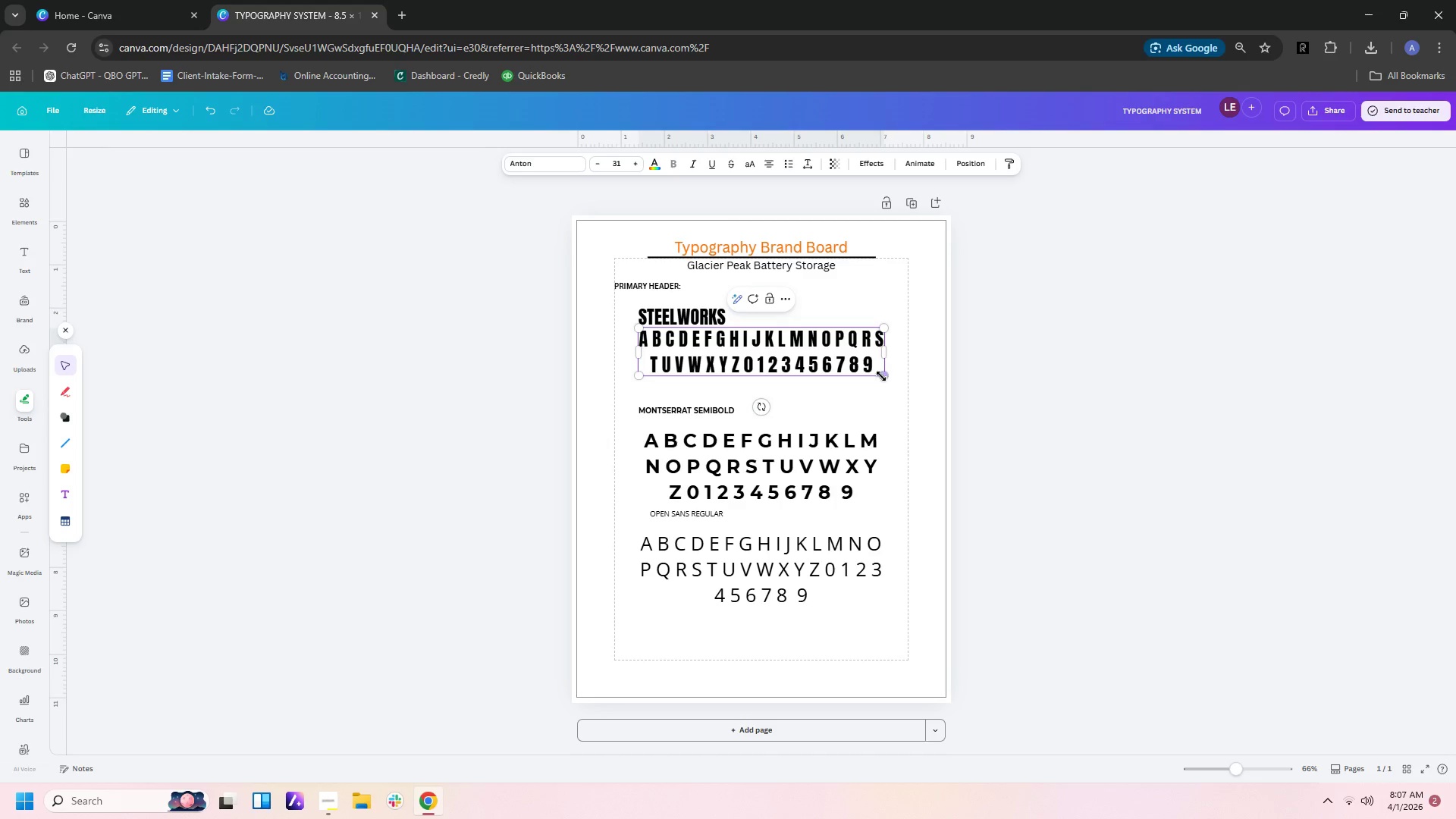 
left_click_drag(start_coordinate=[881, 379], to_coordinate=[934, 381])
 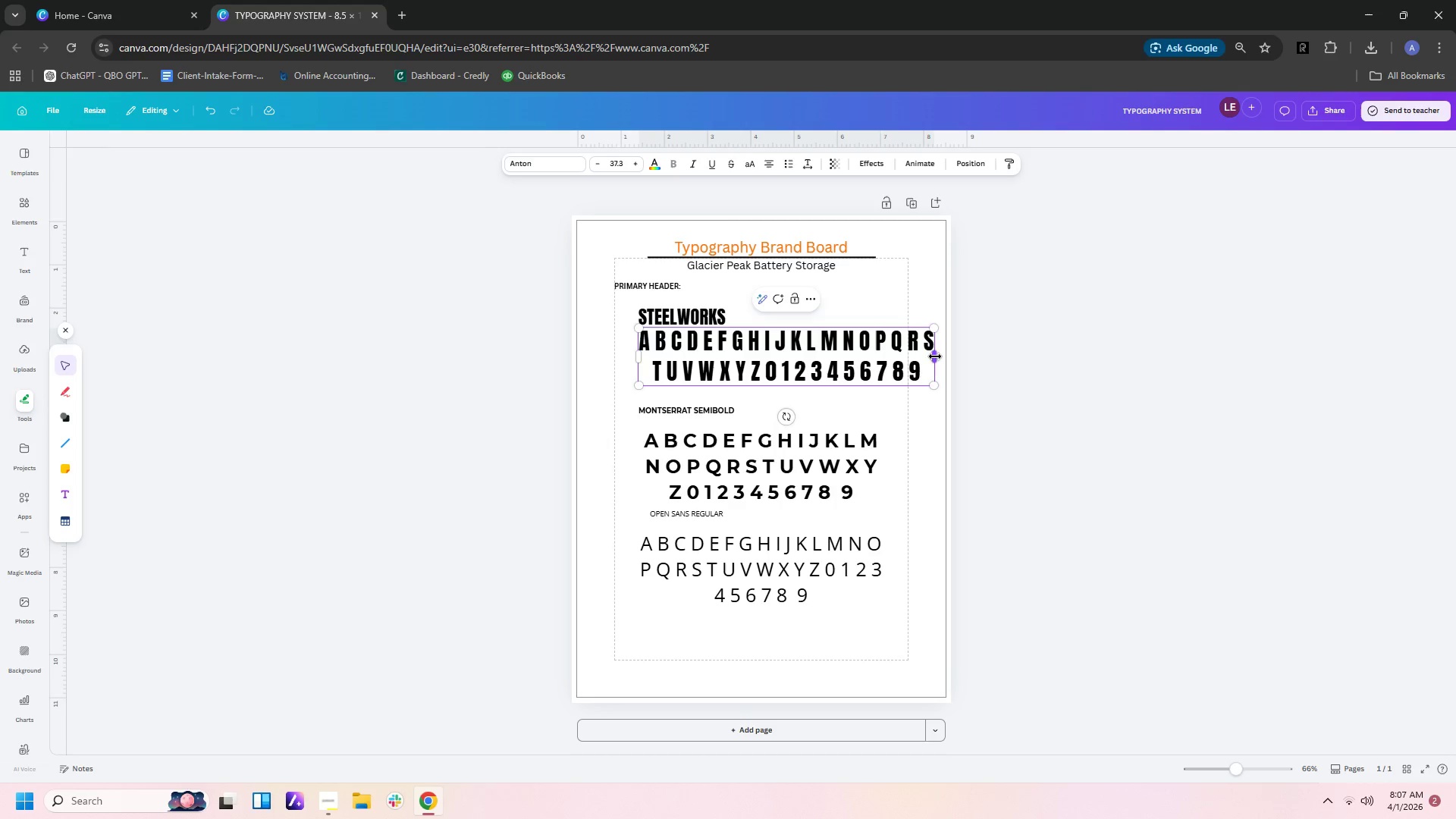 
left_click_drag(start_coordinate=[935, 356], to_coordinate=[1304, 355])
 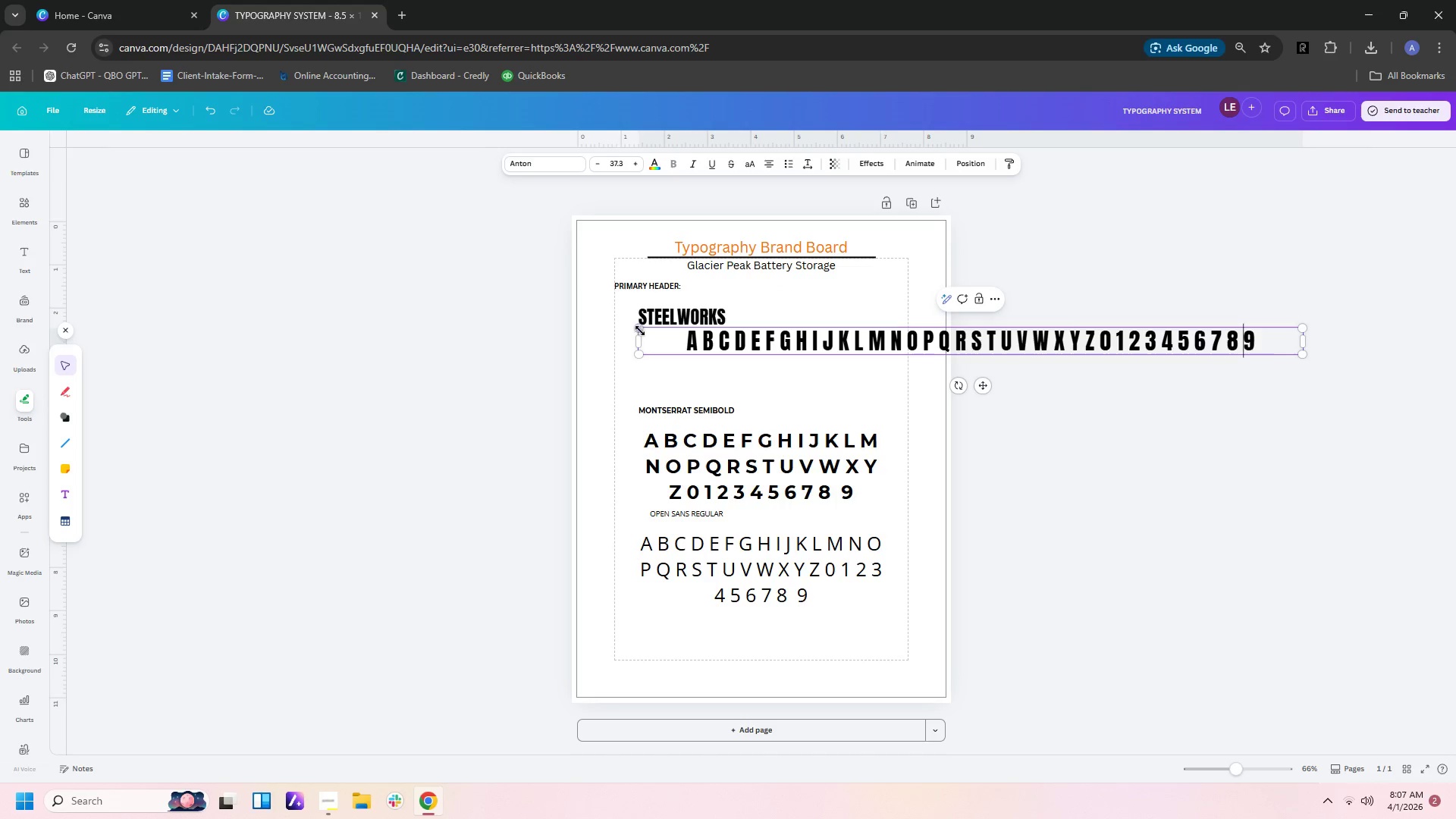 
left_click_drag(start_coordinate=[638, 330], to_coordinate=[948, 336])
 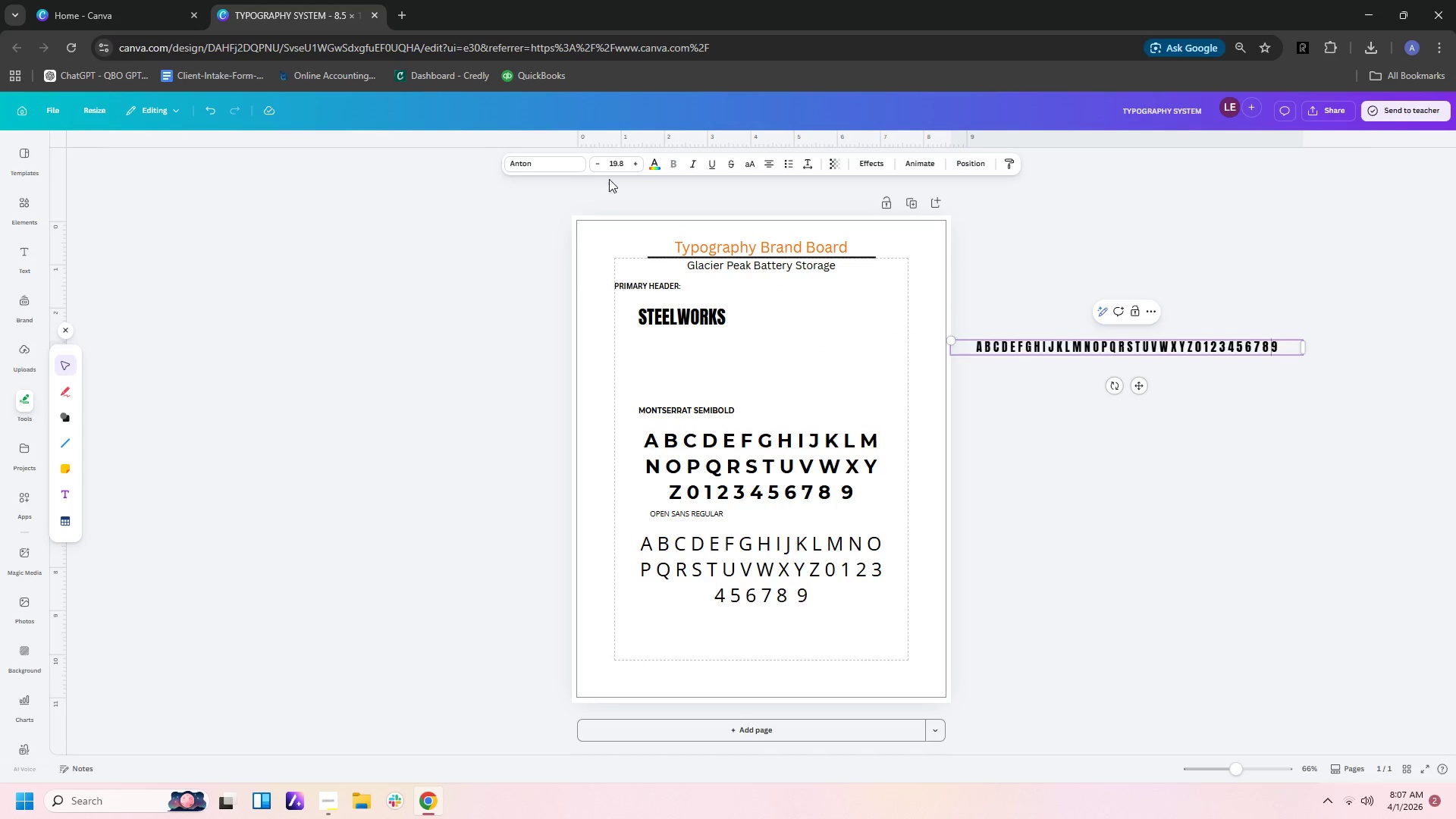 
left_click([617, 167])
 